 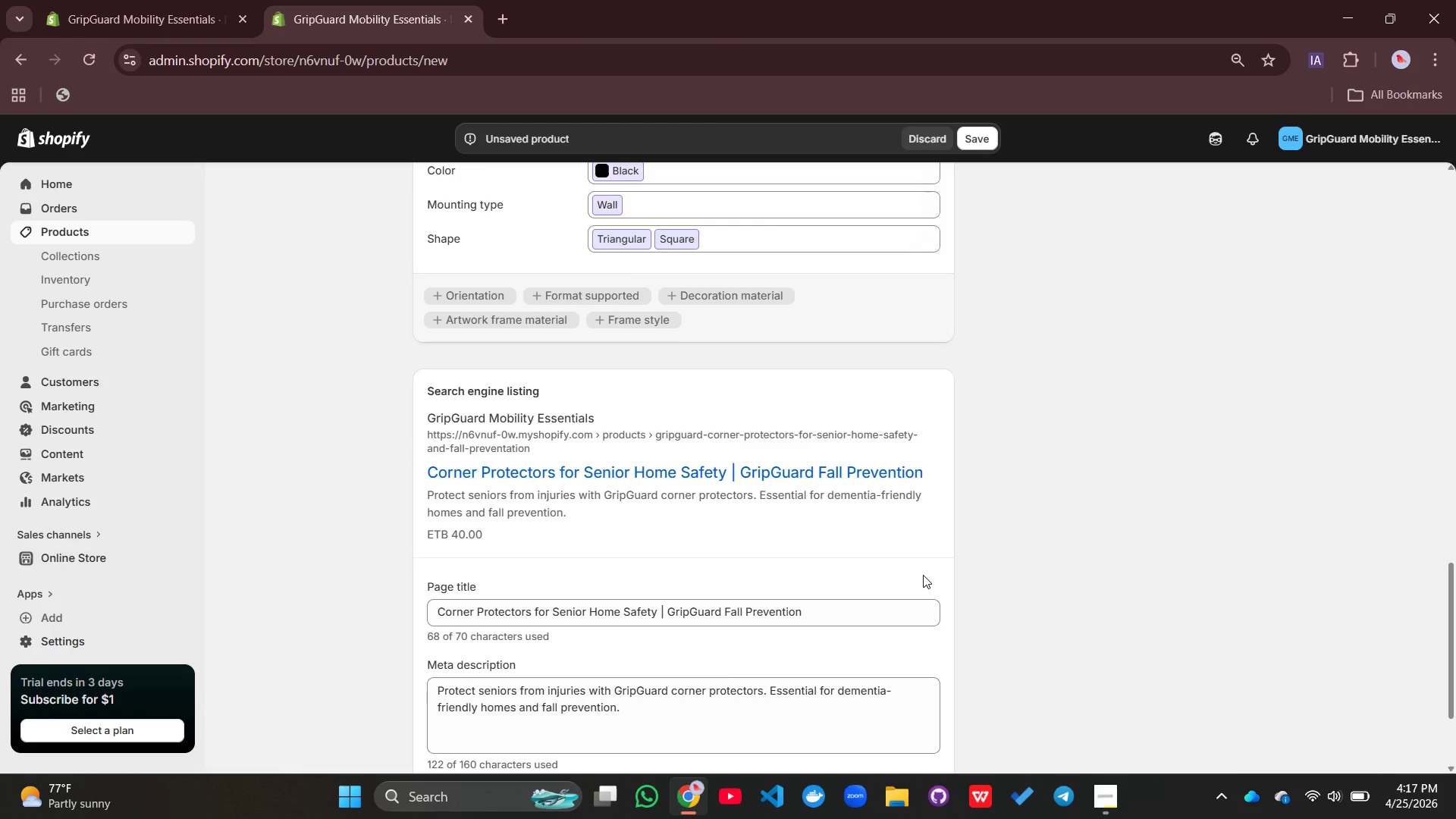 
scroll: coordinate [923, 576], scroll_direction: down, amount: 4.0
 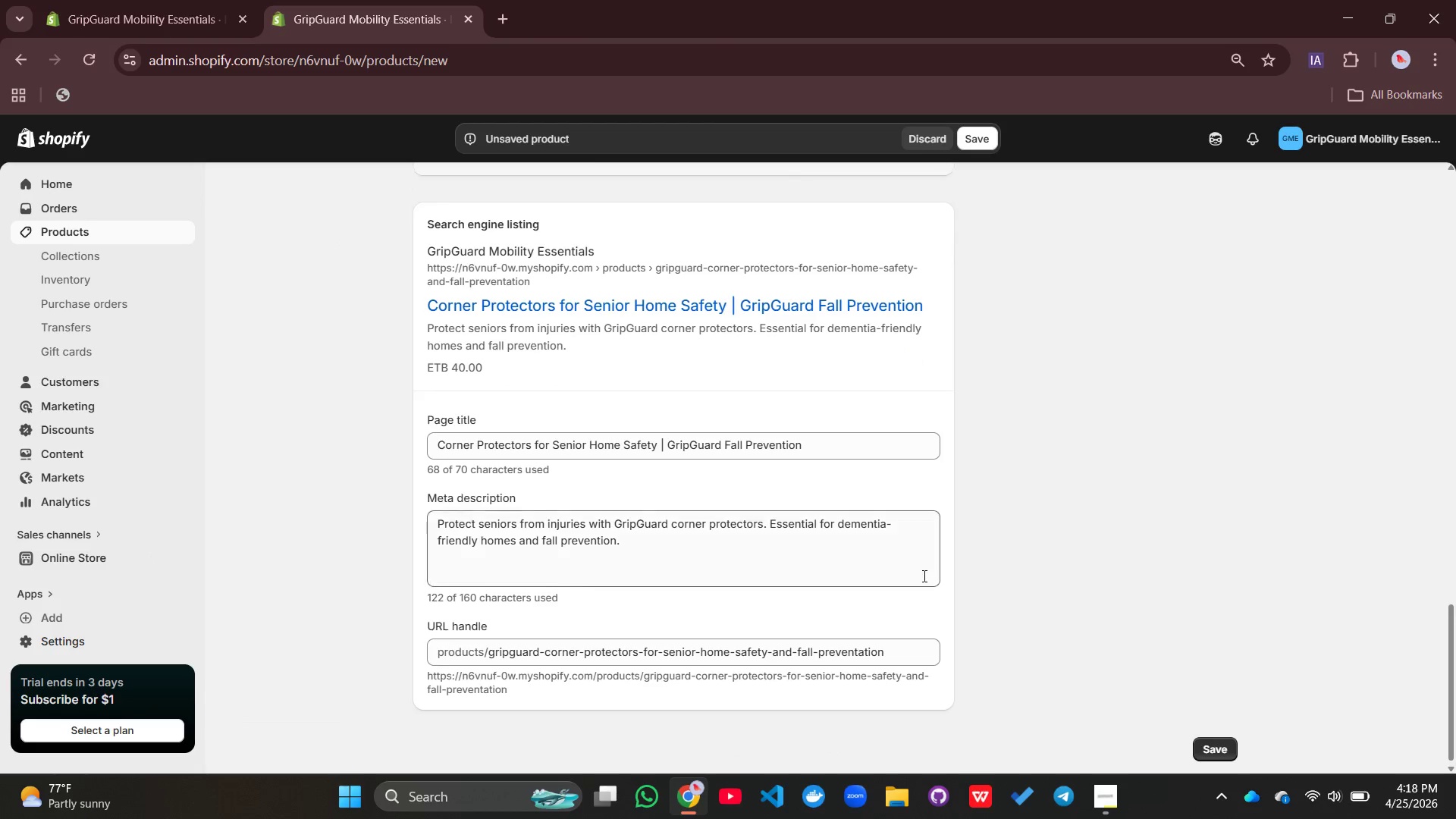 
scroll: coordinate [923, 576], scroll_direction: up, amount: 13.0
 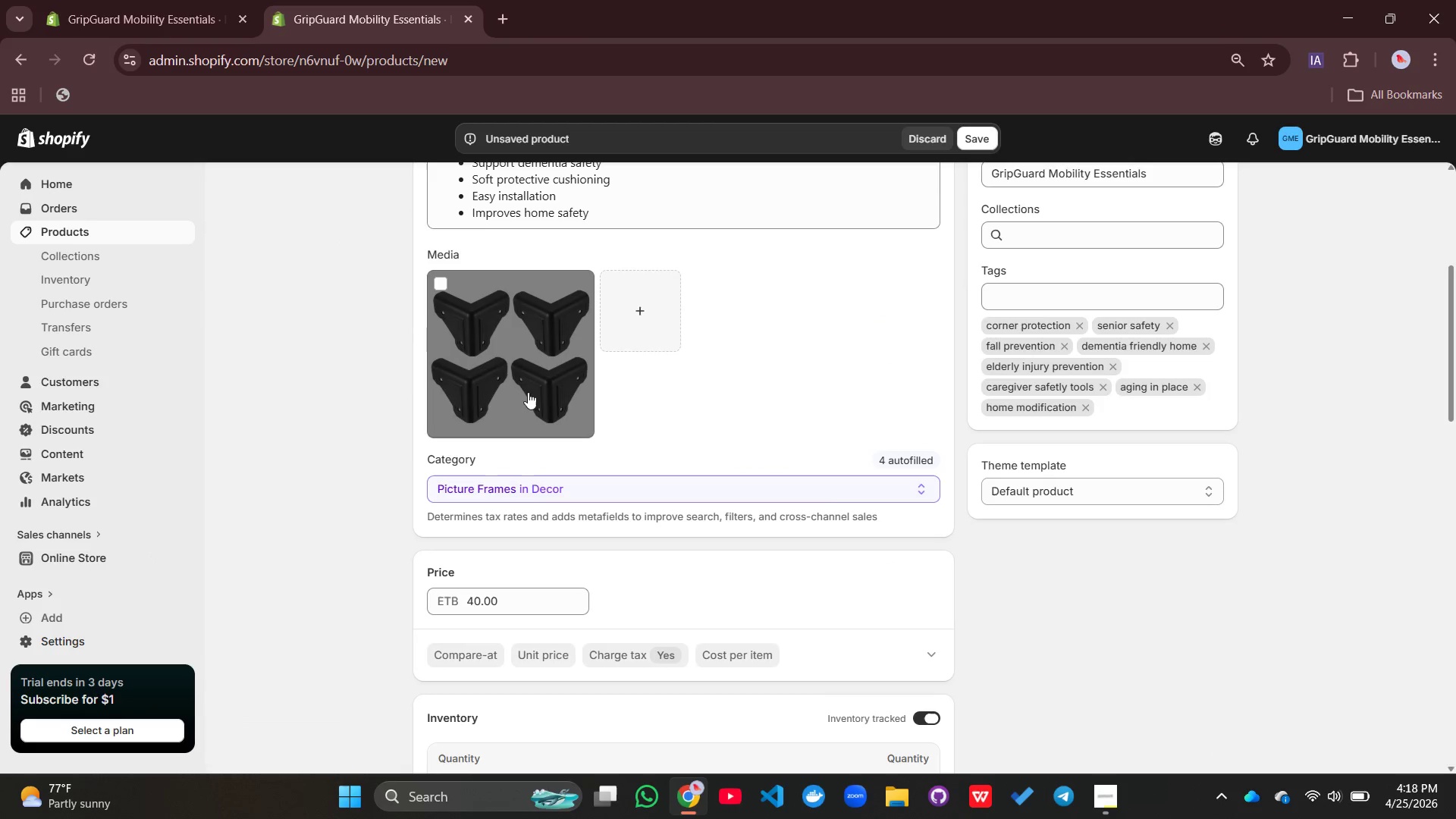 
left_click([526, 391])
 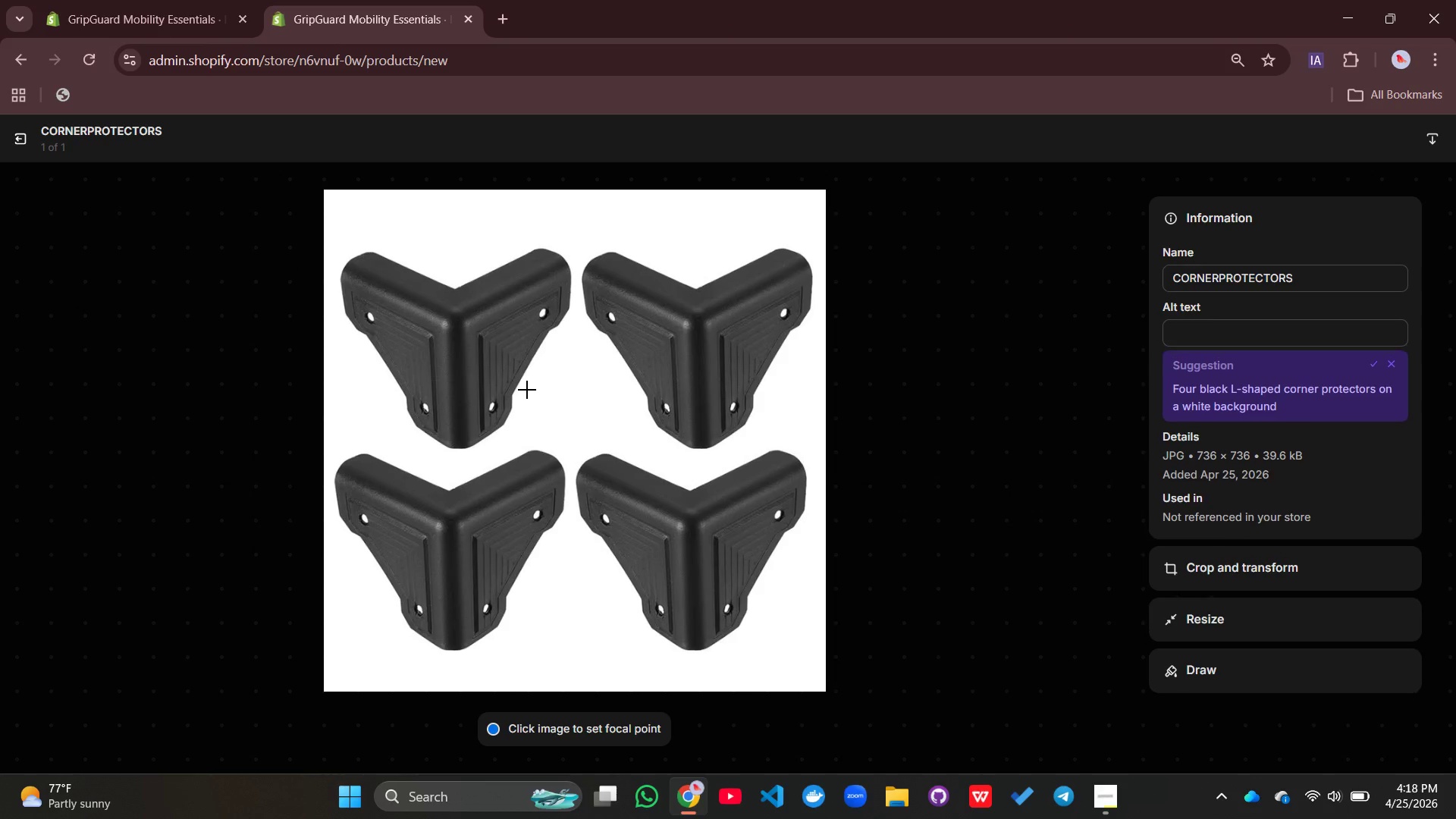 
wait(22.91)
 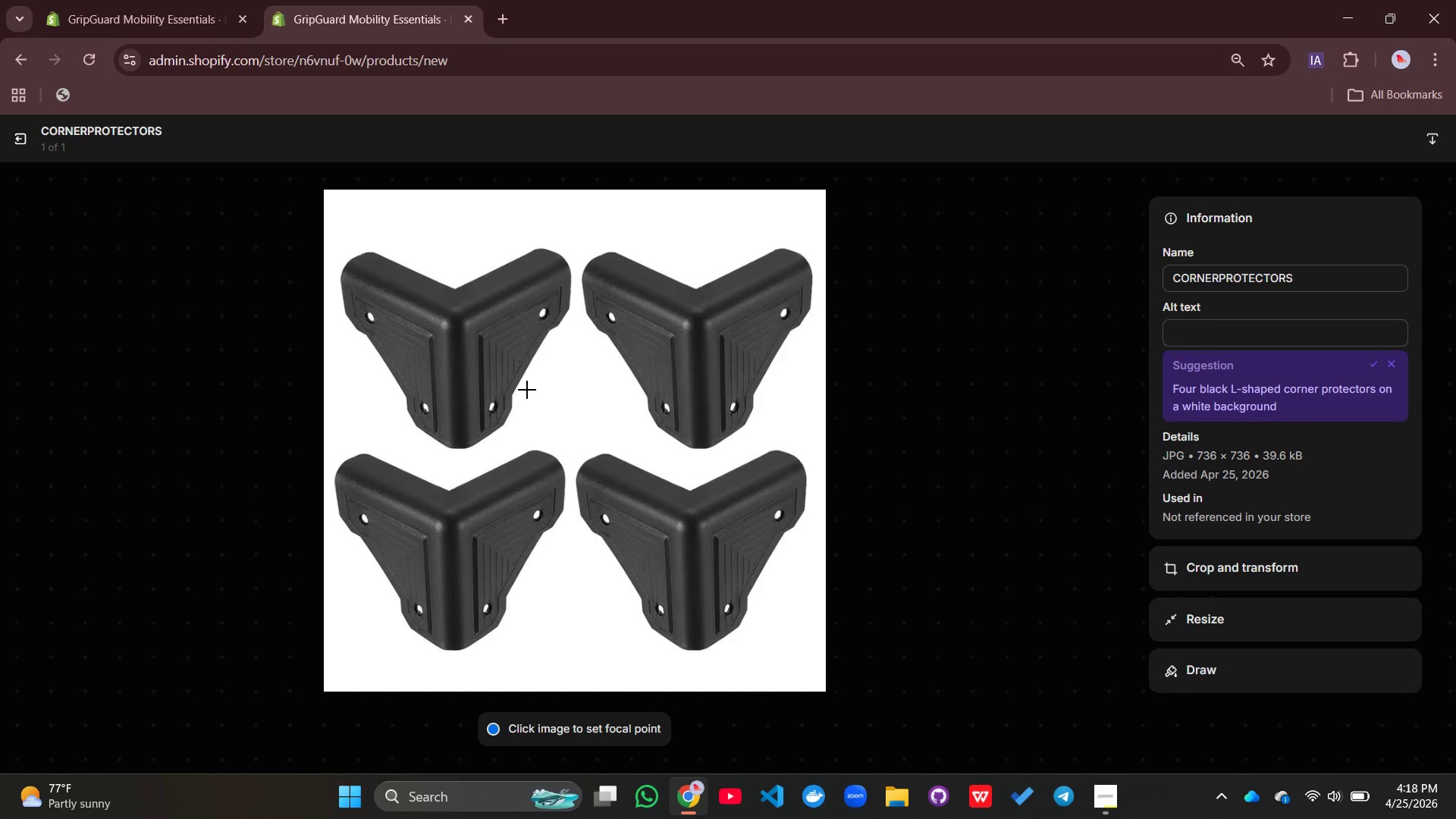 
scroll: coordinate [548, 380], scroll_direction: up, amount: 1.0
 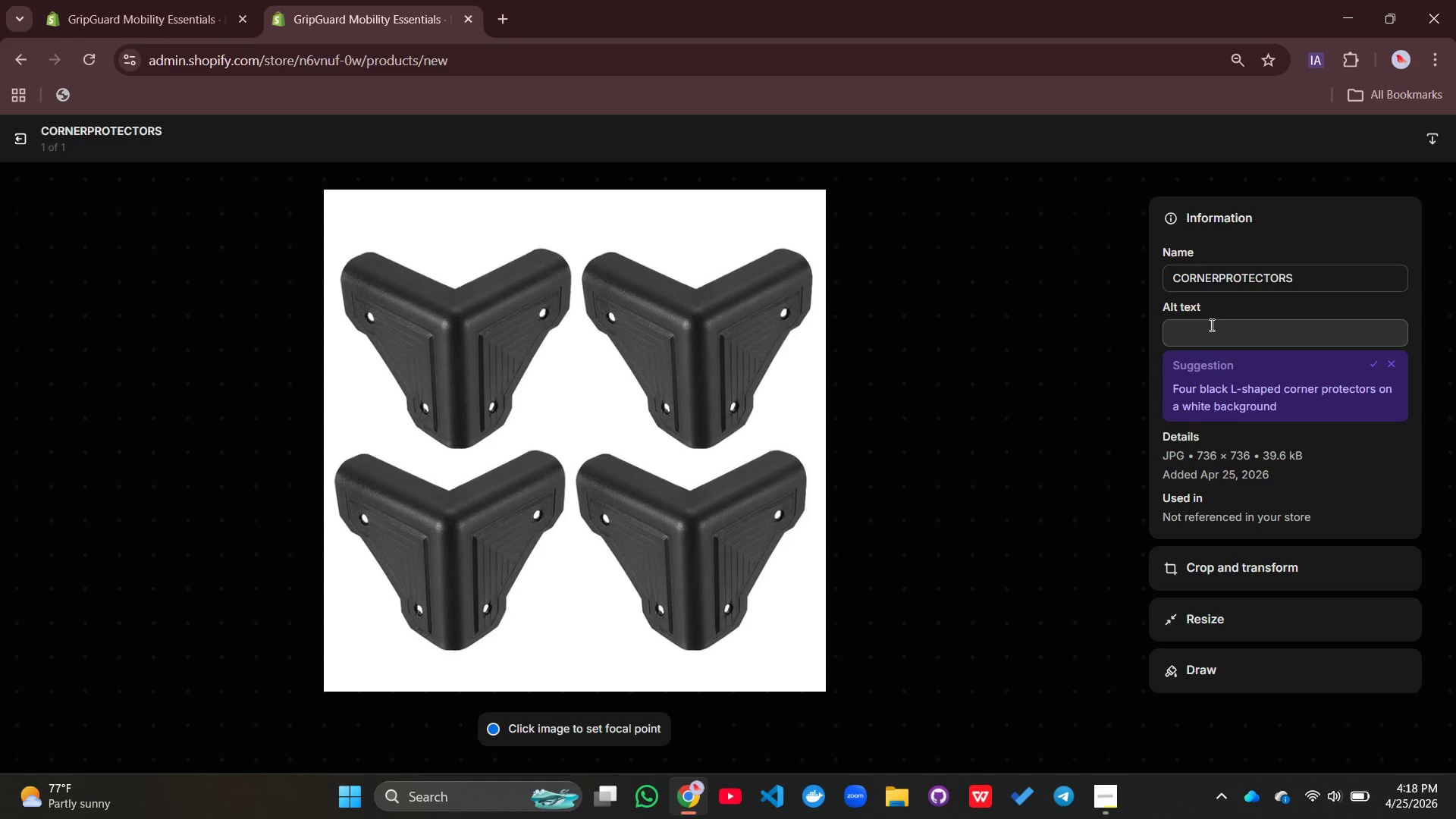 
left_click([1207, 329])
 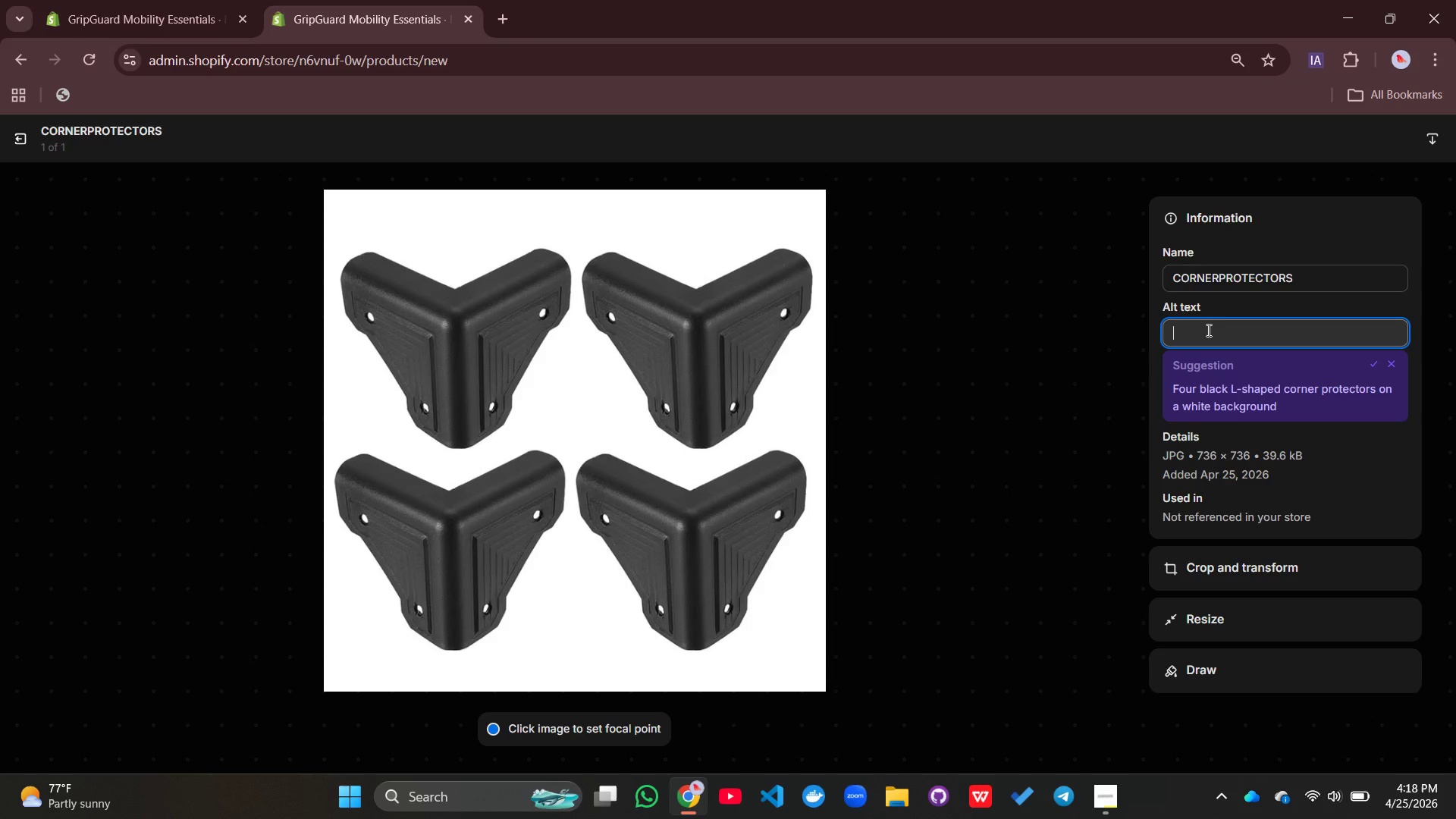 
wait(7.36)
 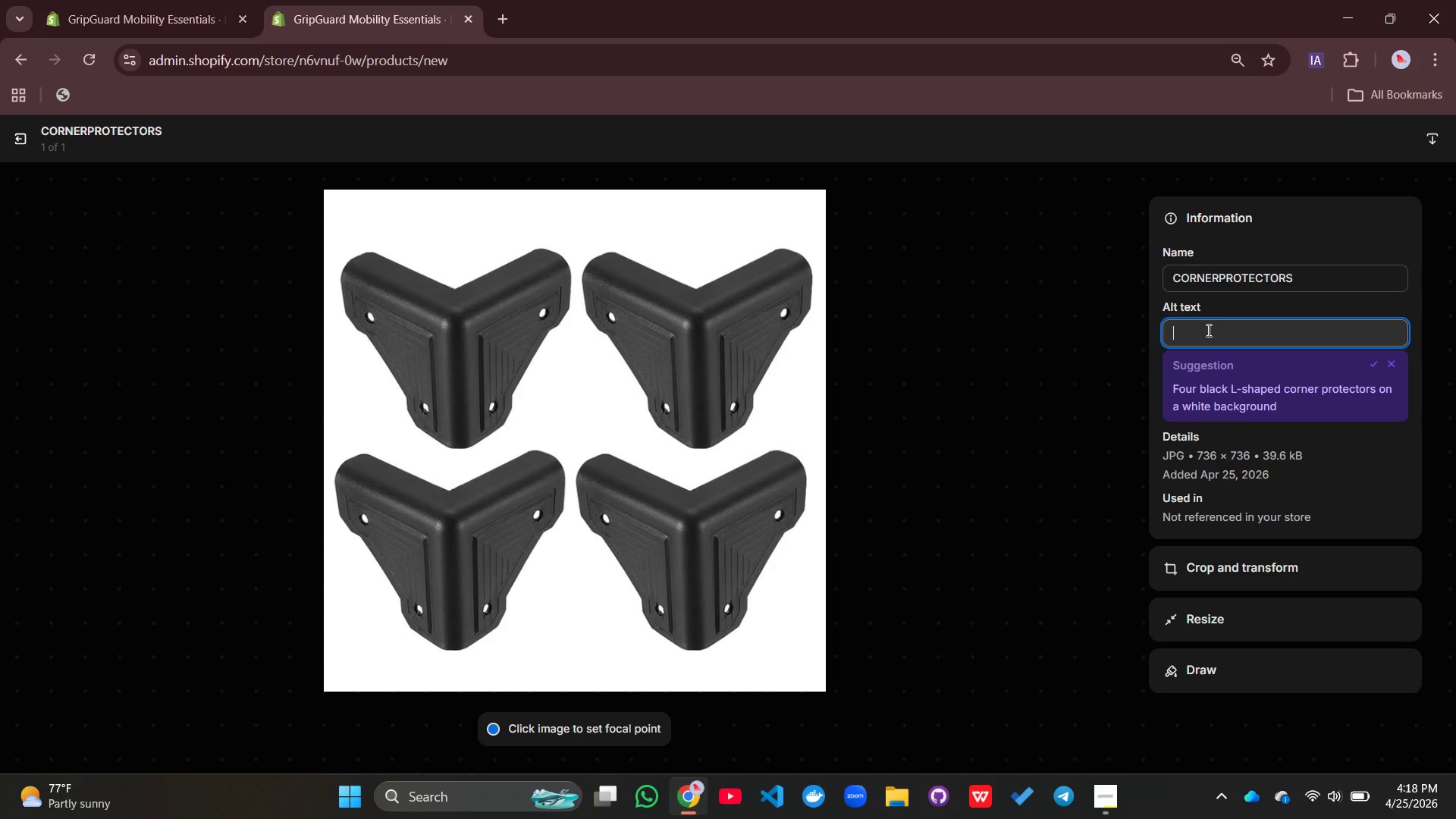 
left_click([1246, 394])
 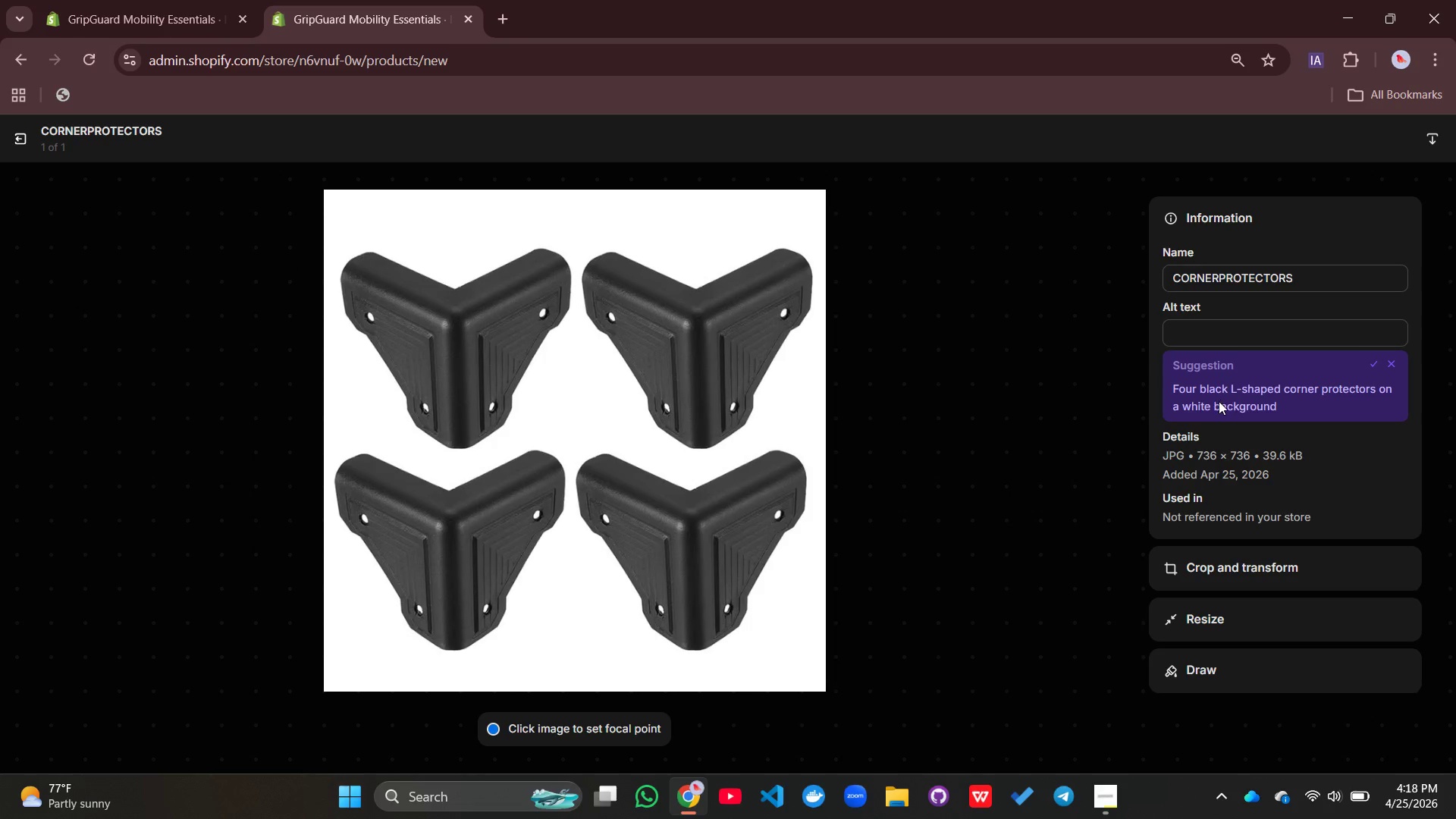 
left_click([1216, 403])
 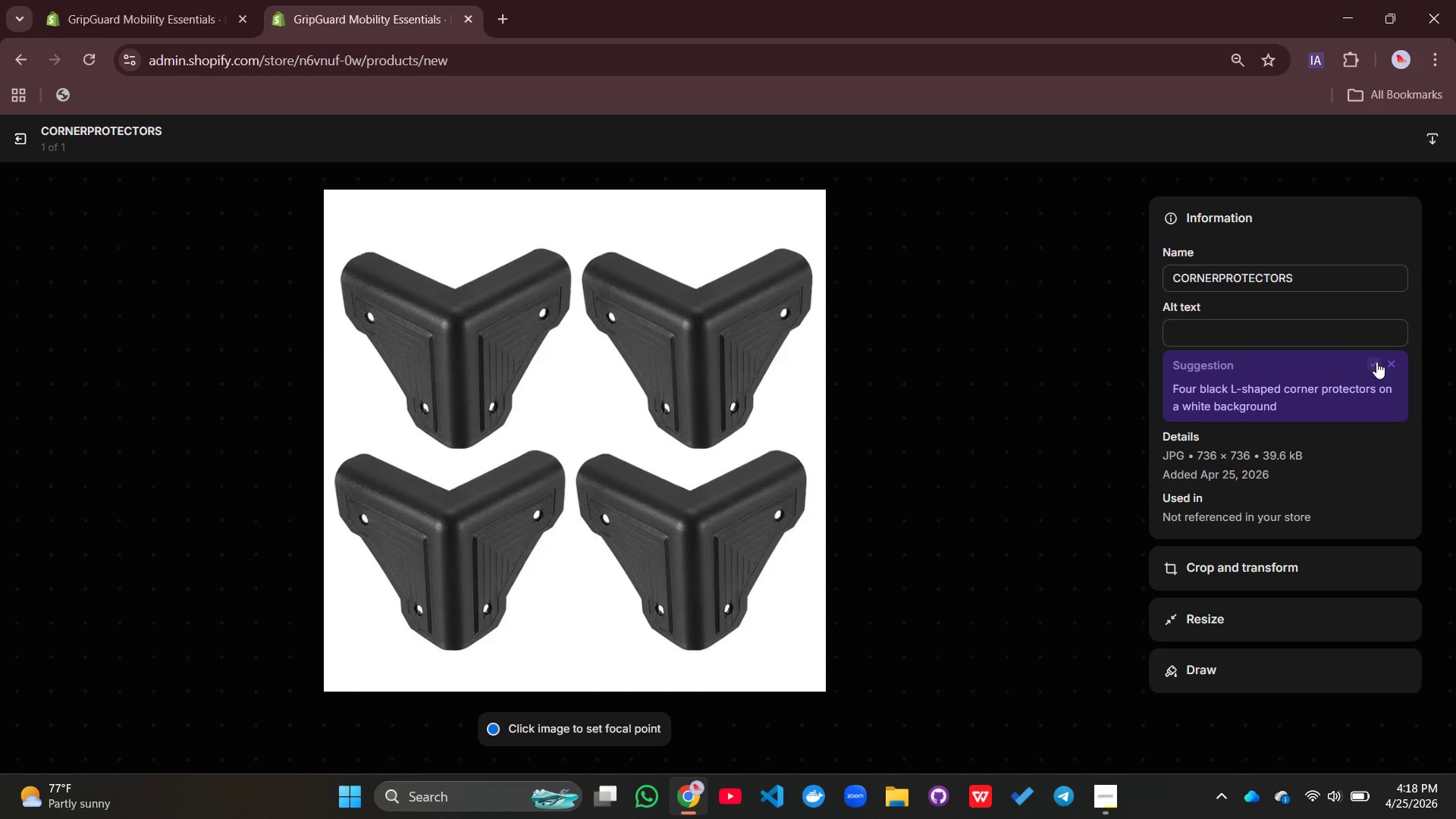 
left_click([1376, 362])
 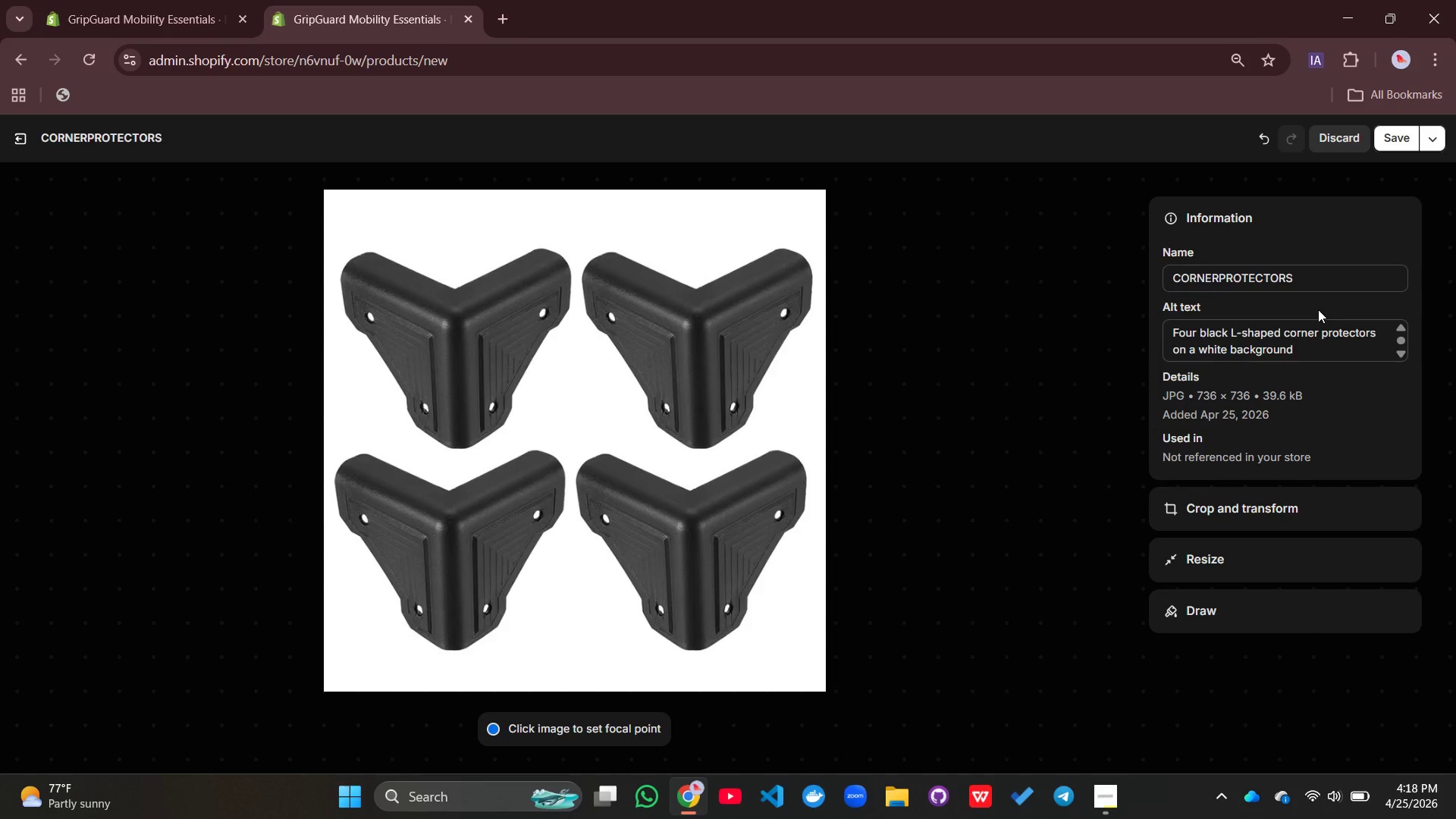 
wait(14.99)
 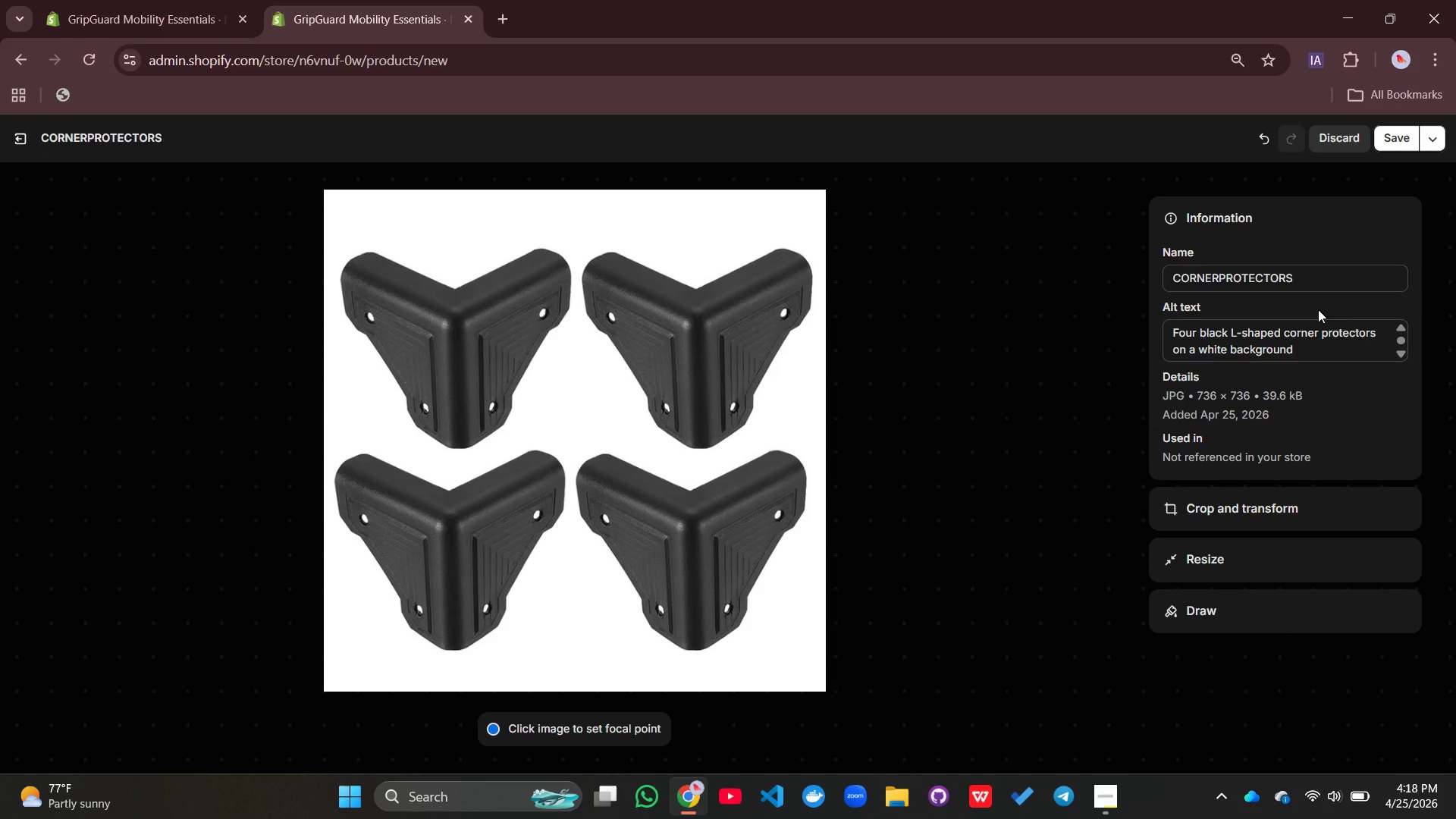 
left_click([1392, 128])
 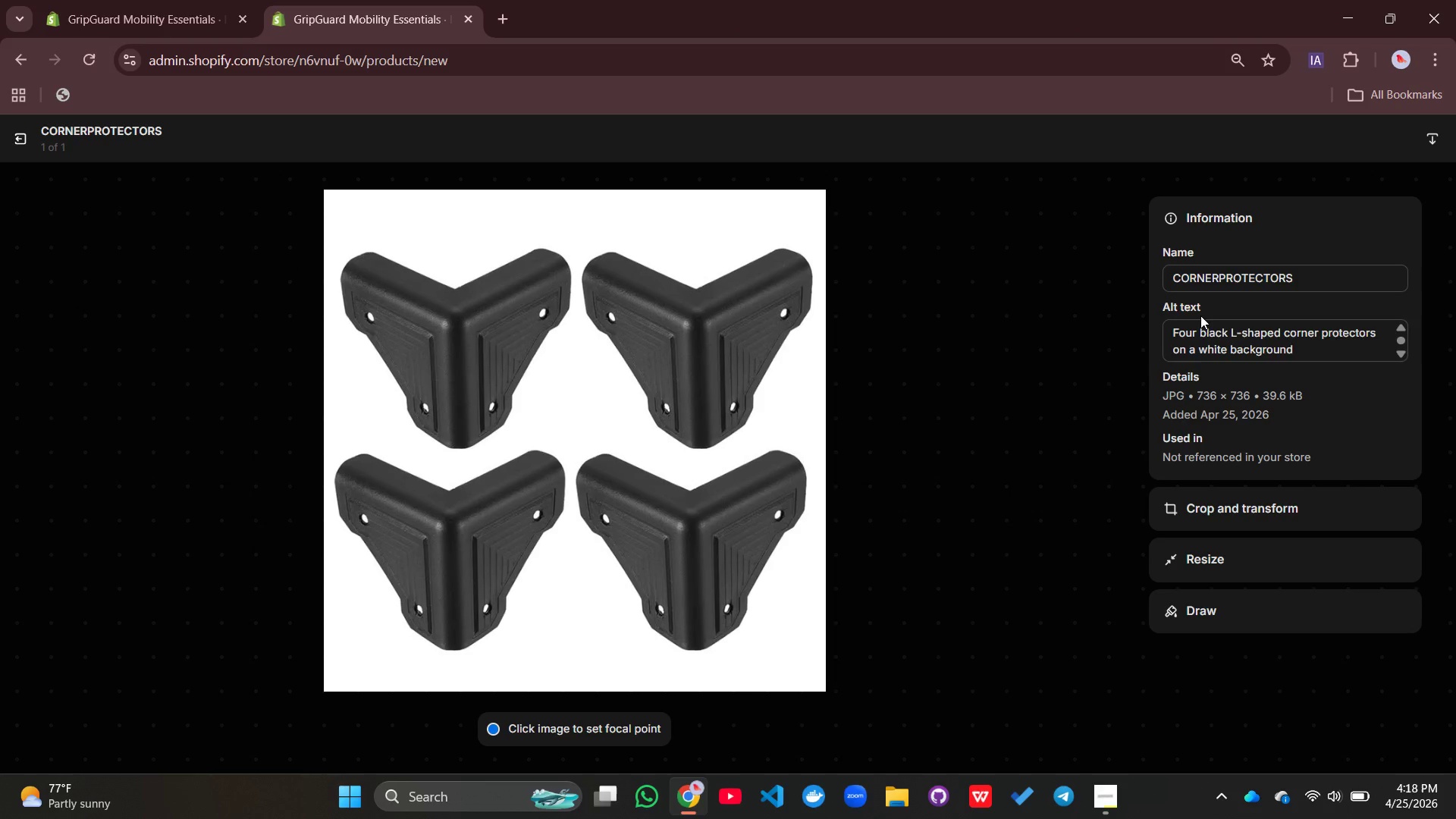 
mouse_move([15, 149])
 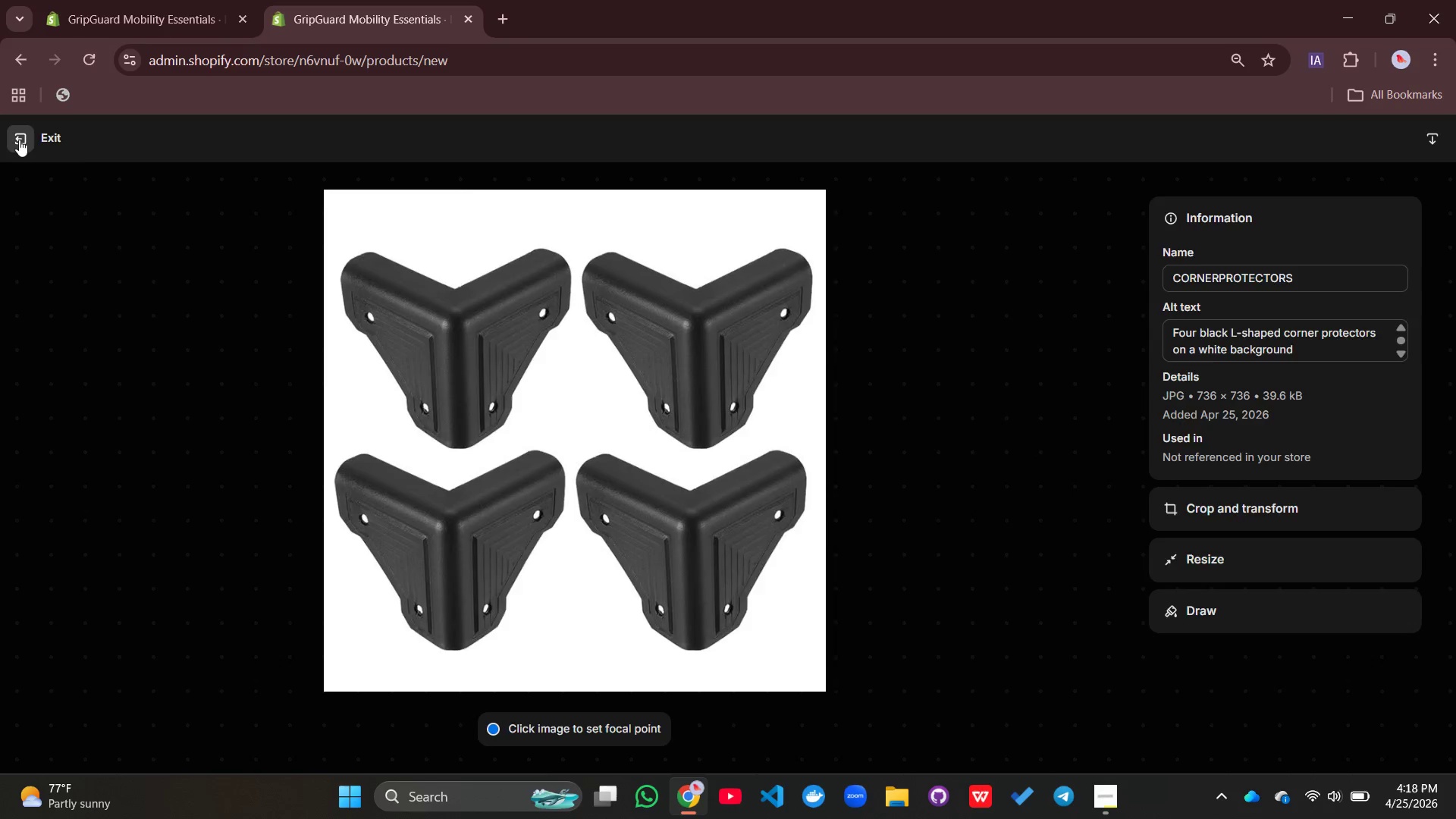 
left_click([19, 140])
 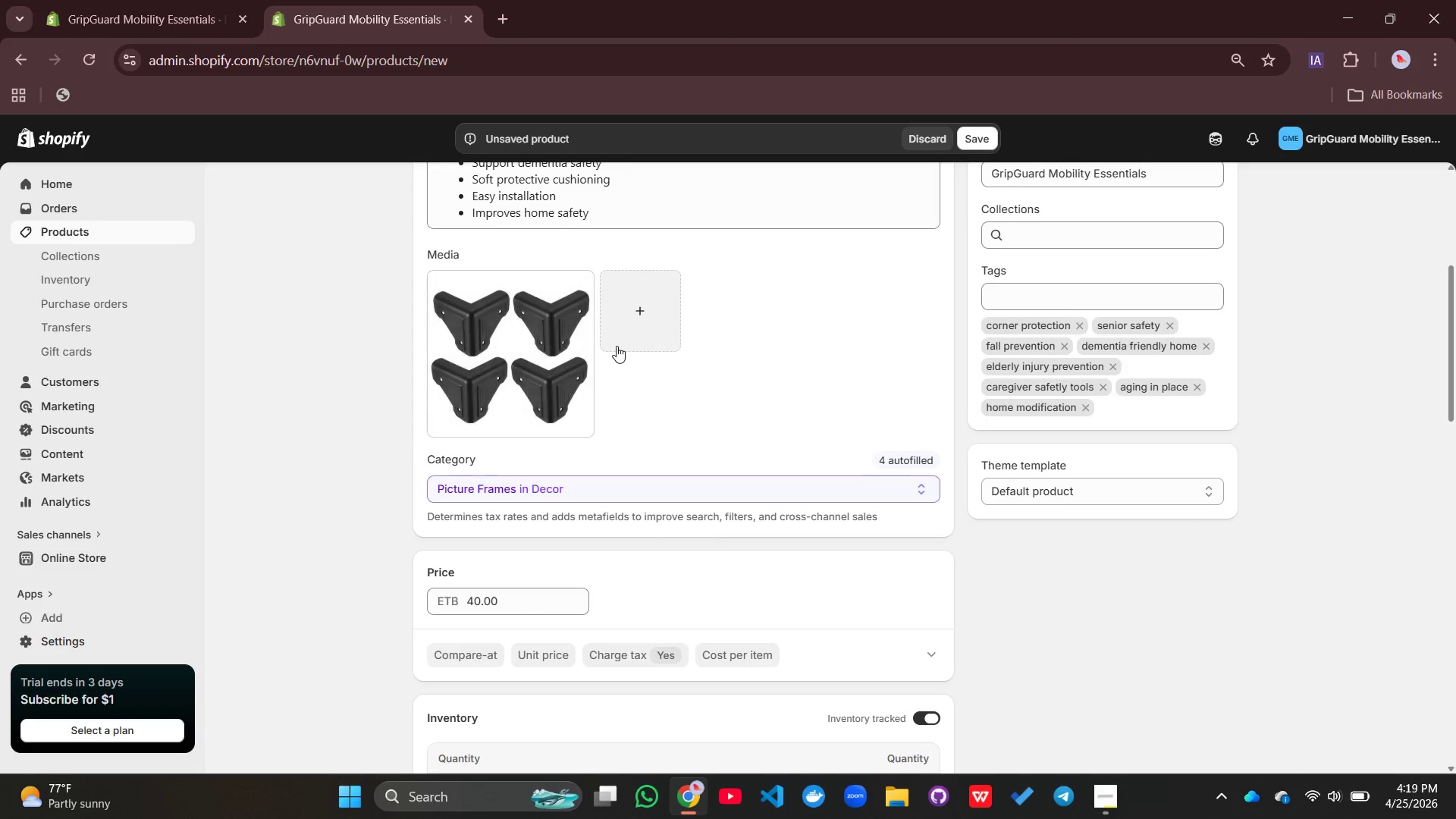 
scroll: coordinate [619, 345], scroll_direction: up, amount: 9.0
 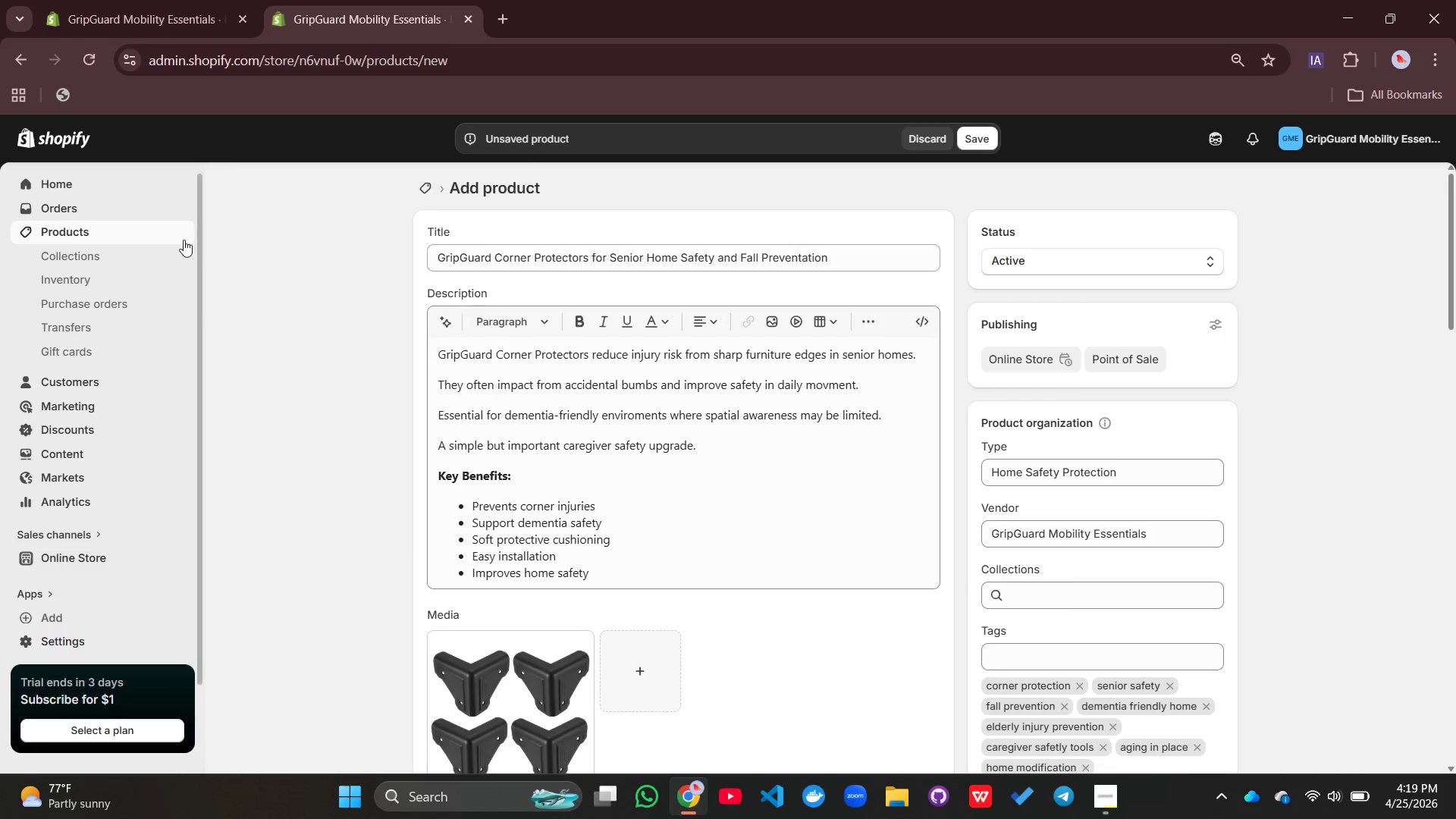 
left_click([115, 234])
 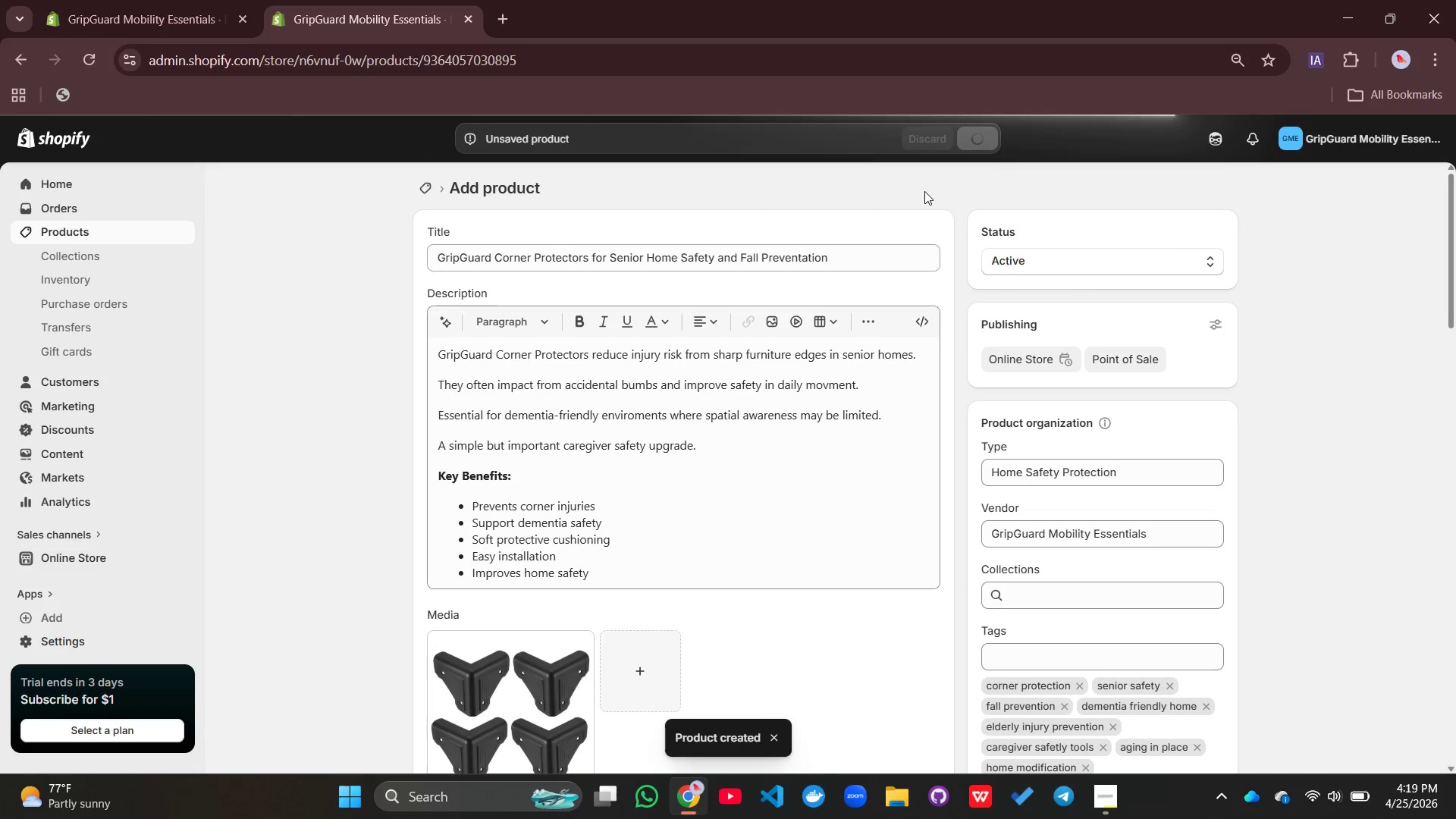 
wait(14.01)
 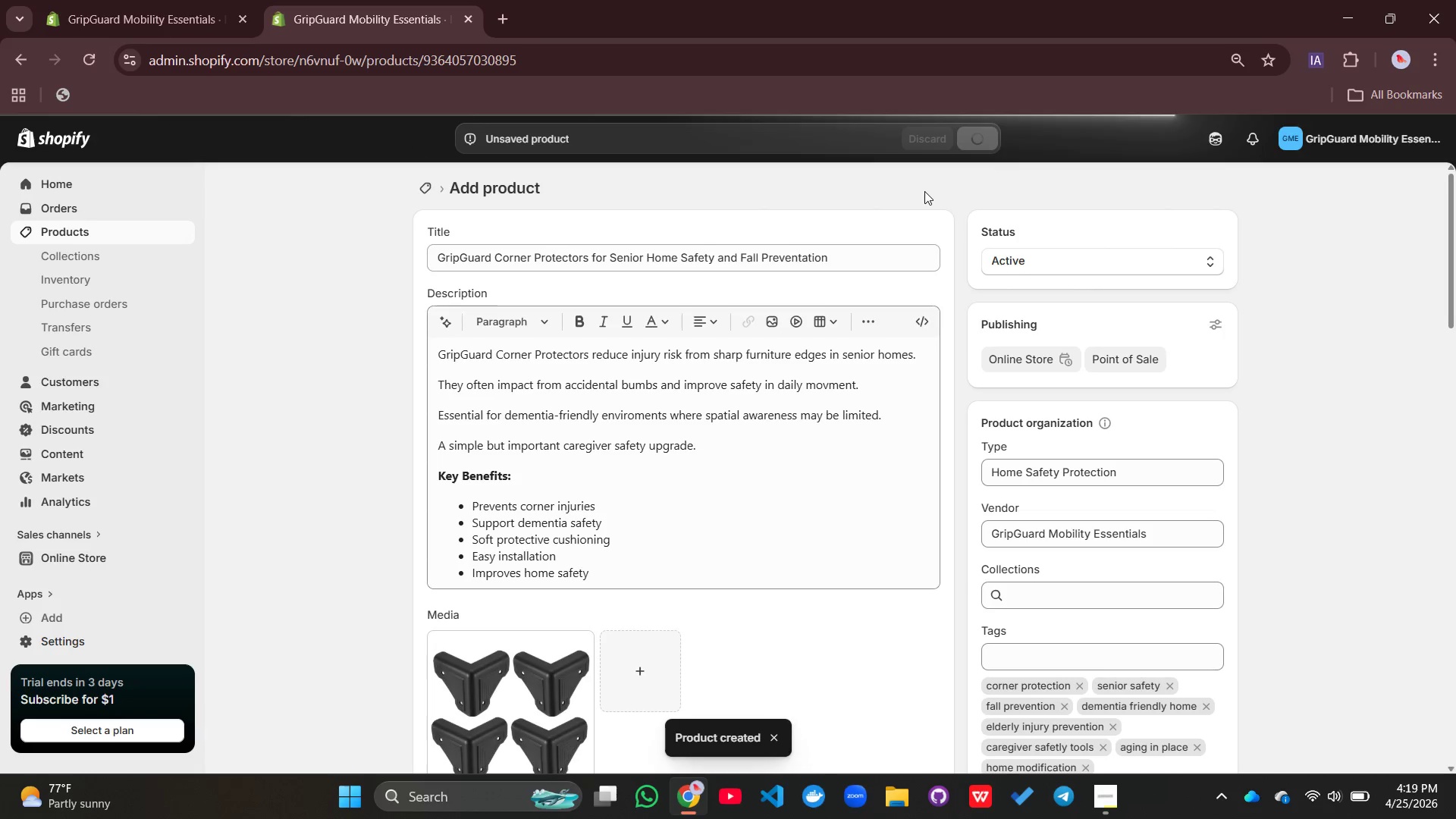 
left_click([80, 236])
 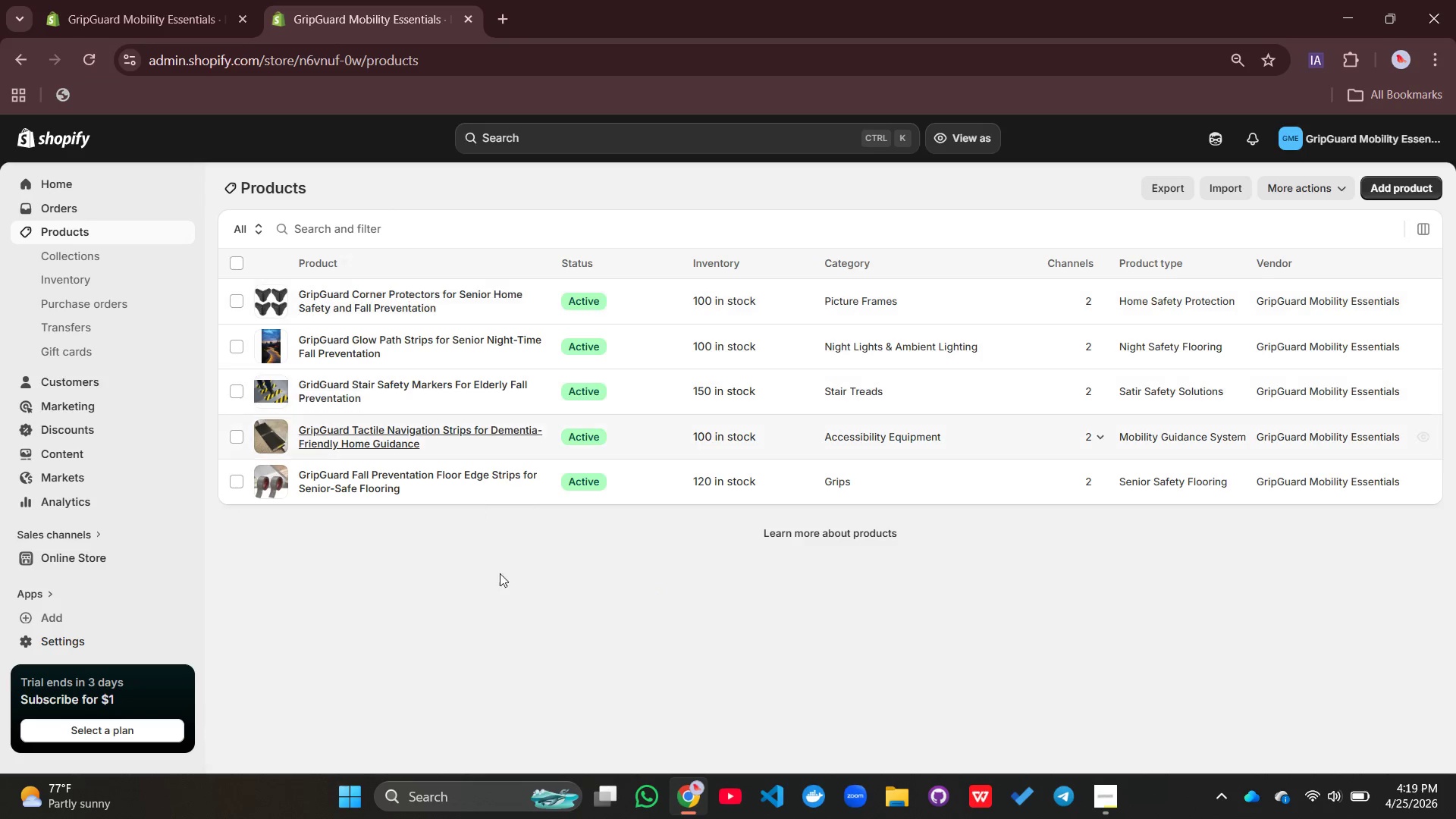 
scroll: coordinate [45, 458], scroll_direction: down, amount: 3.0
 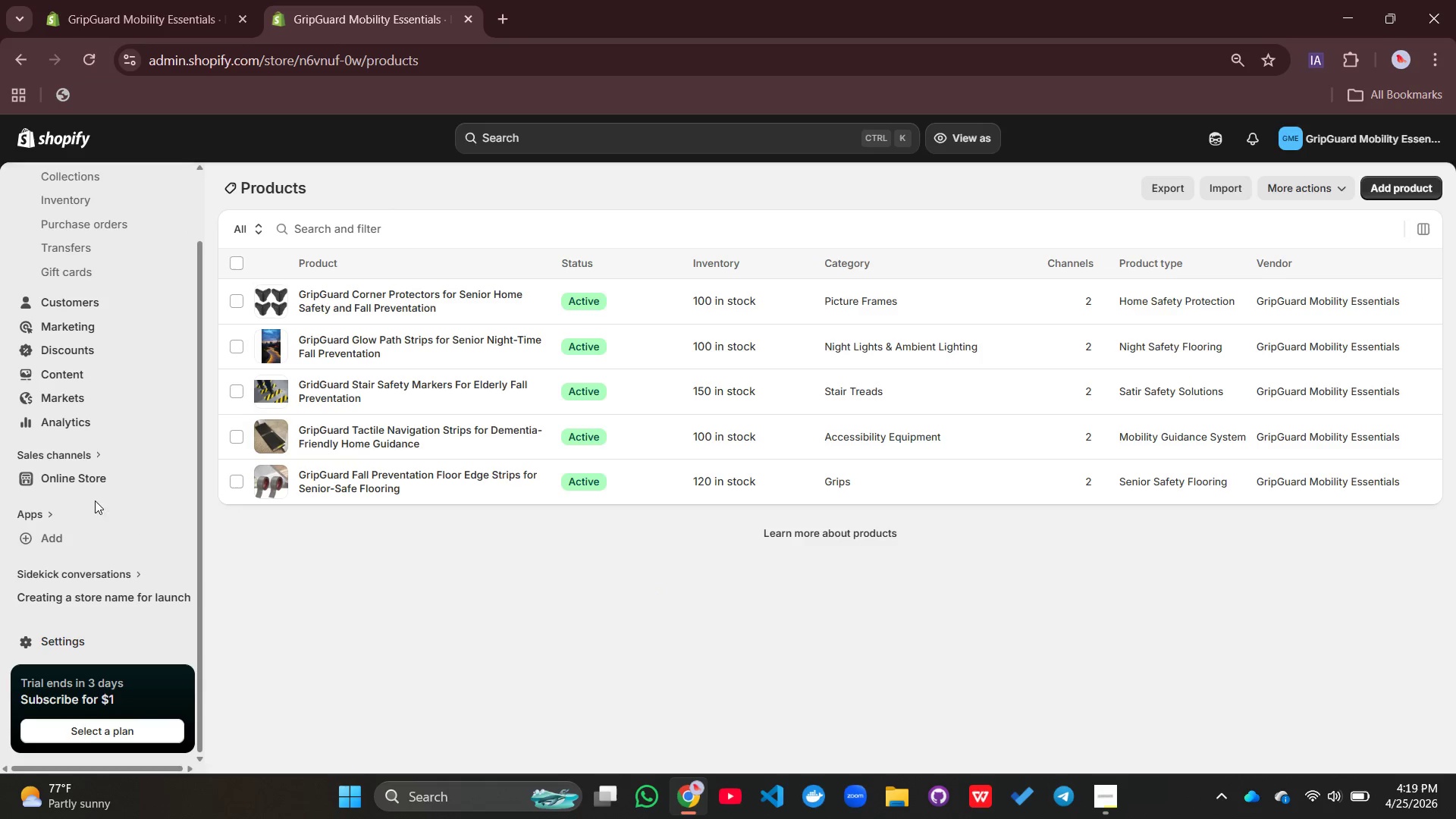 
left_click([80, 477])
 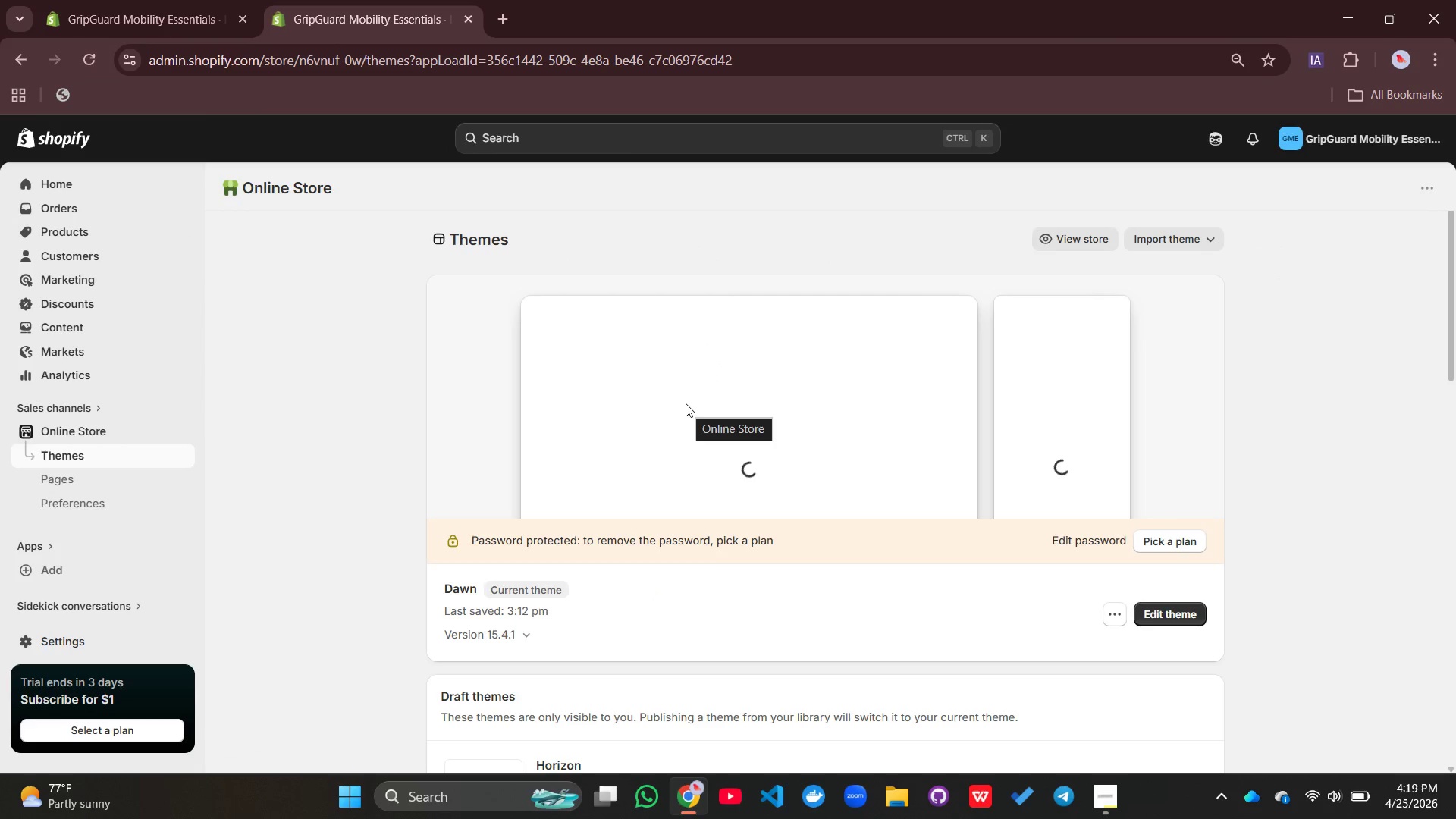 
wait(10.66)
 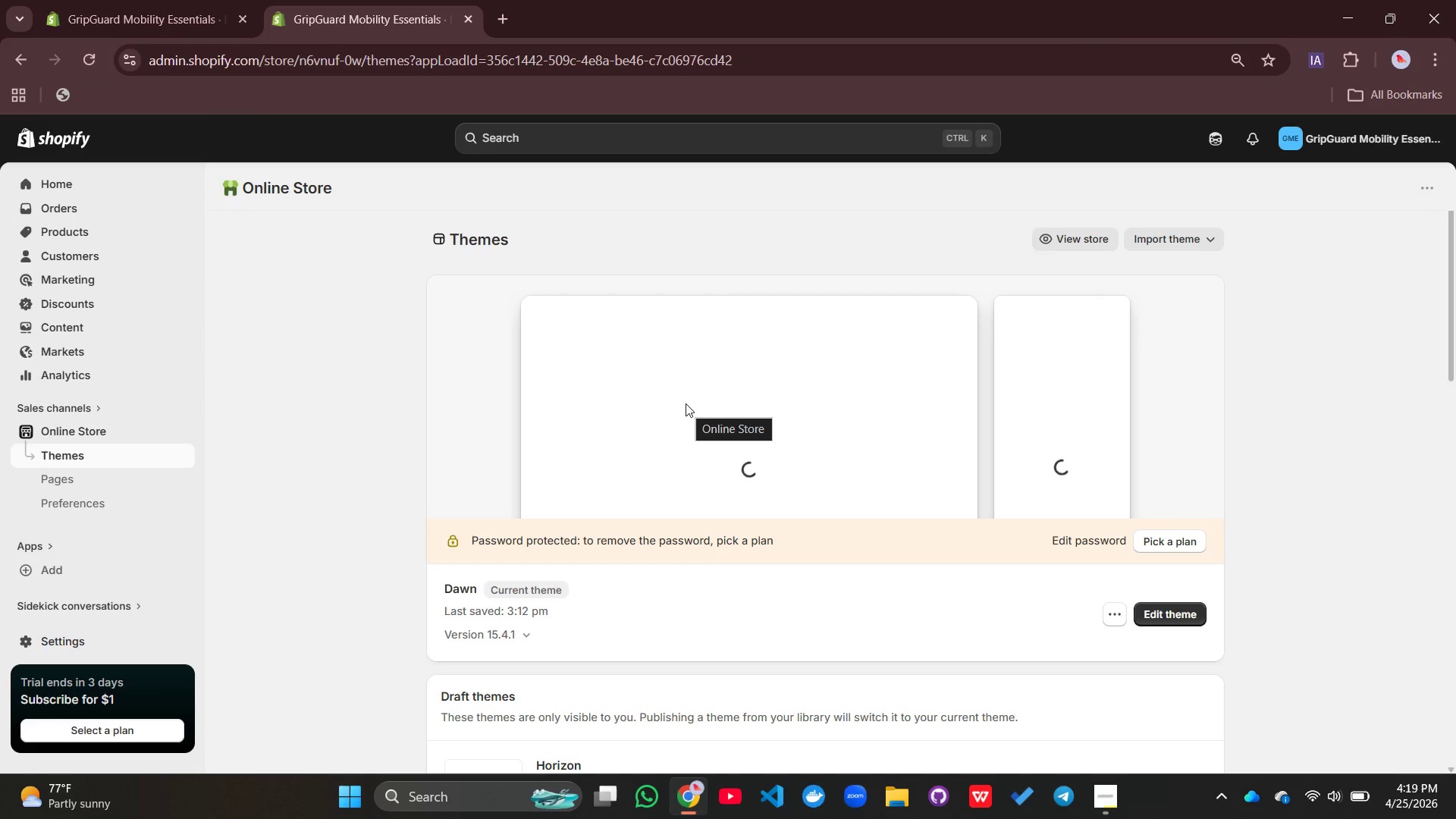 
left_click([686, 403])
 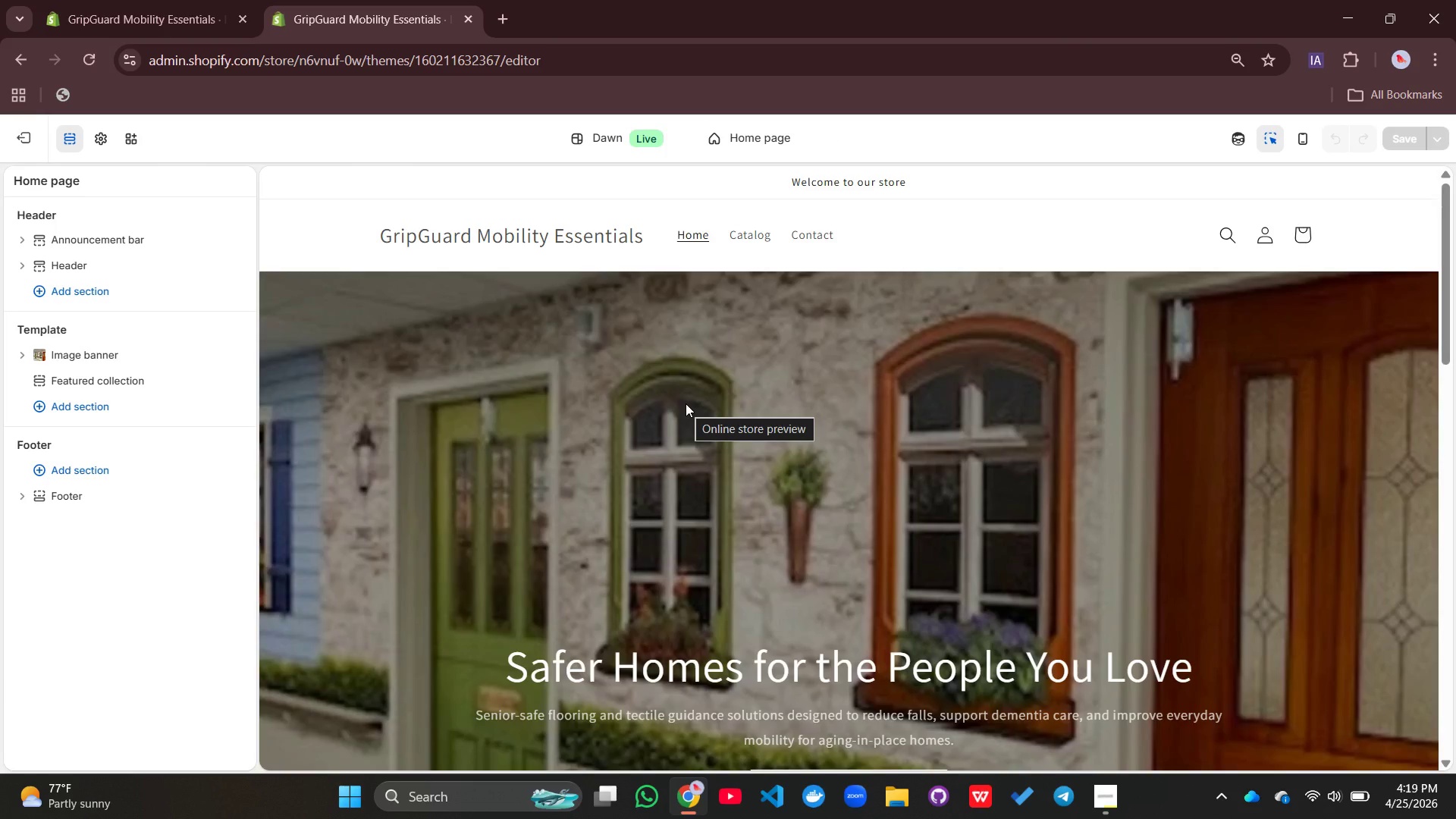 
scroll: coordinate [690, 402], scroll_direction: down, amount: 1.0
 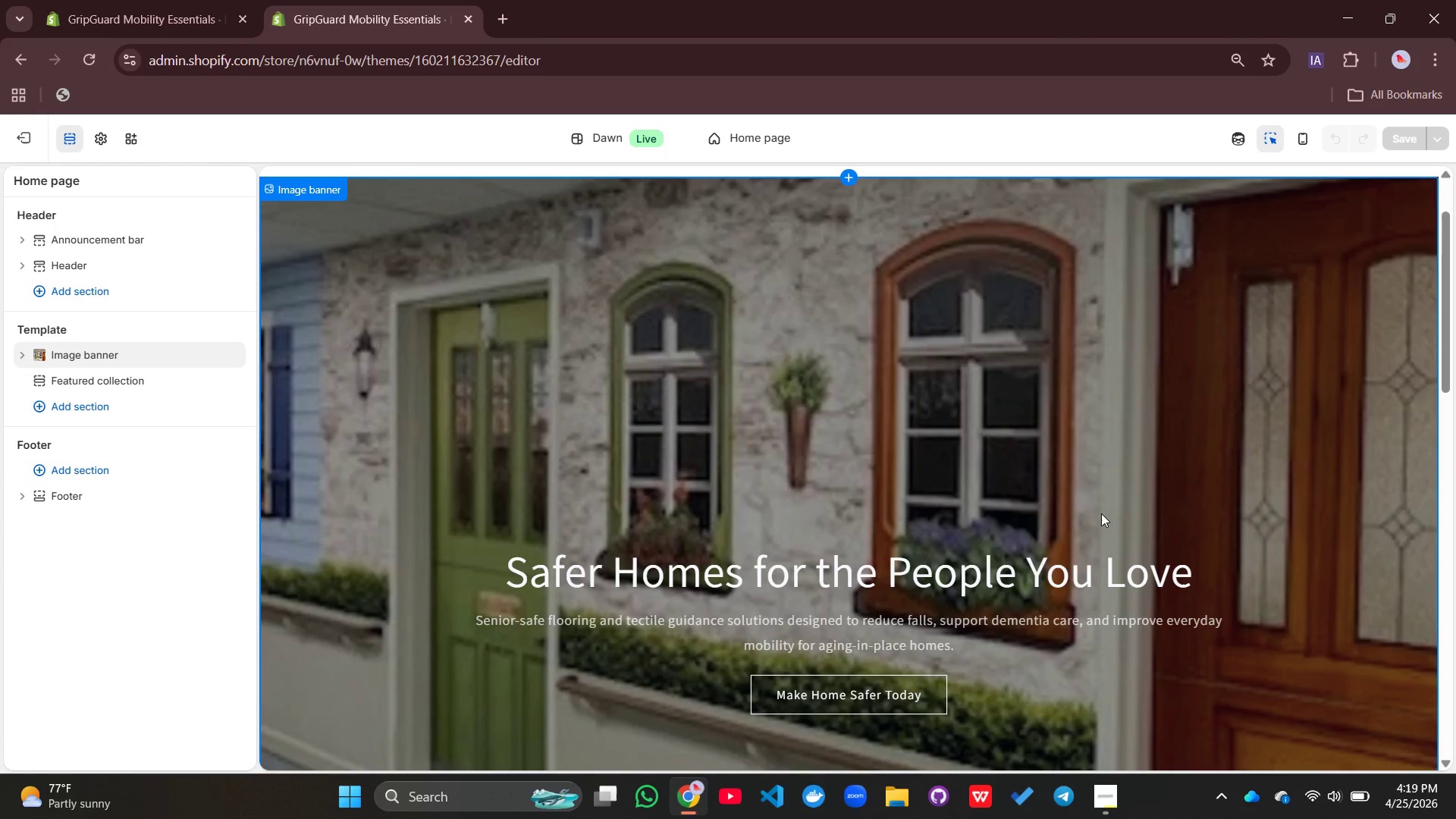 
left_click([1101, 513])
 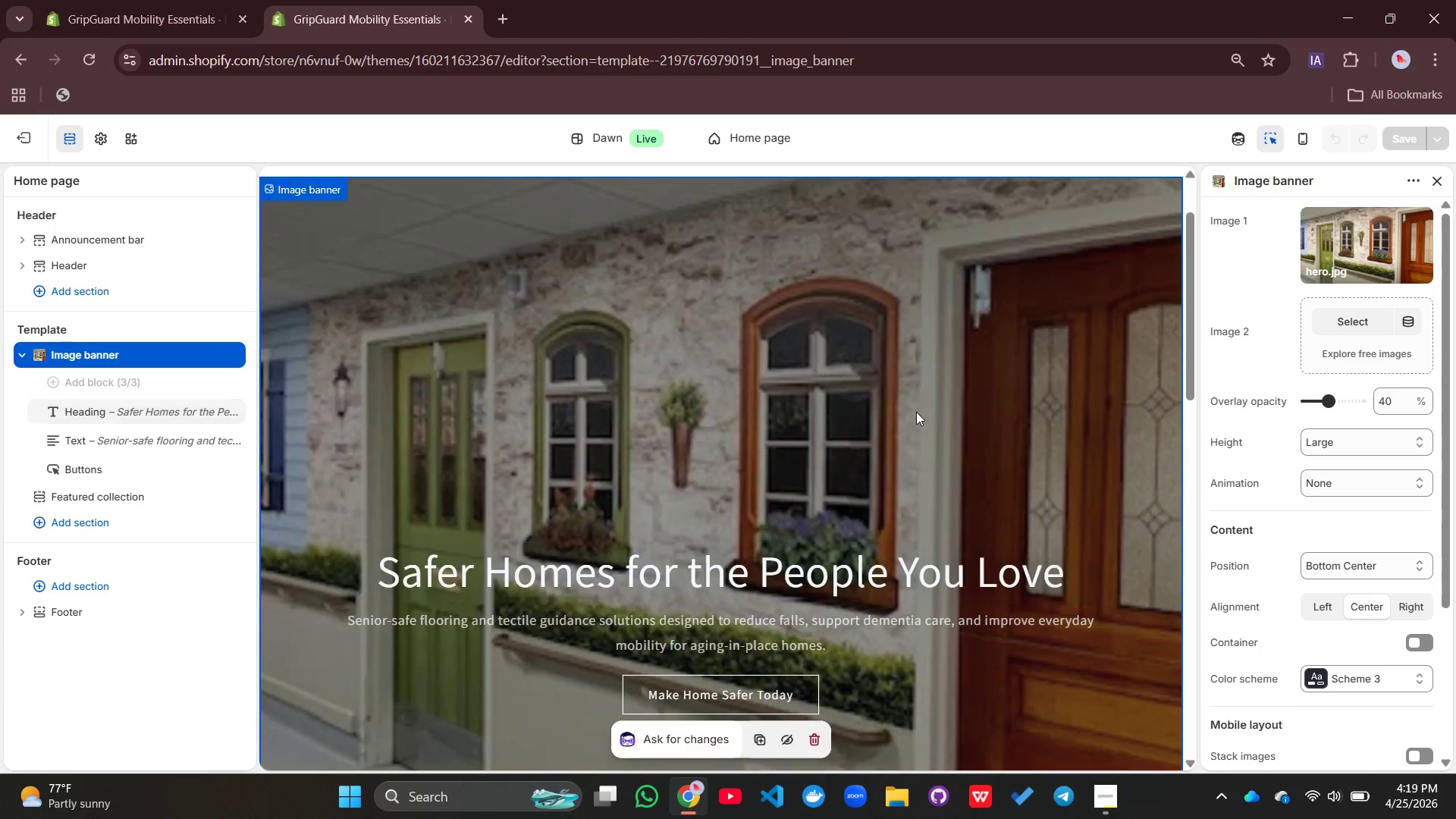 
scroll: coordinate [917, 412], scroll_direction: down, amount: 4.0
 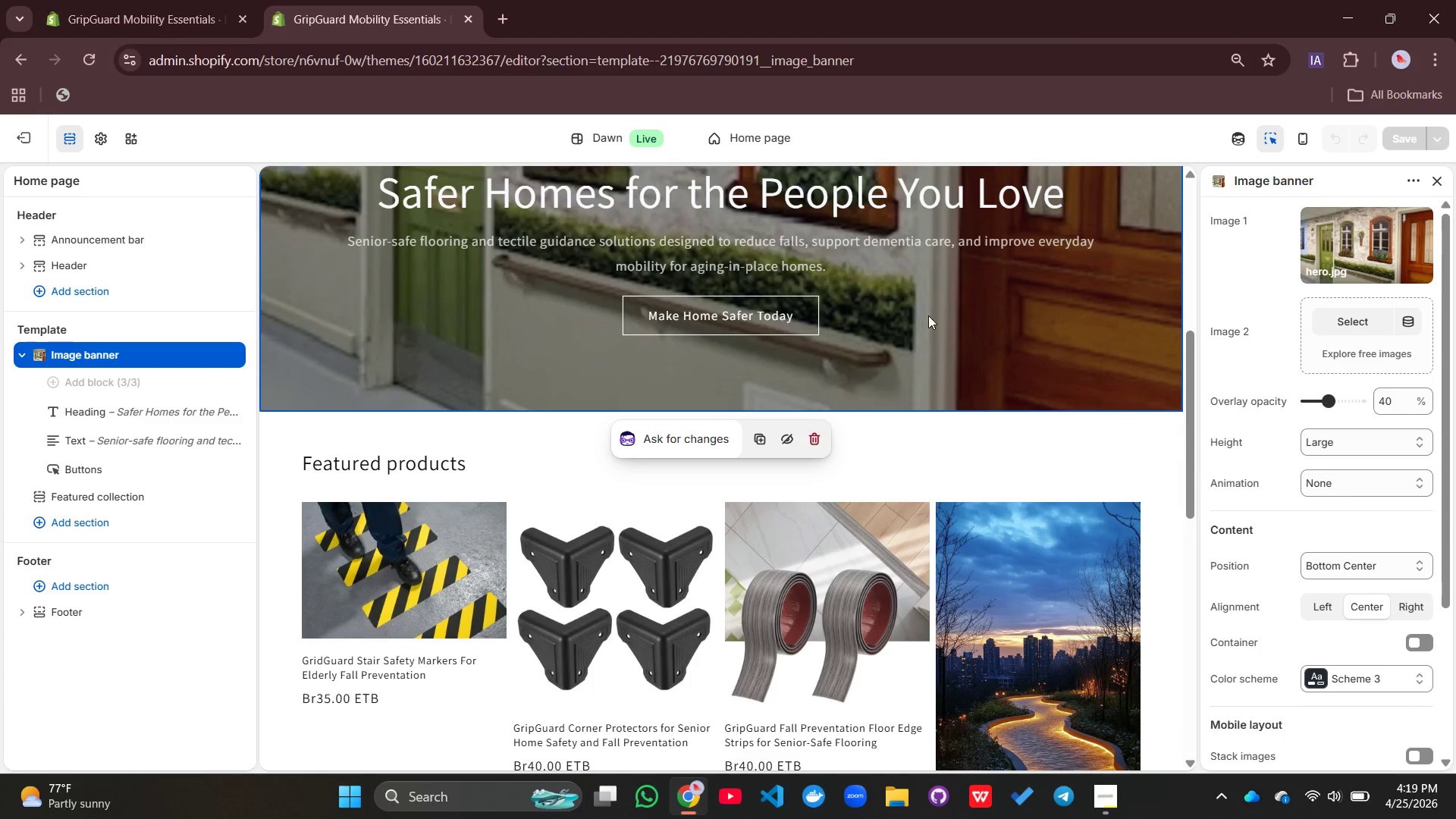 
left_click([928, 315])
 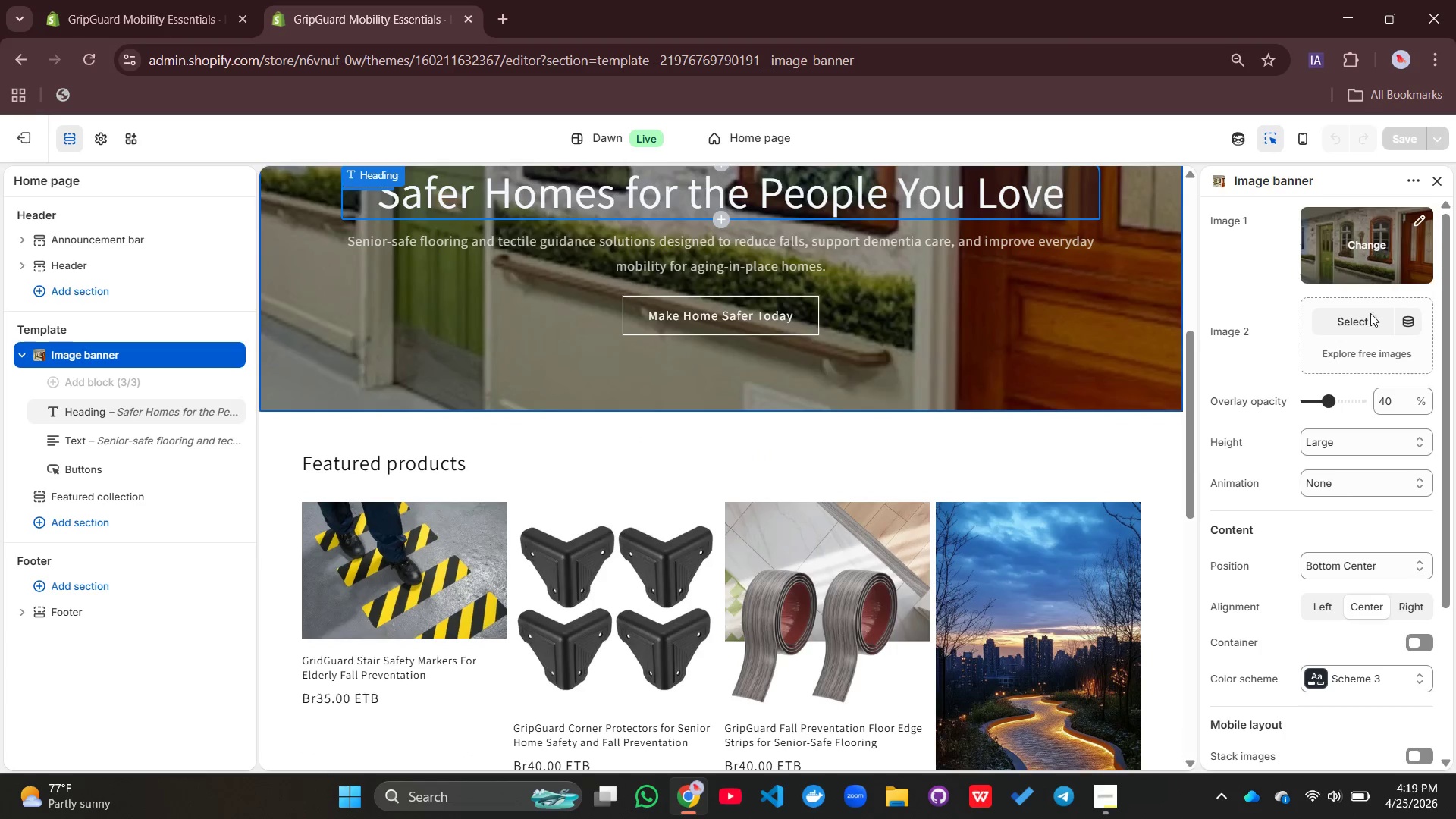 
left_click([1356, 453])
 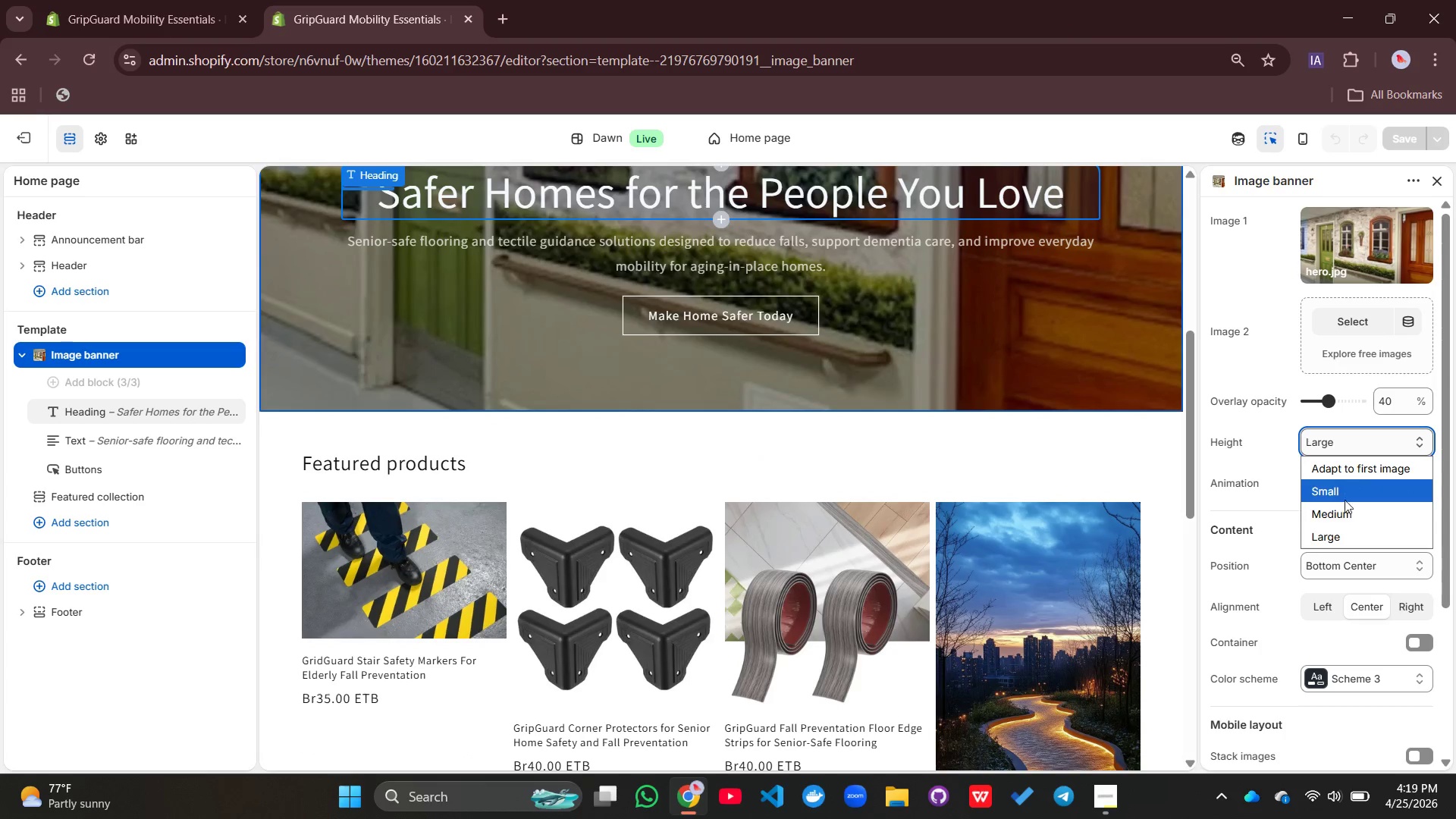 
left_click([1344, 510])
 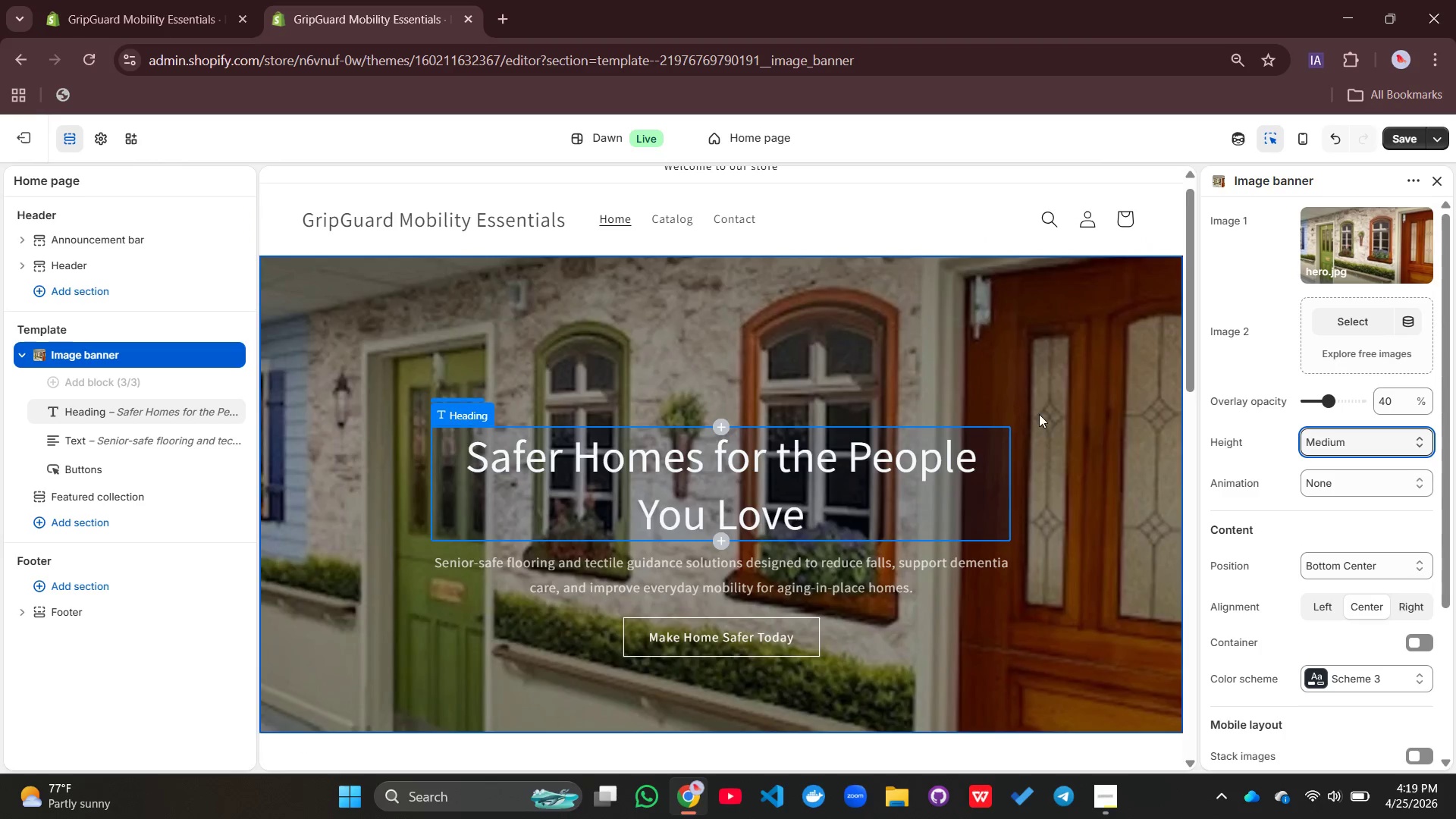 
left_click([1059, 329])
 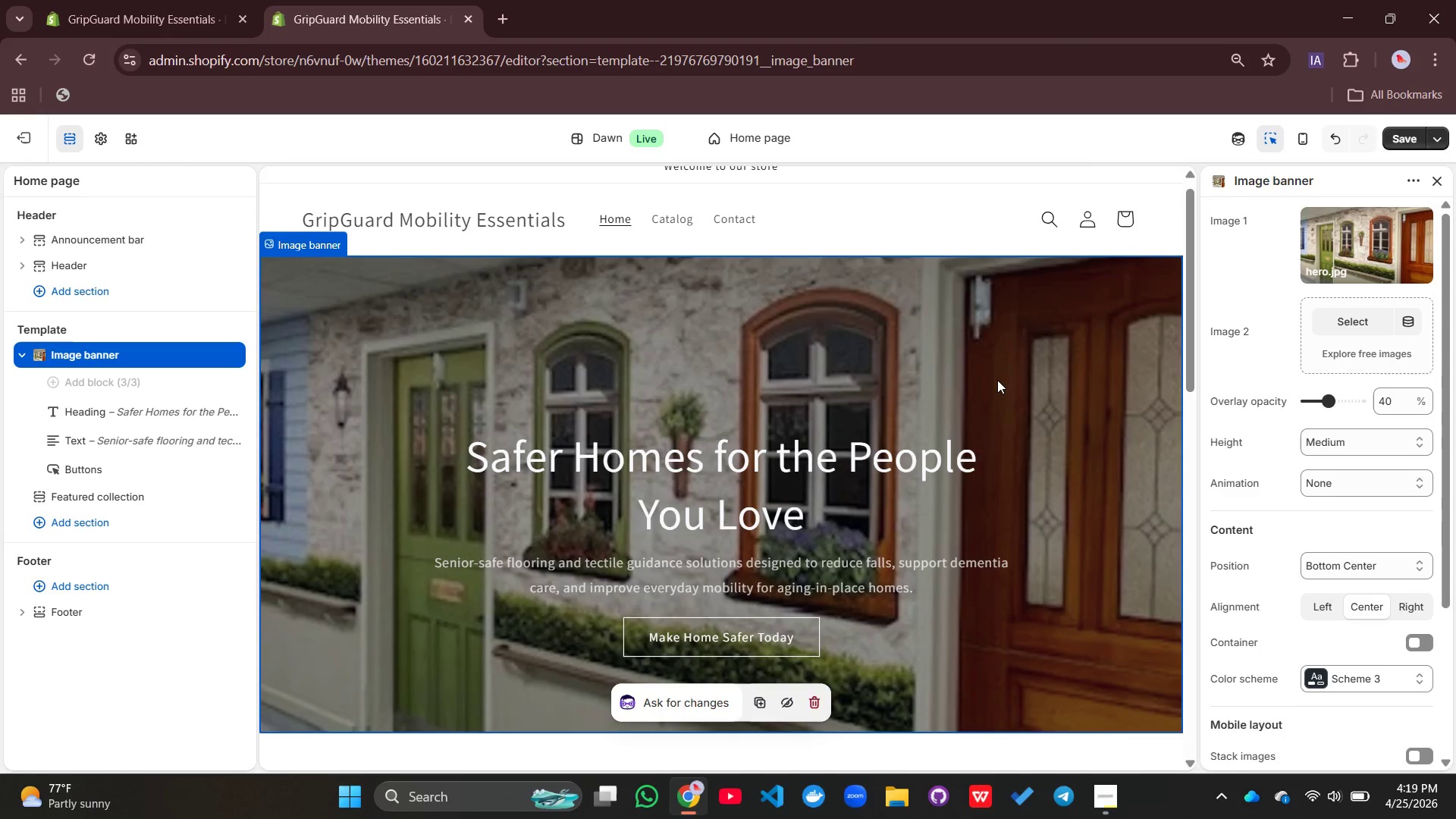 
scroll: coordinate [997, 380], scroll_direction: down, amount: 7.0
 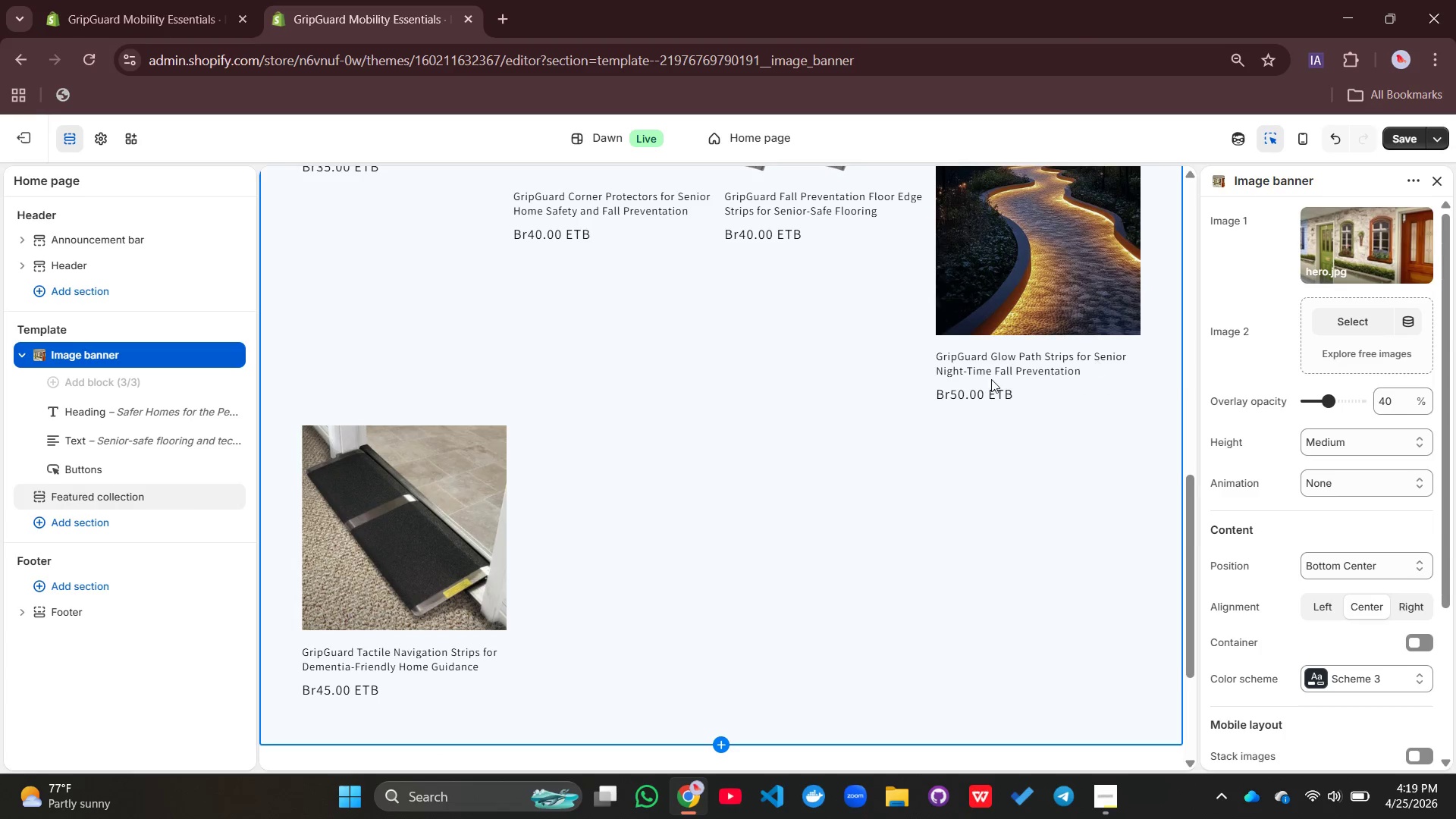 
left_click([910, 390])
 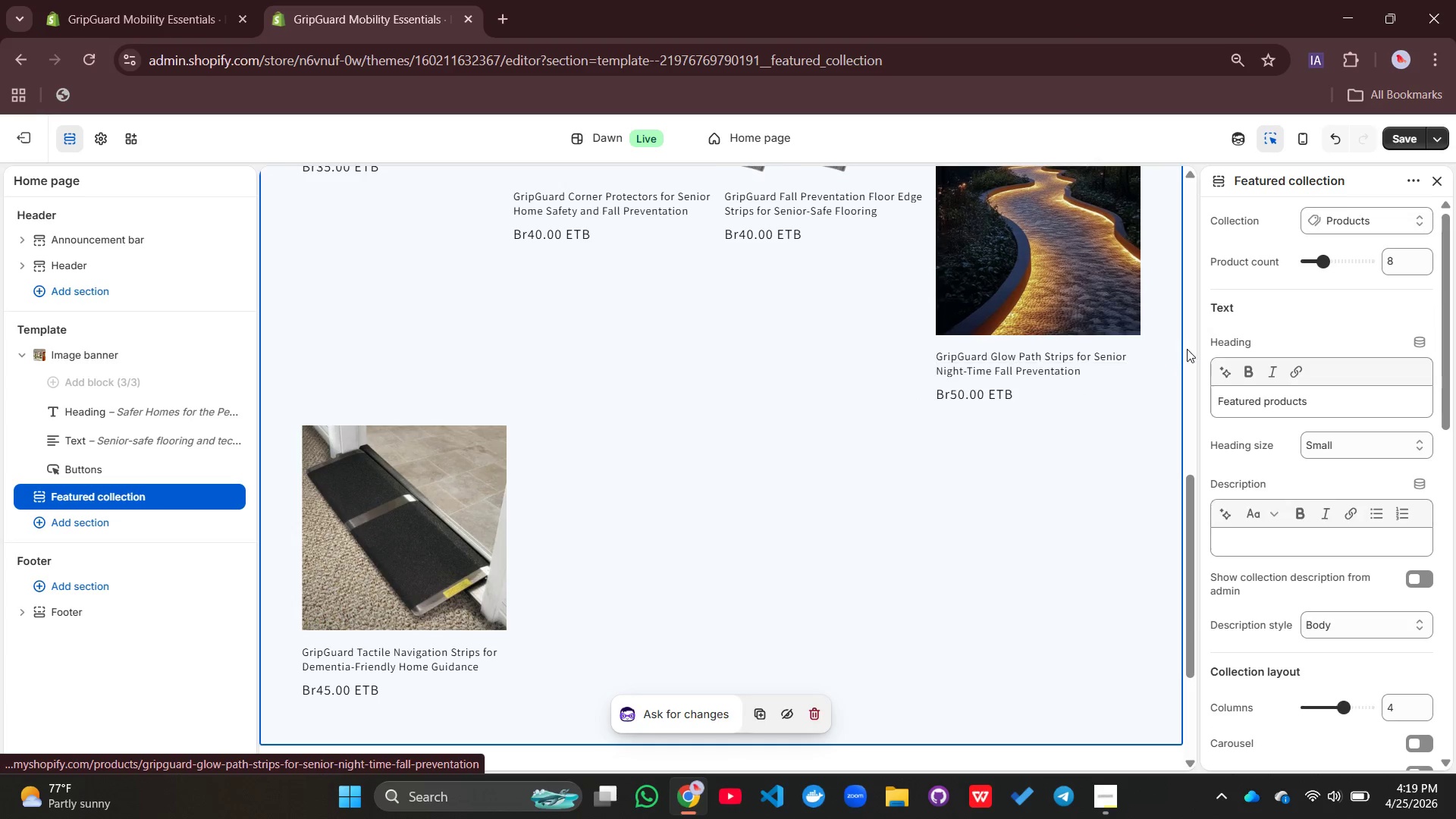 
scroll: coordinate [1307, 381], scroll_direction: down, amount: 3.0
 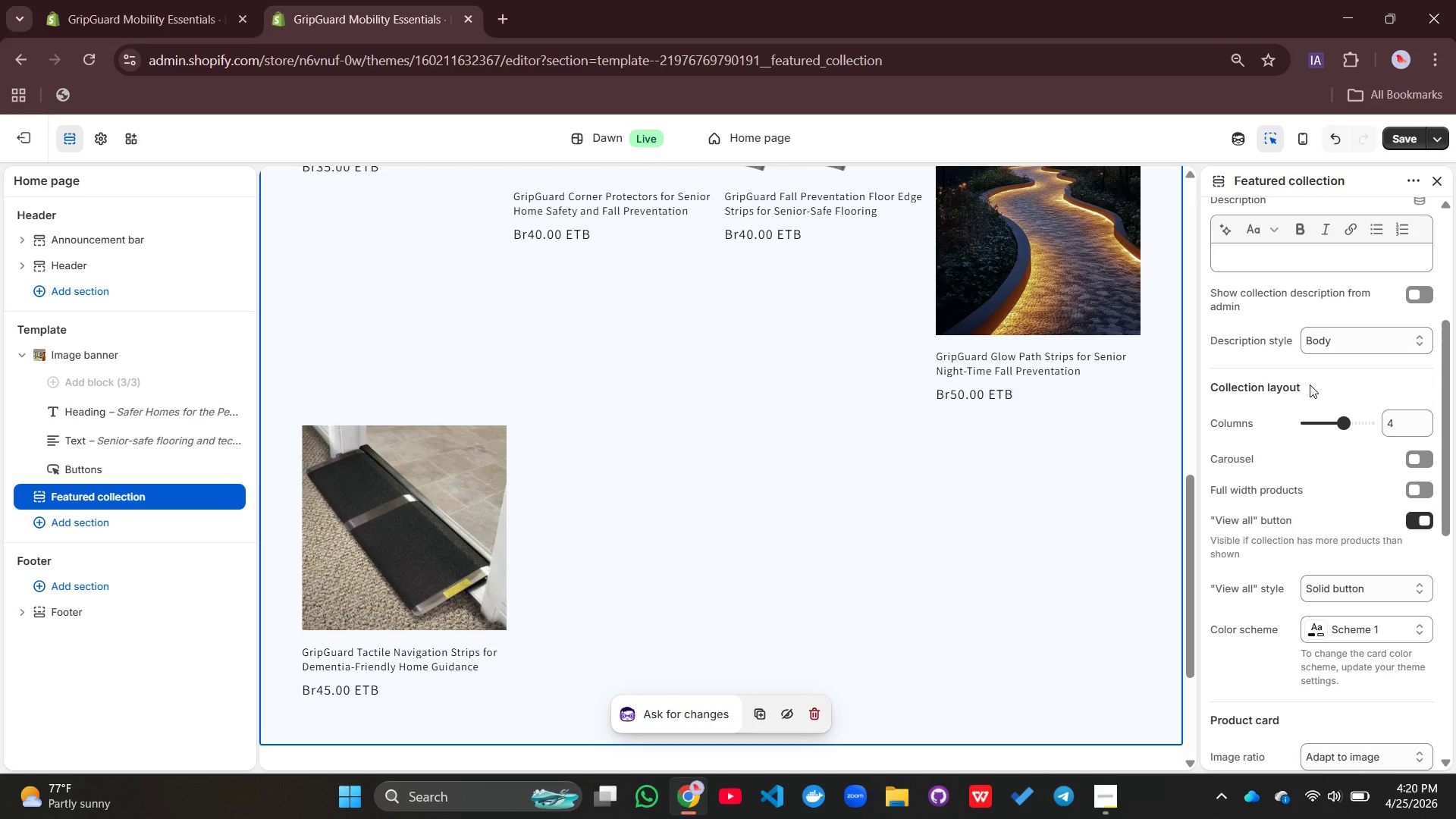 
wait(5.75)
 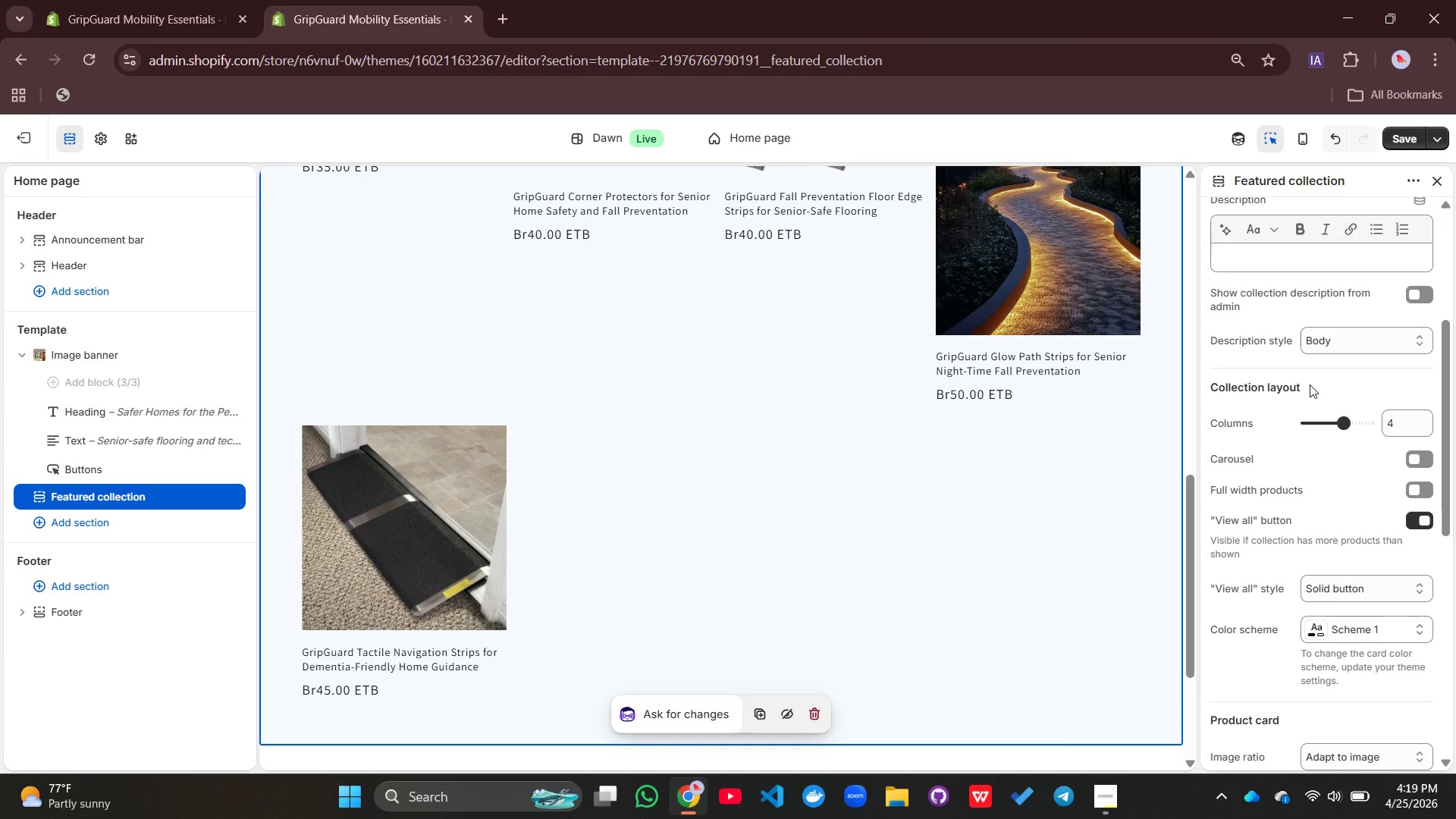 
scroll: coordinate [1310, 384], scroll_direction: down, amount: 2.0
 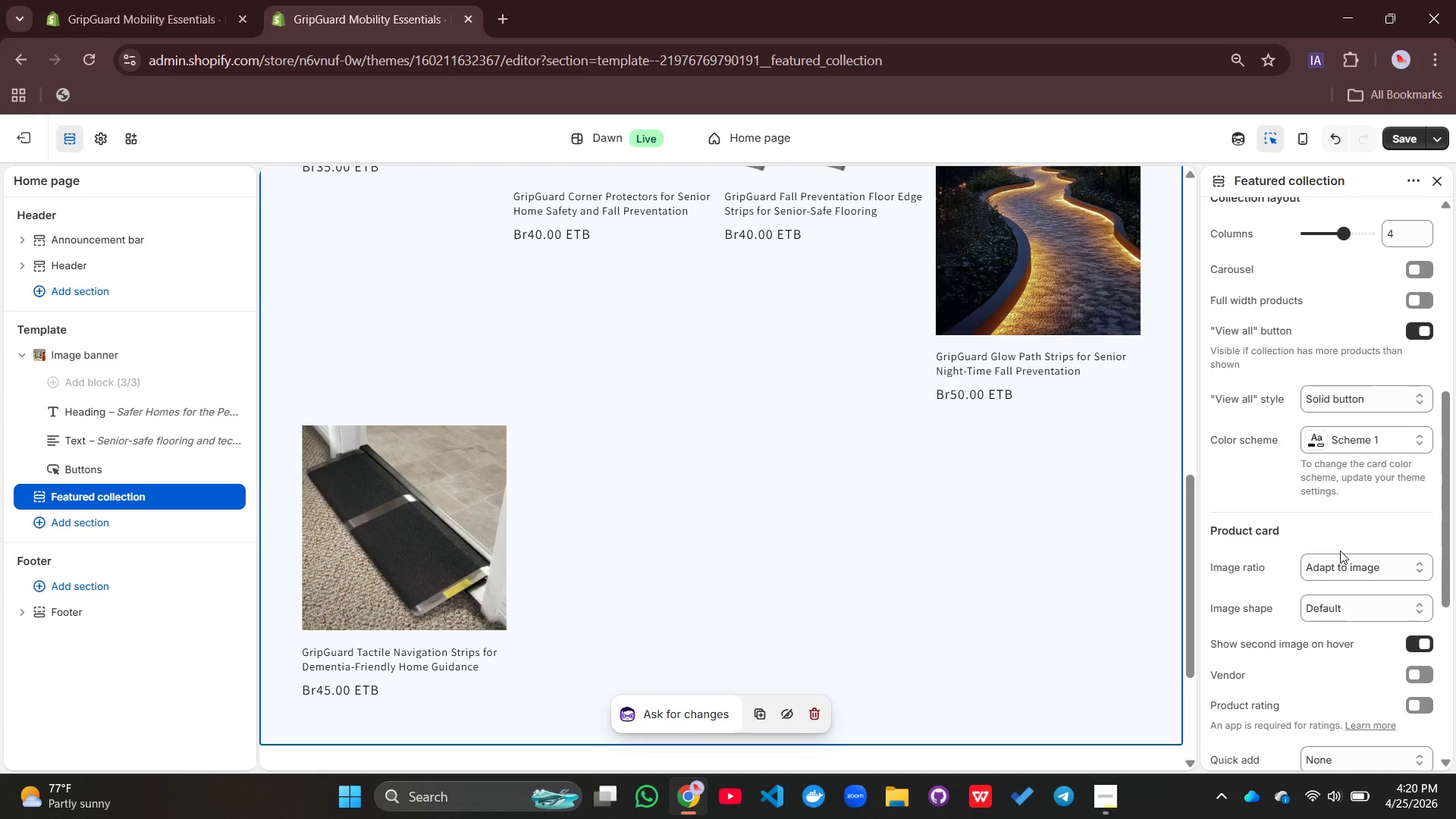 
left_click([1341, 568])
 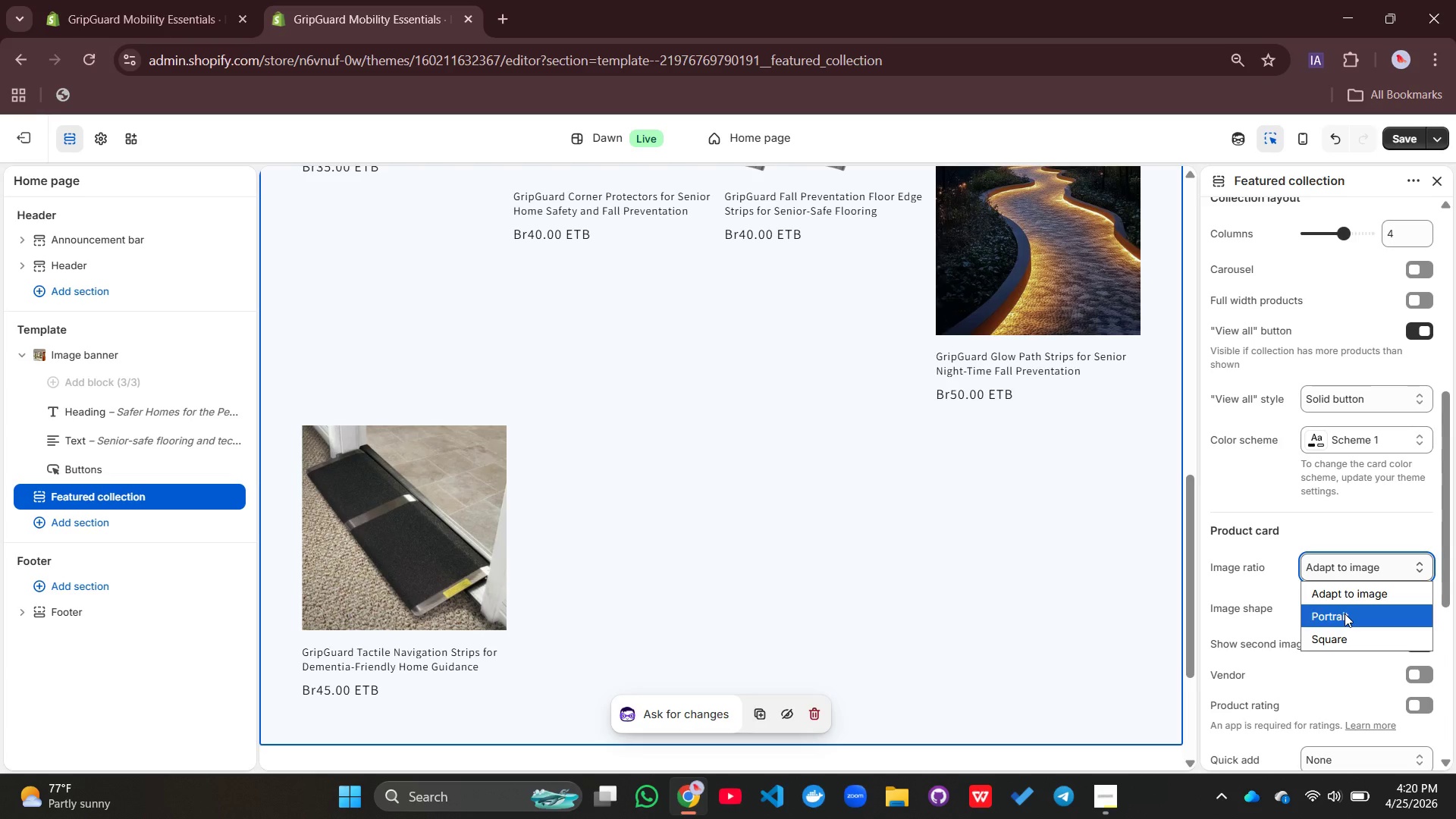 
left_click([1345, 613])
 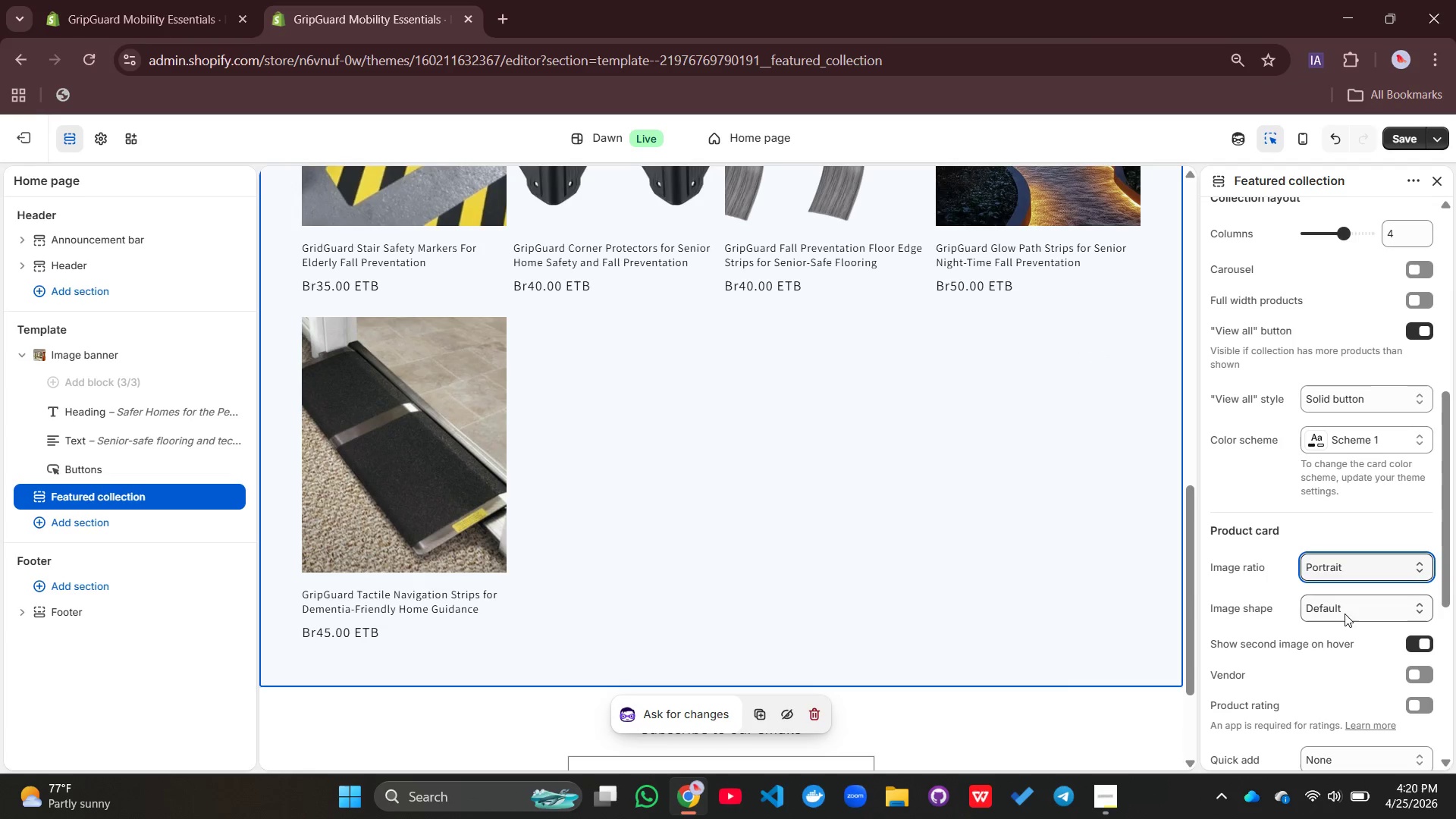 
scroll: coordinate [898, 557], scroll_direction: up, amount: 3.0
 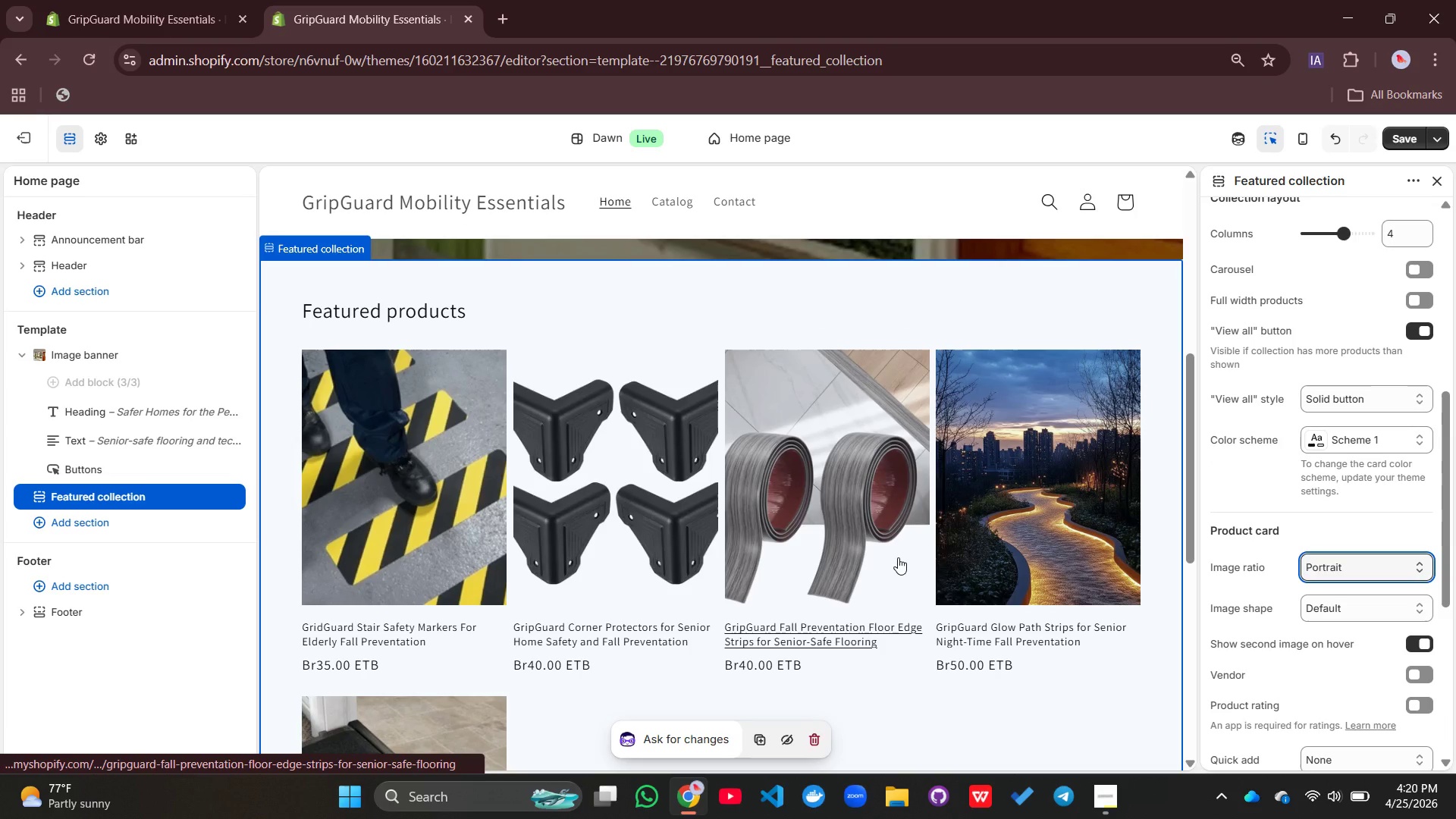 
scroll: coordinate [898, 558], scroll_direction: down, amount: 2.0
 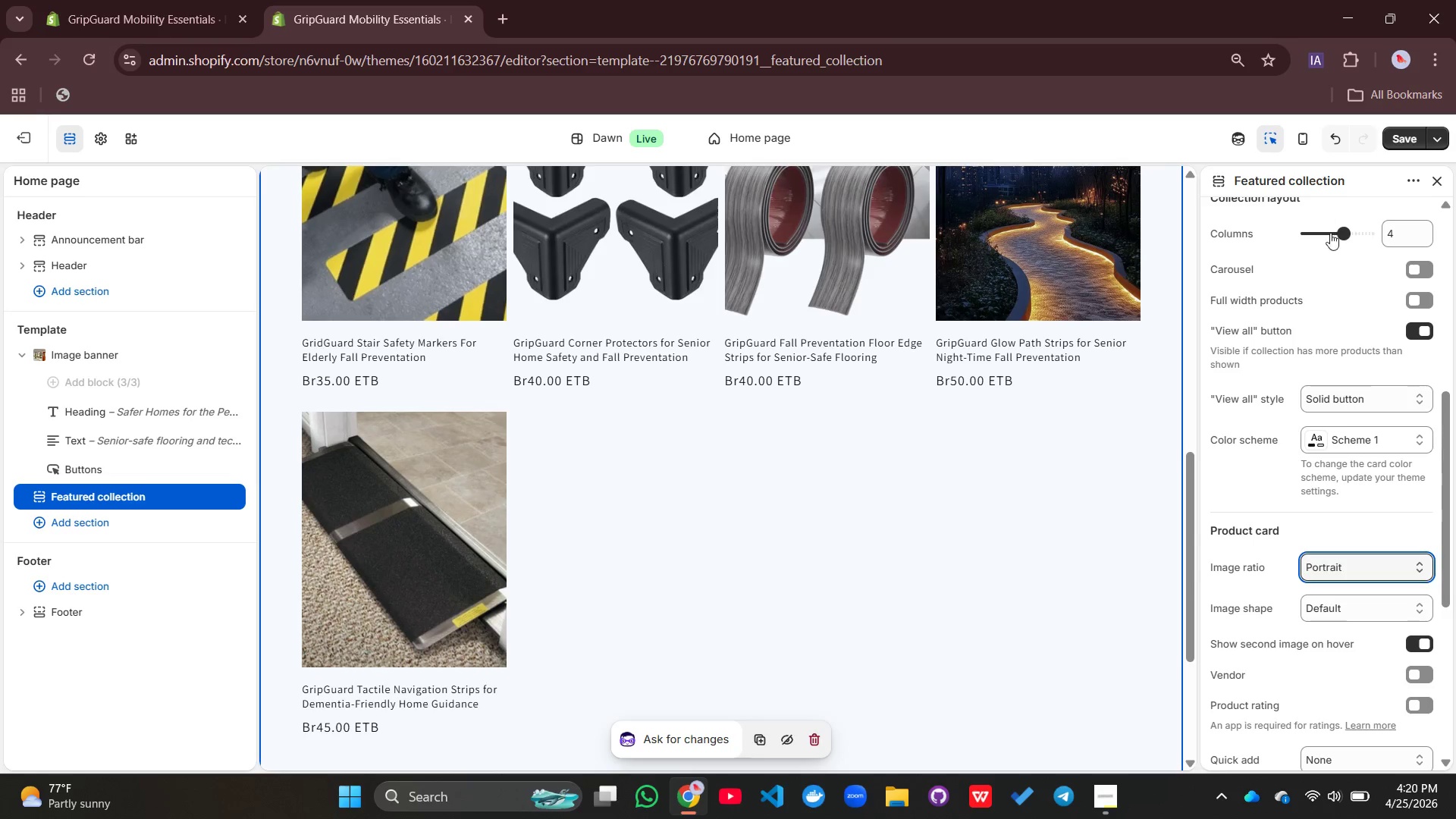 
left_click_drag(start_coordinate=[1345, 239], to_coordinate=[1335, 240])
 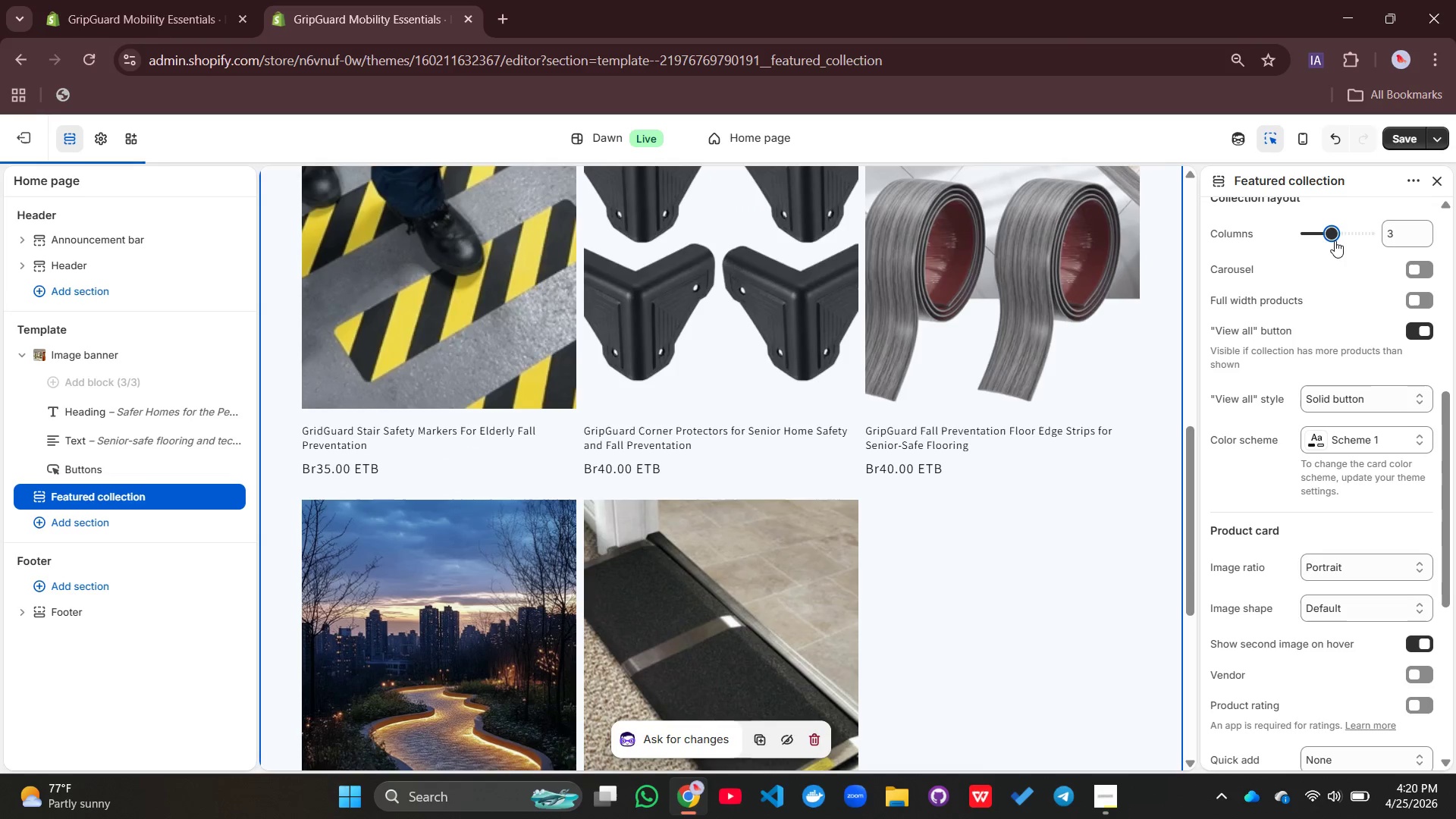 
left_click([1335, 240])
 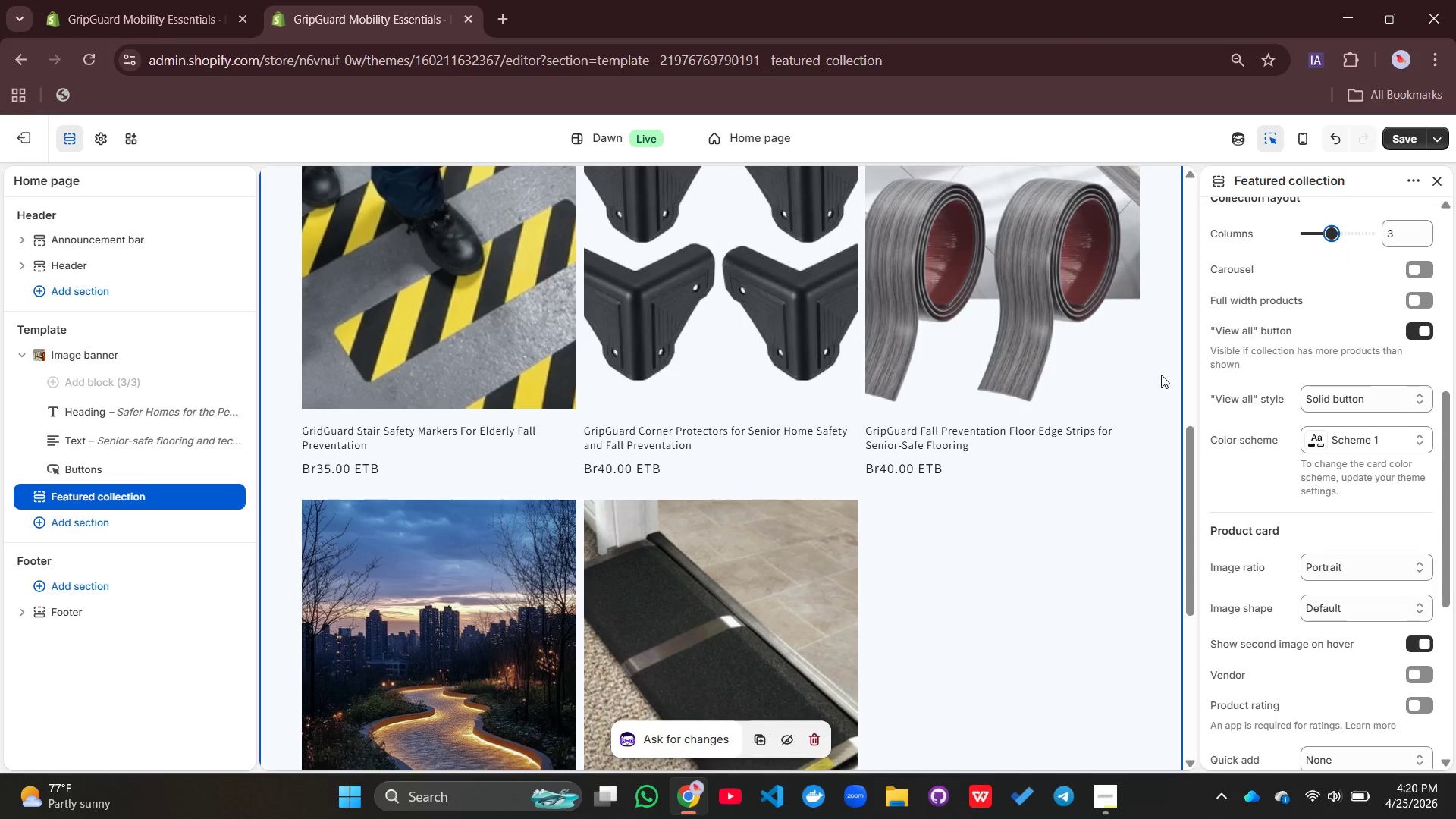 
scroll: coordinate [1057, 493], scroll_direction: up, amount: 2.0
 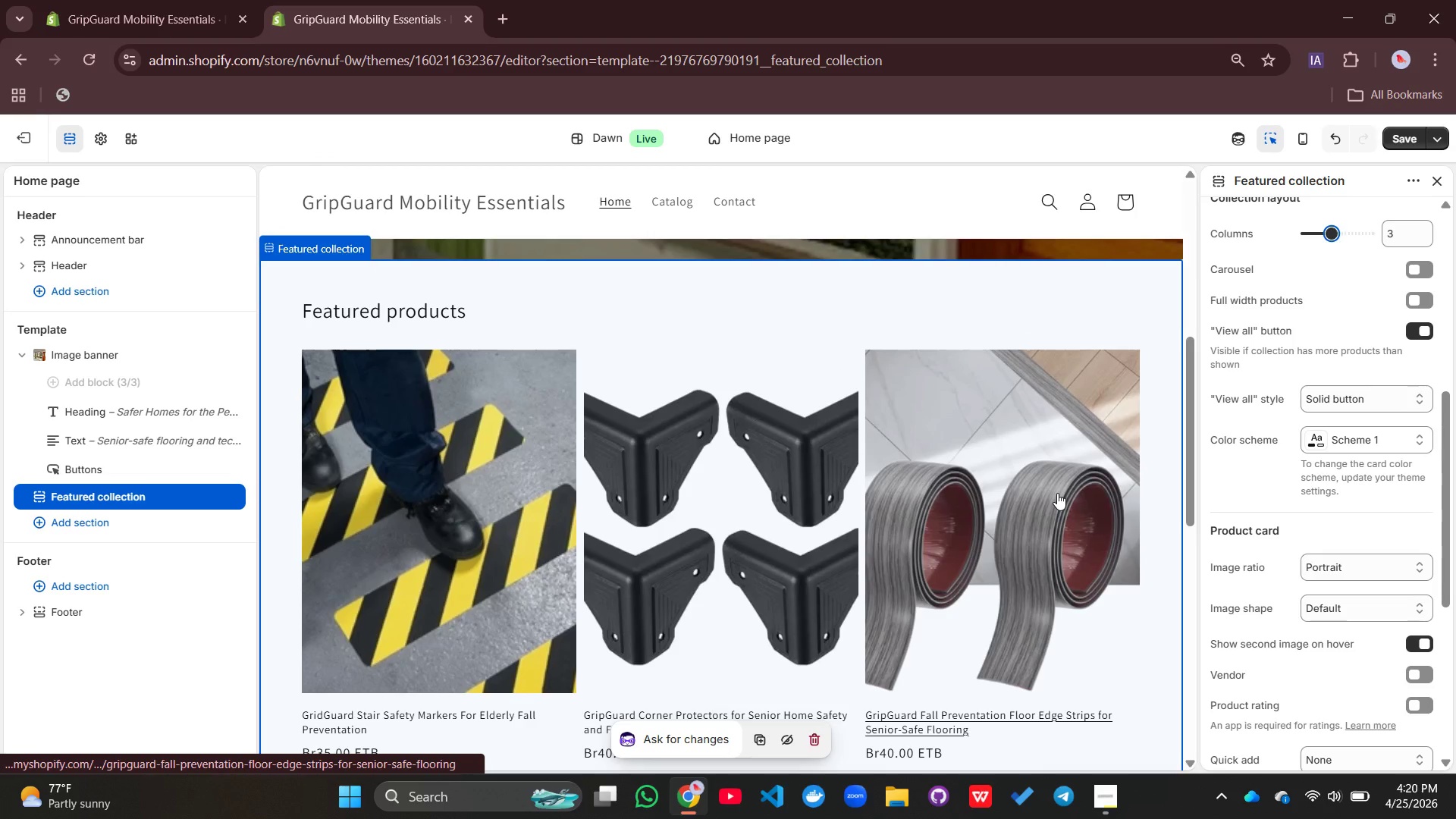 
scroll: coordinate [1057, 493], scroll_direction: down, amount: 5.0
 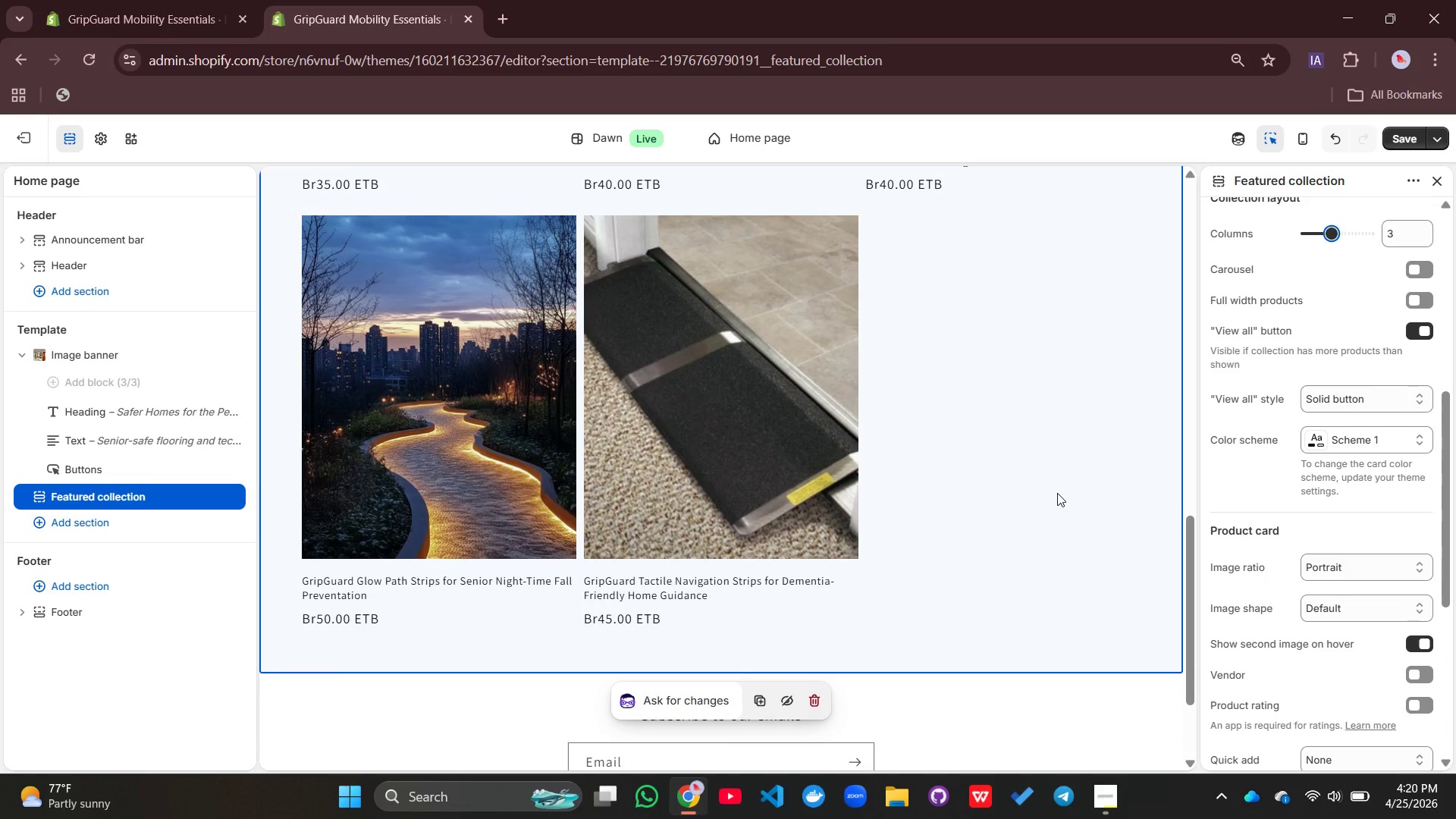 
wait(5.76)
 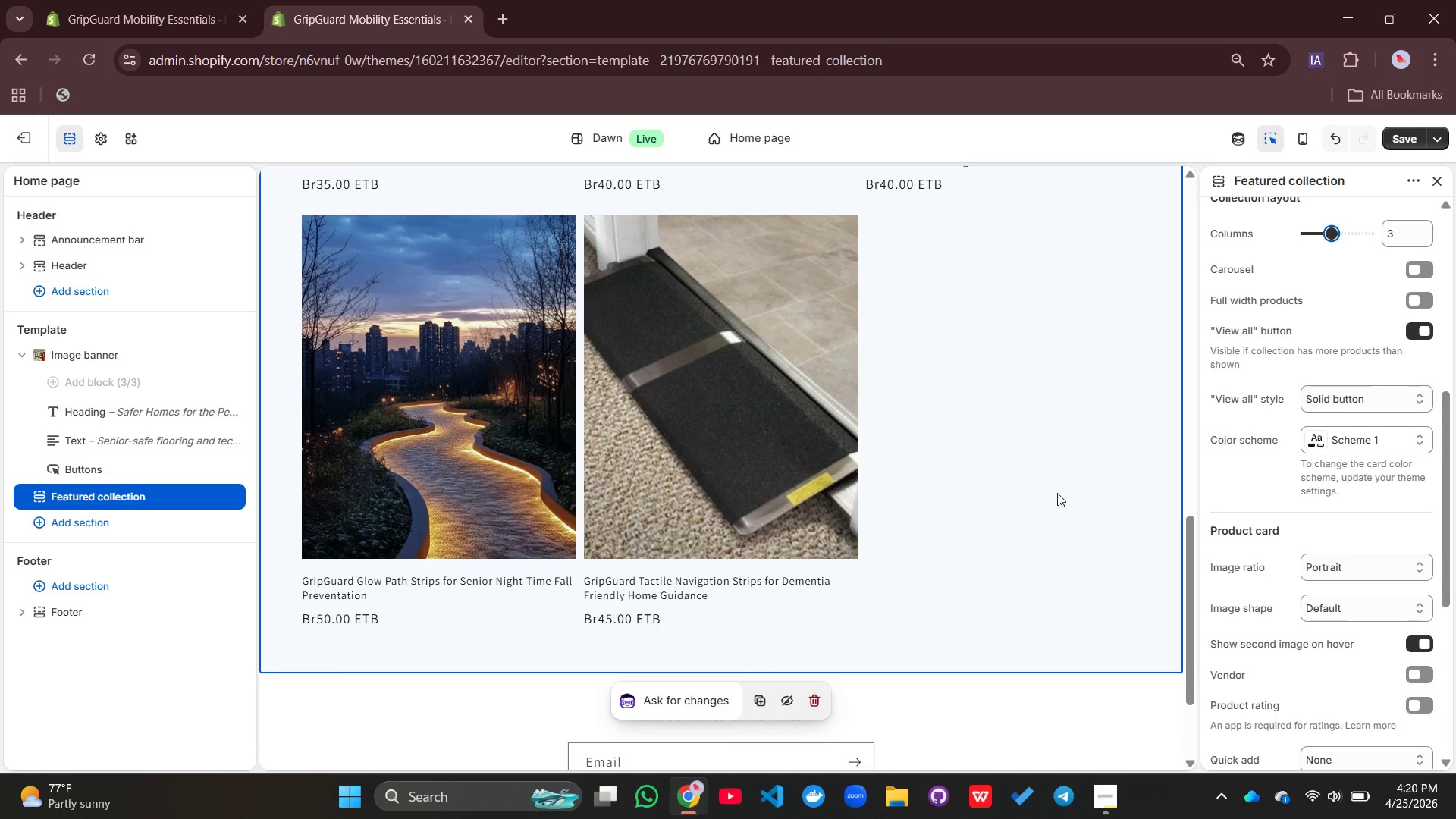 
scroll: coordinate [1057, 494], scroll_direction: up, amount: 7.0
 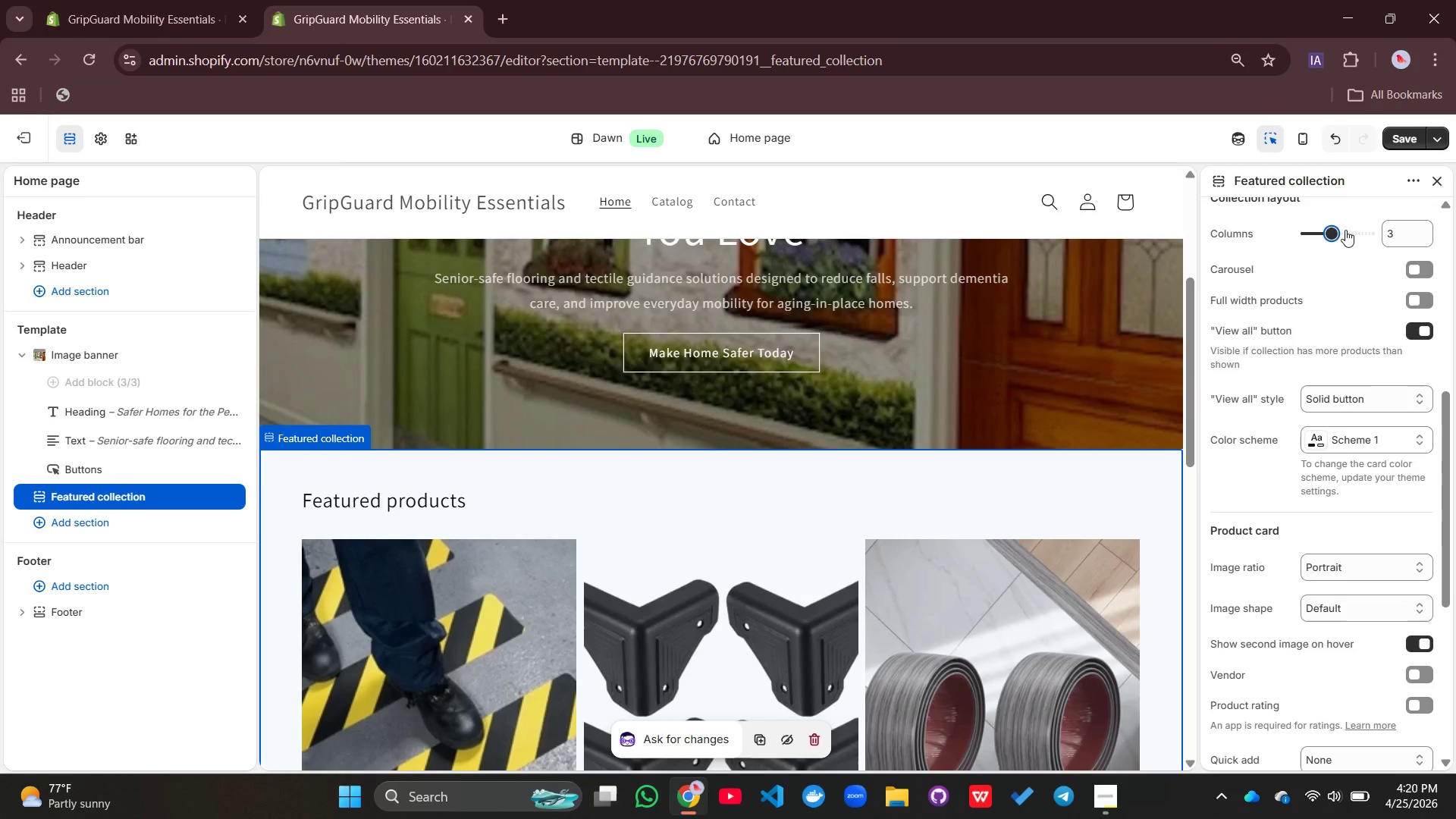 
left_click_drag(start_coordinate=[1333, 238], to_coordinate=[1309, 233])
 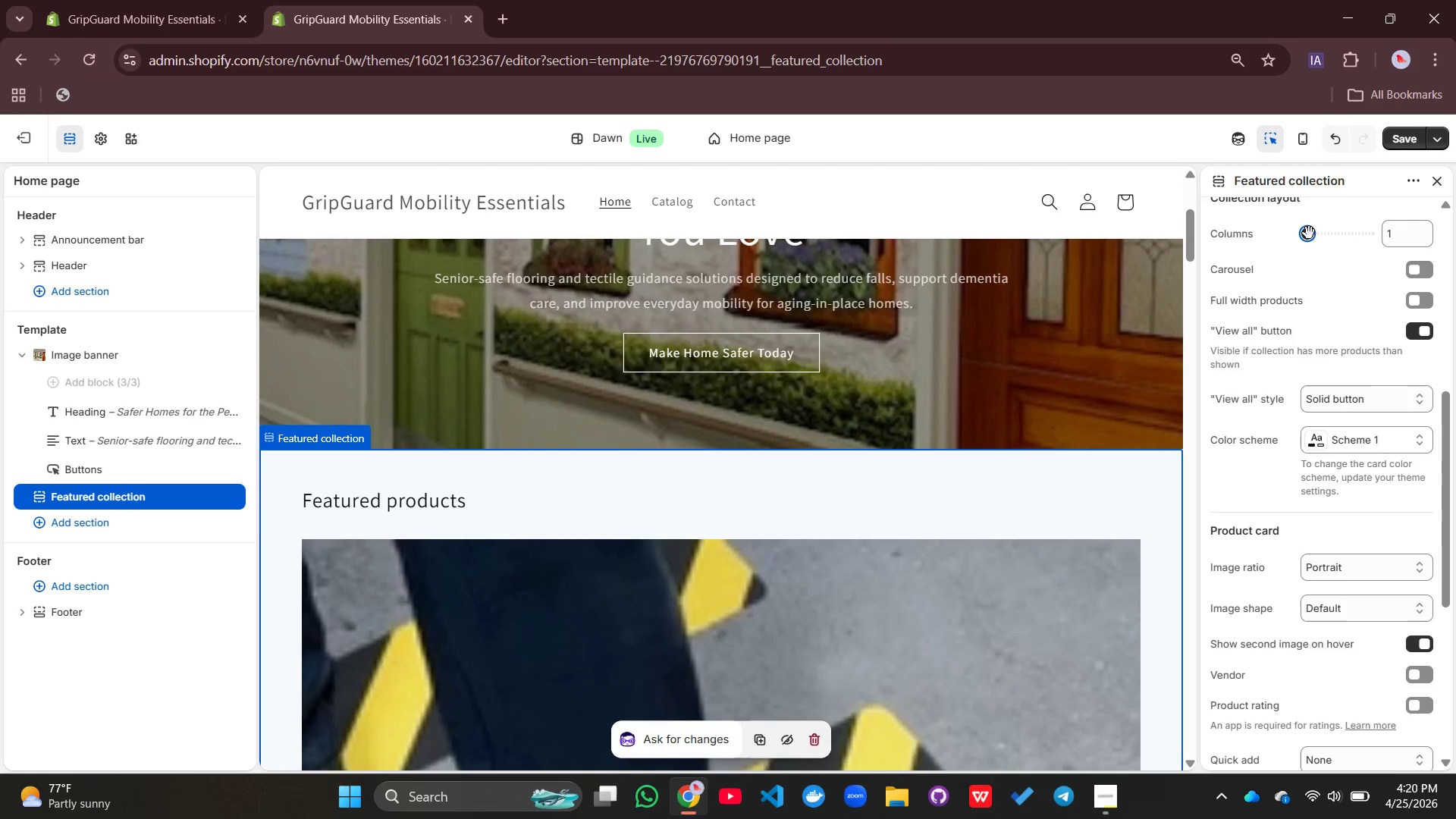 
left_click_drag(start_coordinate=[1312, 231], to_coordinate=[1316, 231])
 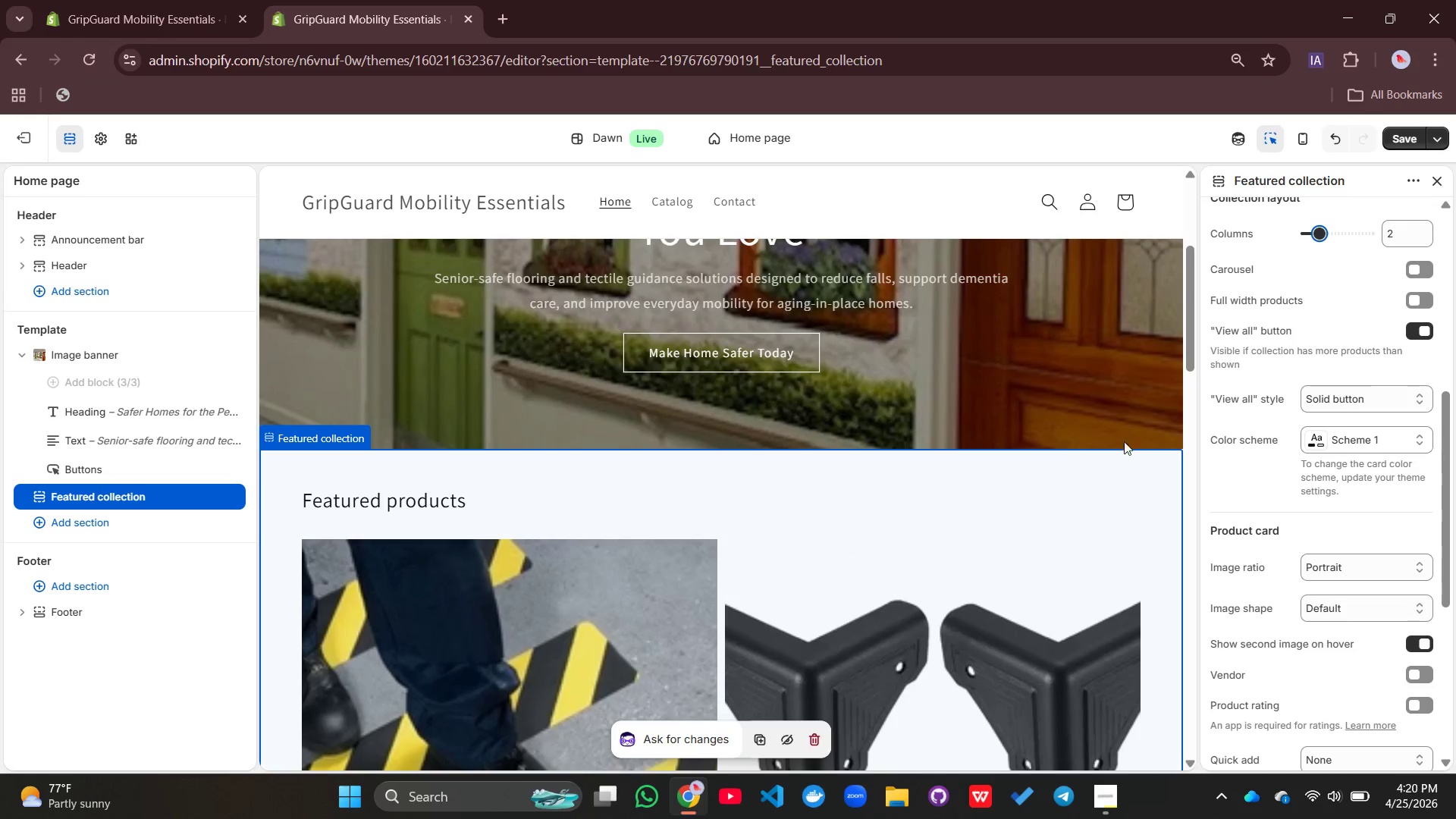 
scroll: coordinate [806, 607], scroll_direction: down, amount: 12.0
 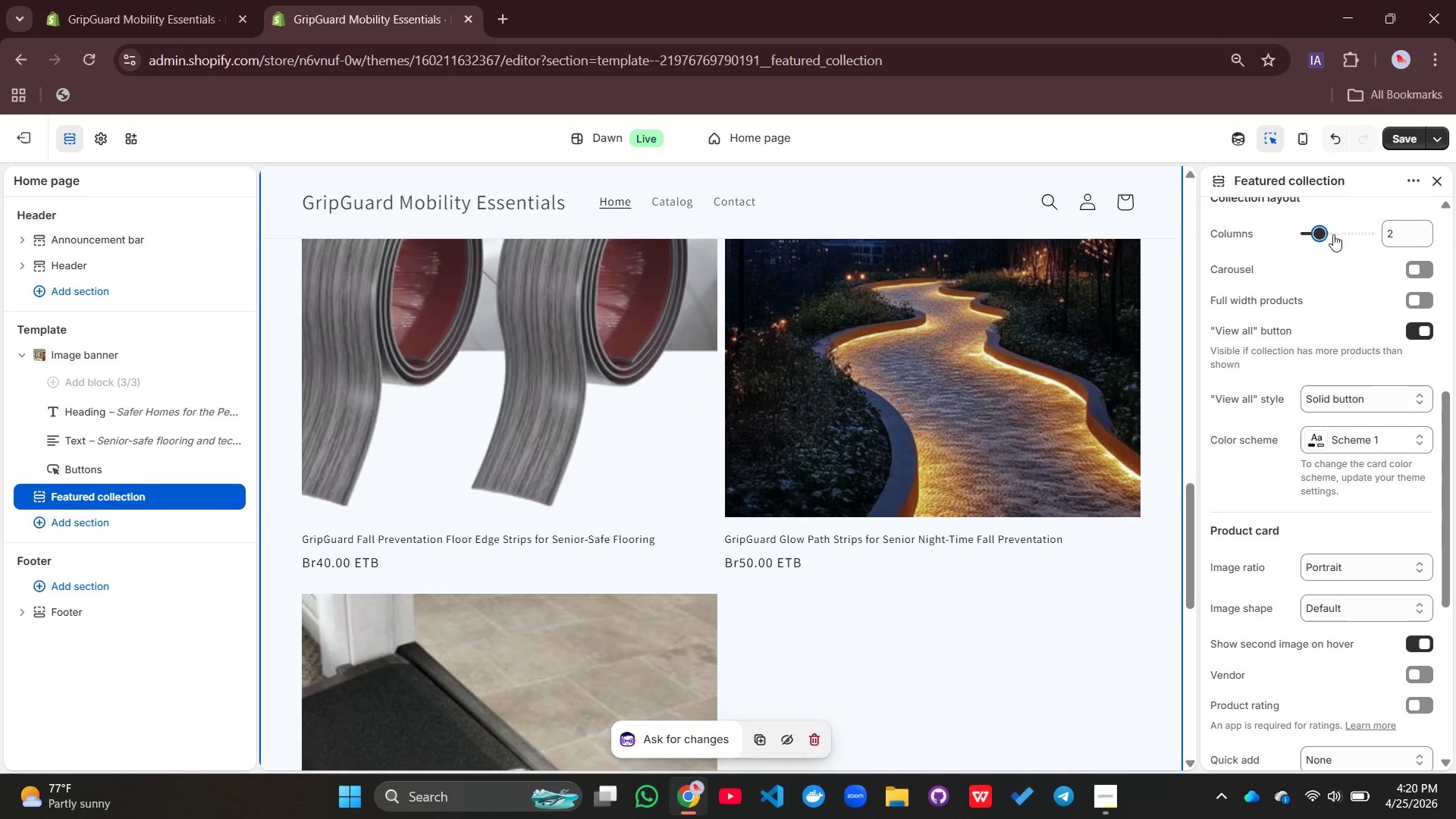 
left_click_drag(start_coordinate=[1326, 234], to_coordinate=[1337, 234])
 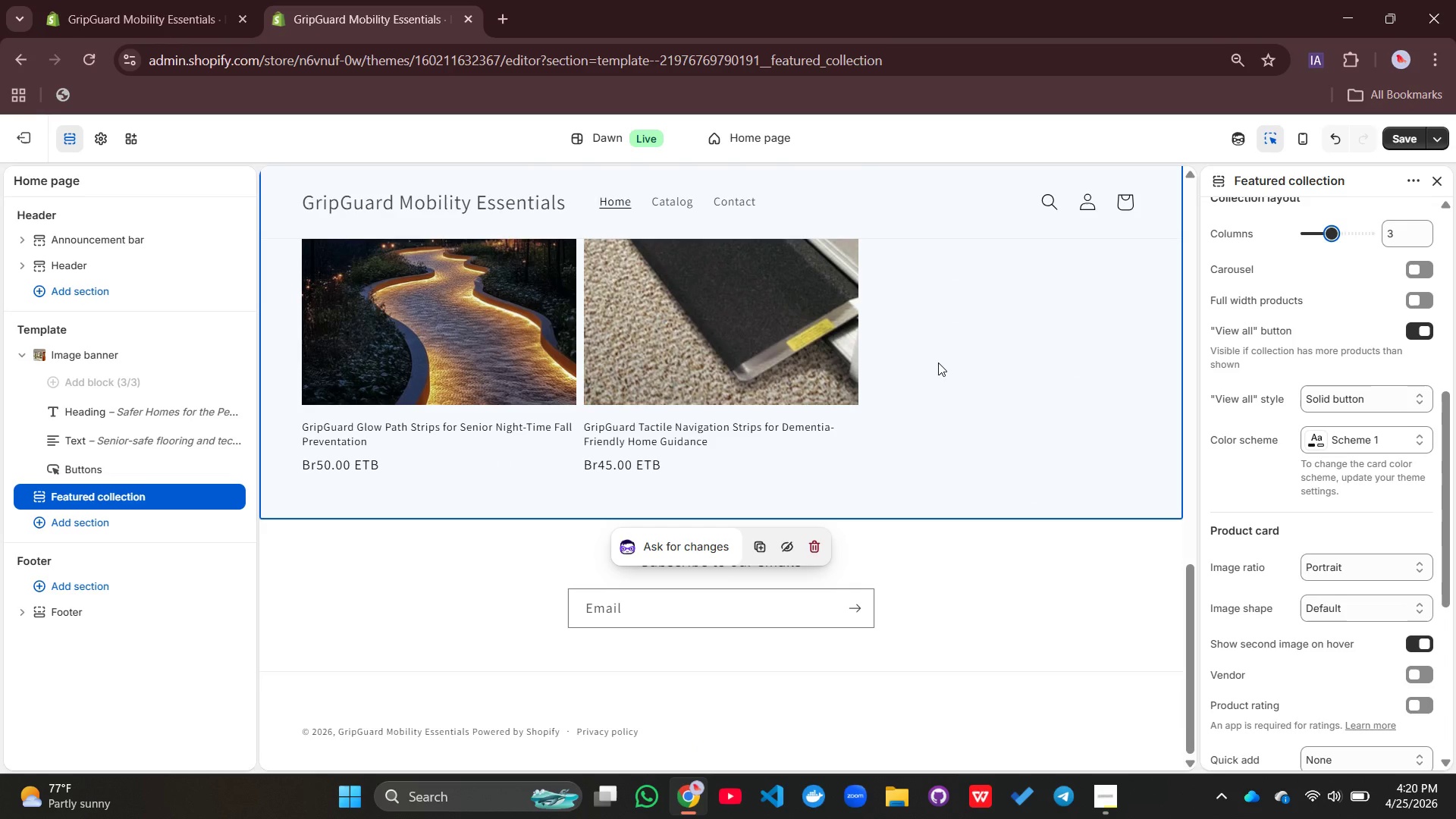 
wait(7.0)
 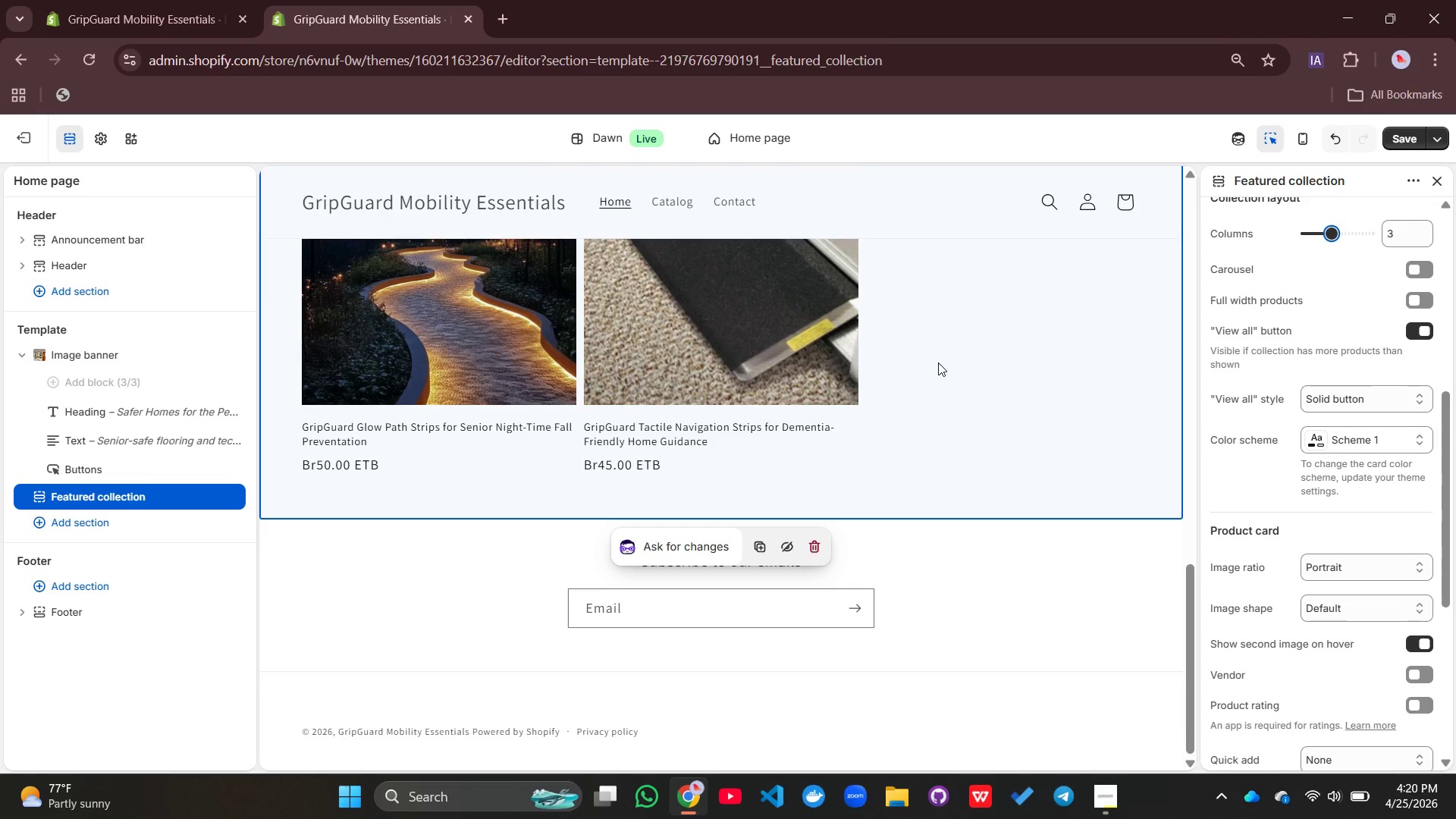 
scroll: coordinate [938, 362], scroll_direction: up, amount: 14.0
 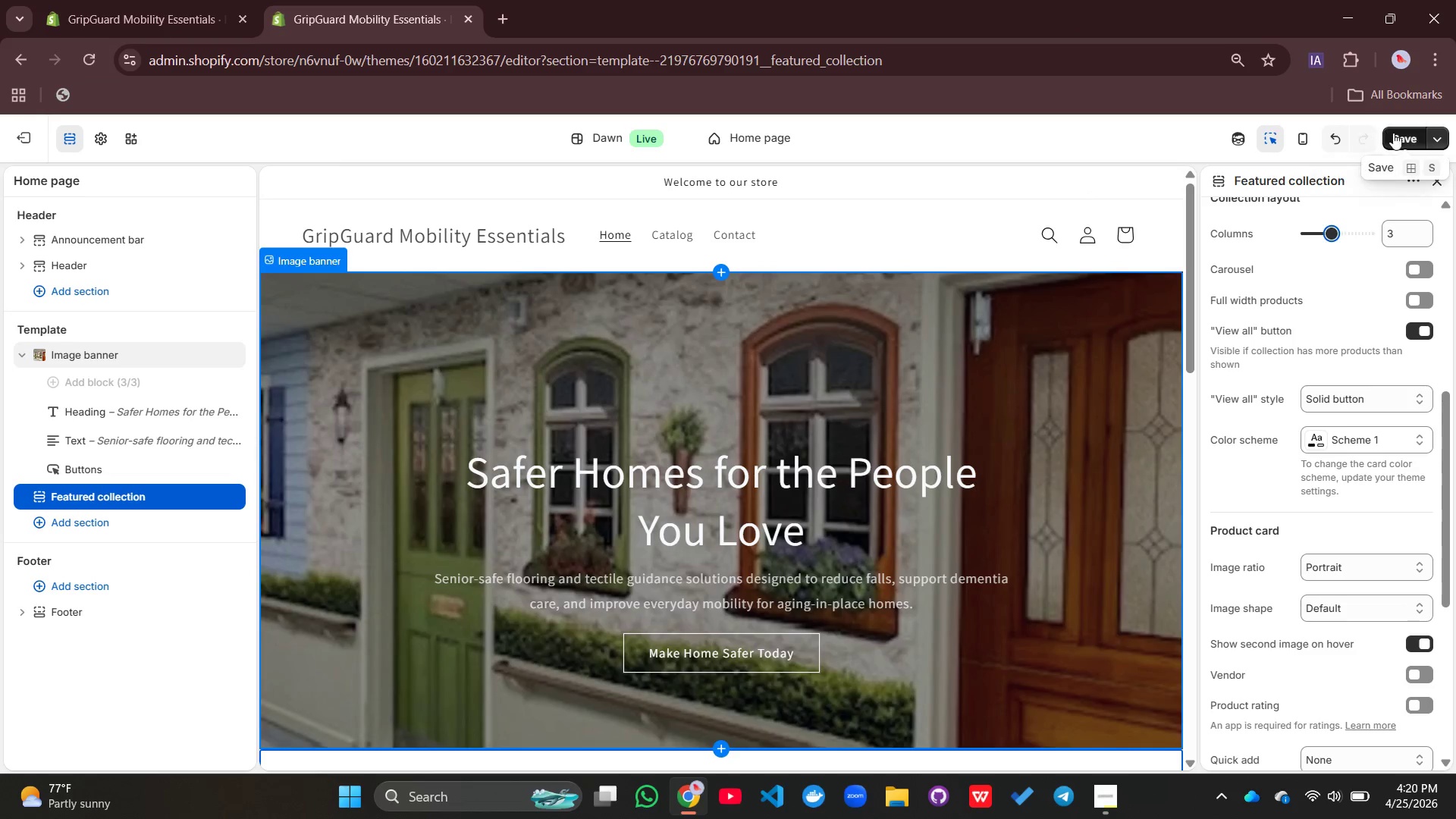 
left_click([1394, 133])
 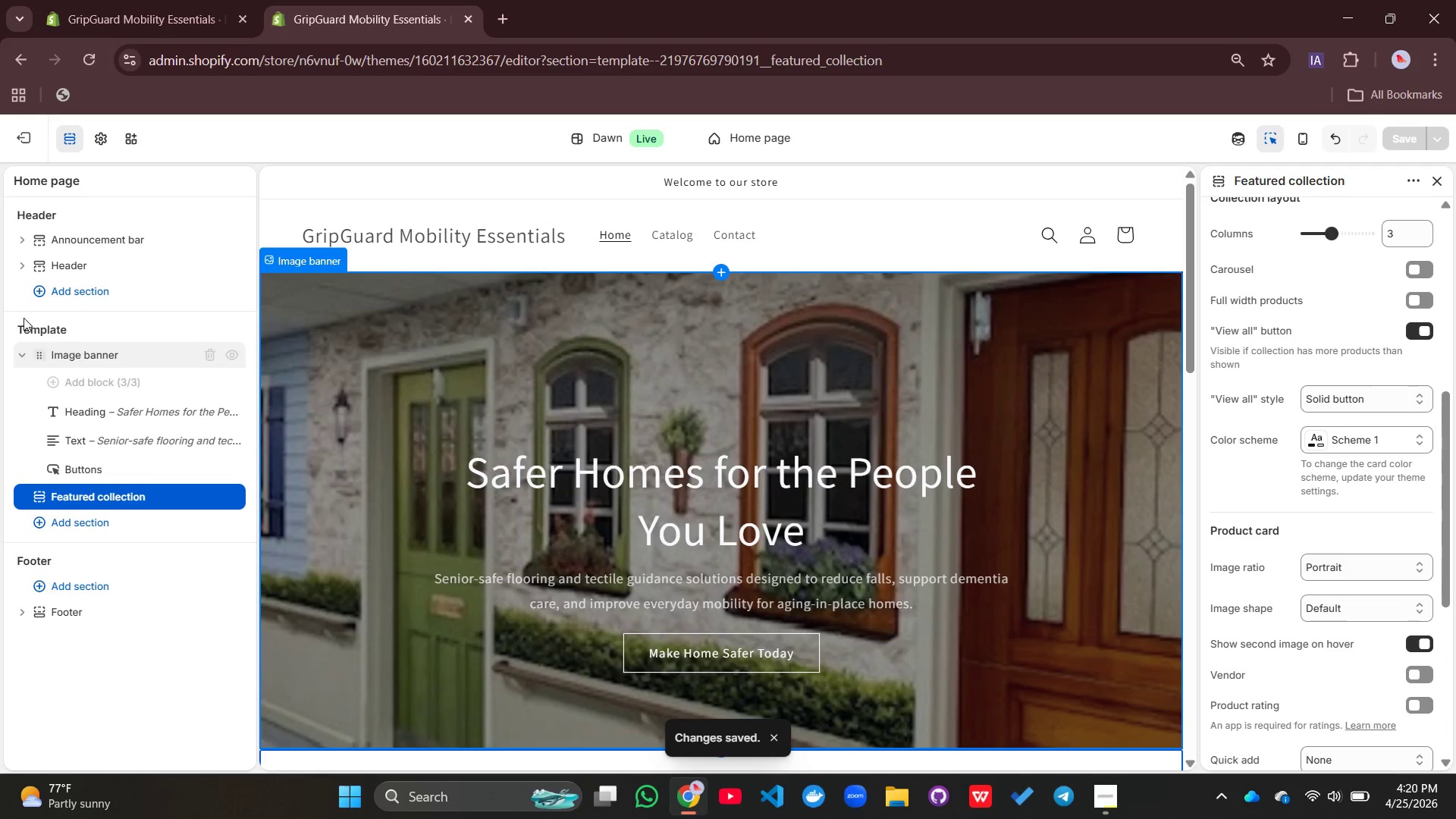 
left_click([36, 149])
 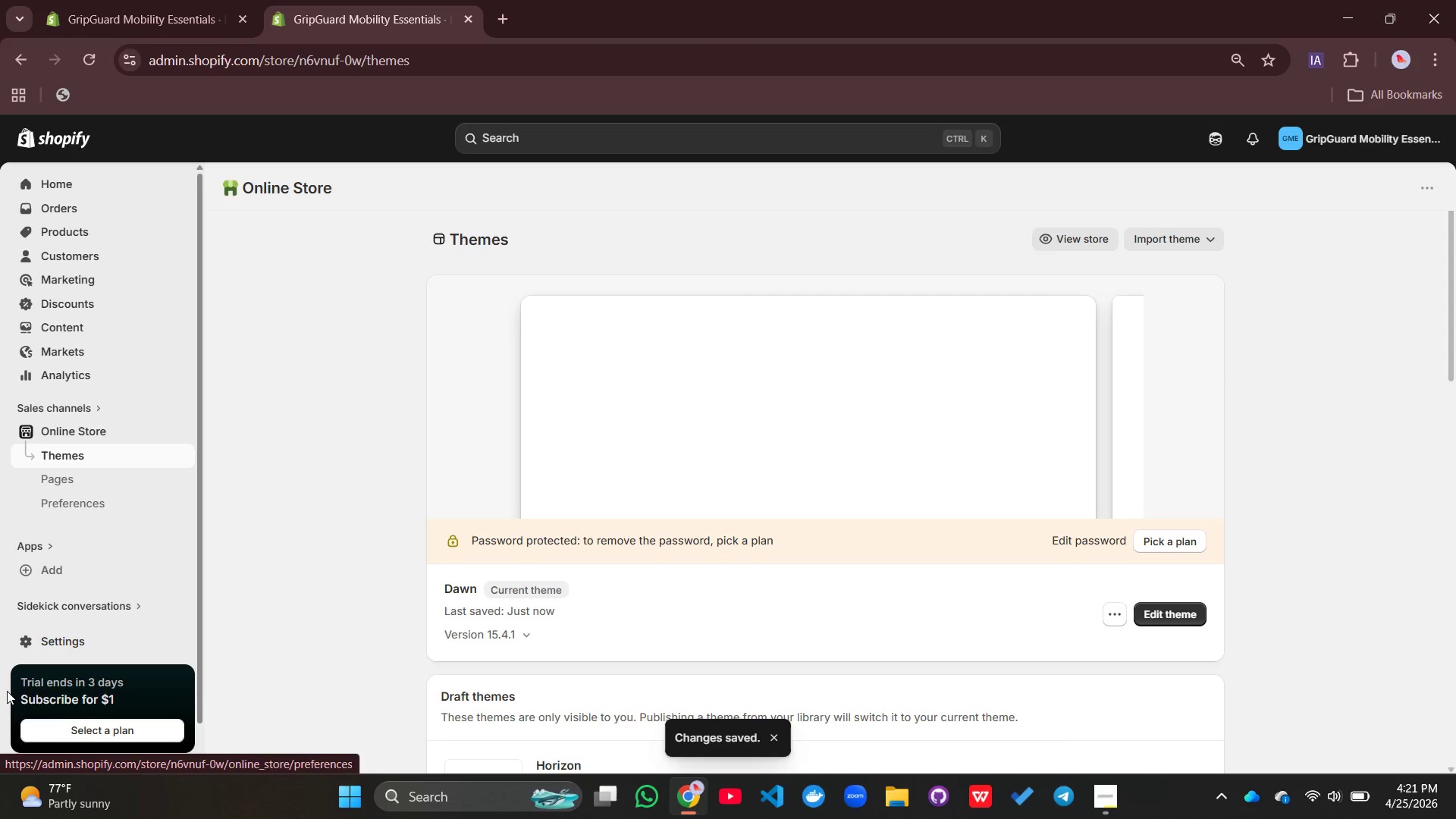 
left_click([88, 647])
 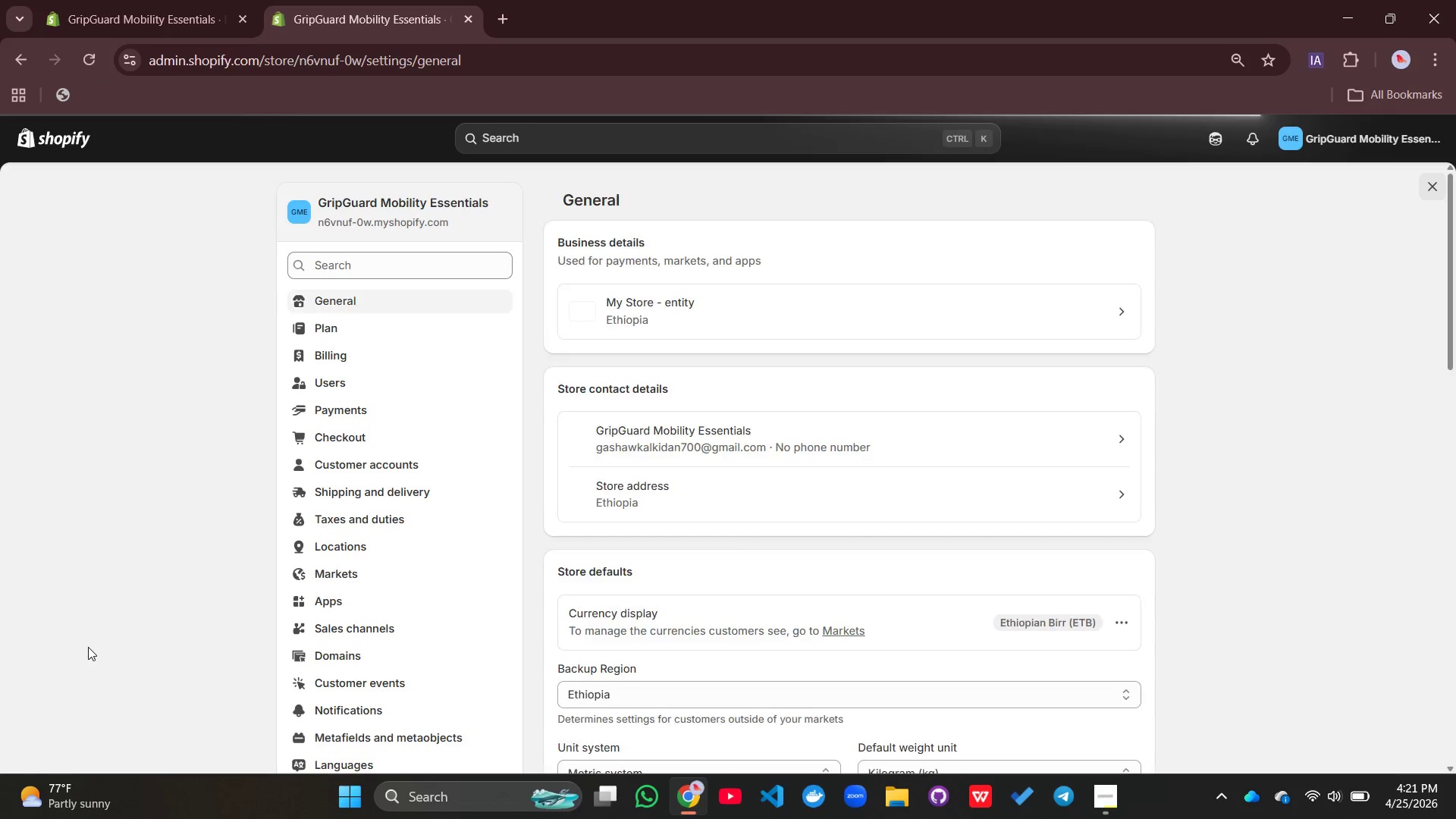 
wait(9.06)
 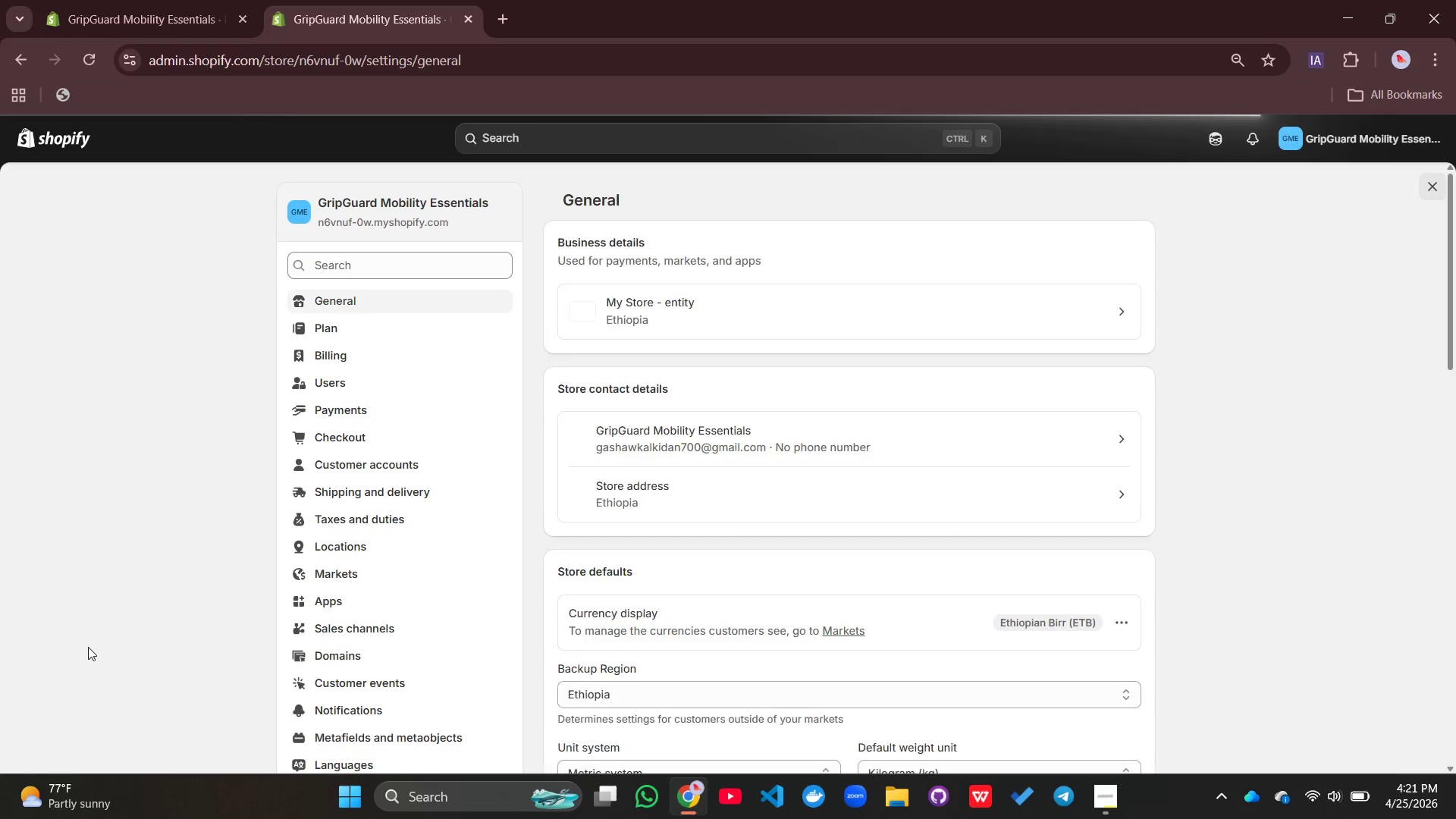 
left_click([801, 624])
 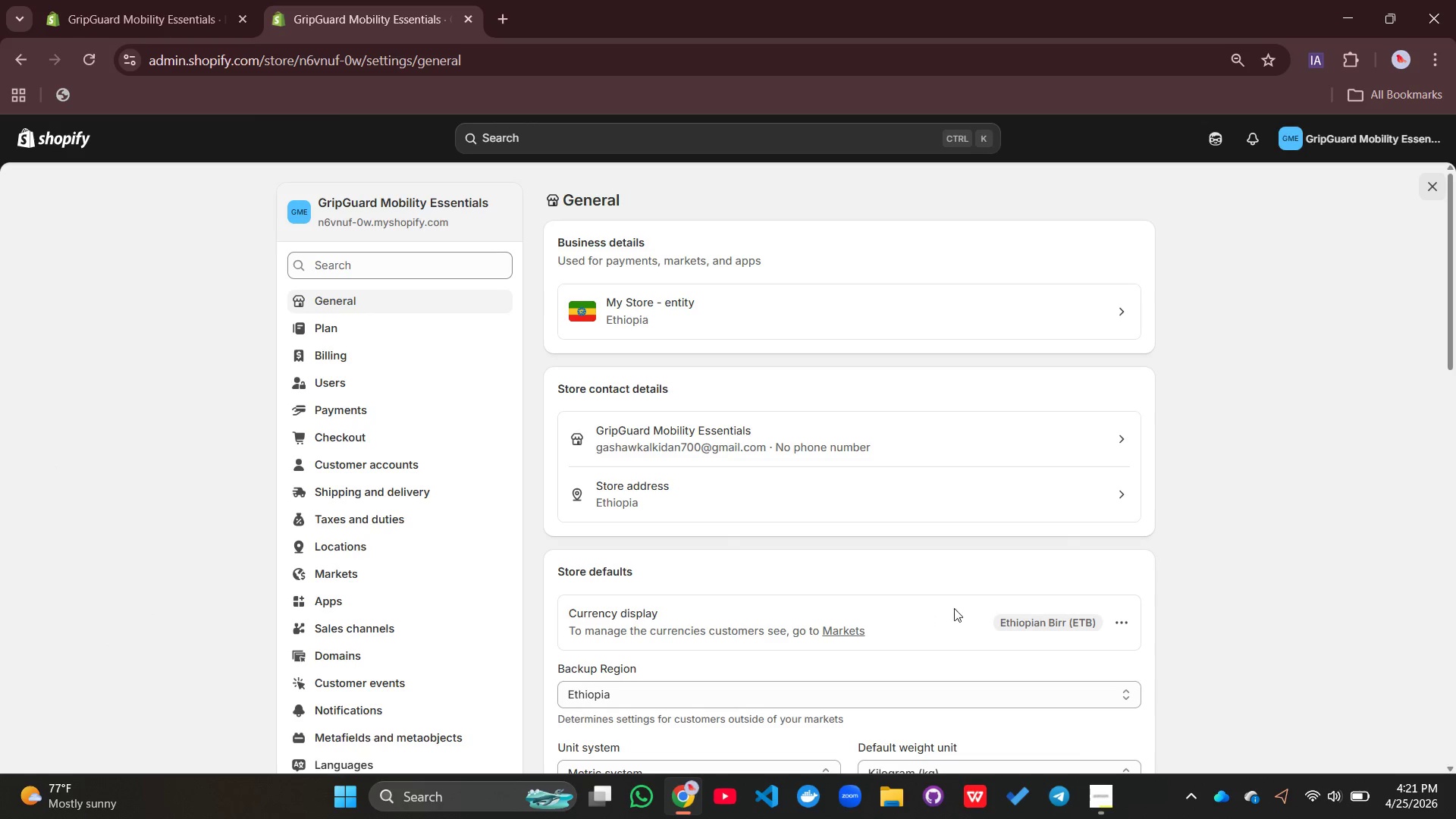 
left_click([1011, 617])
 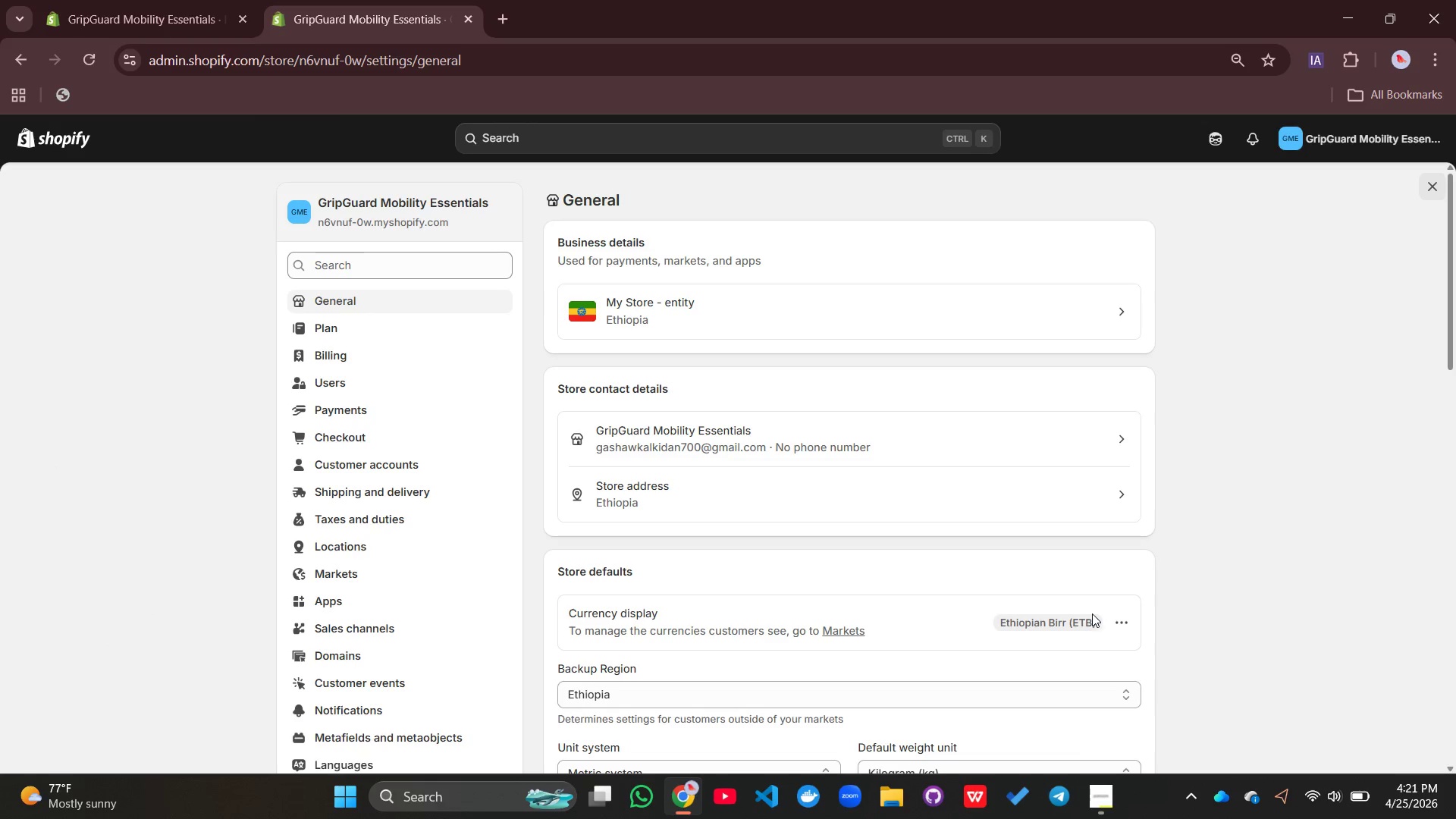 
double_click([1117, 617])
 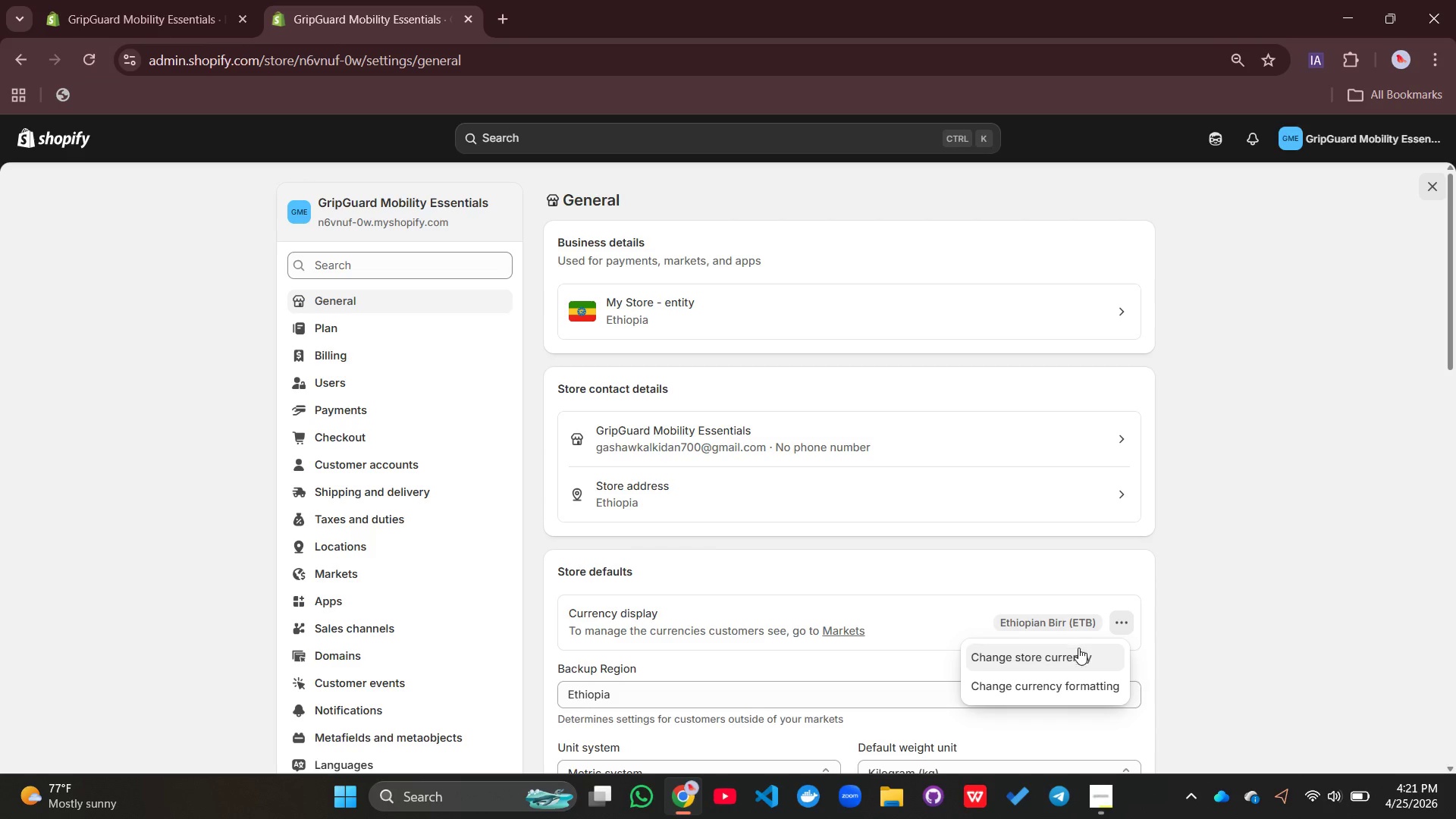 
left_click([1059, 664])
 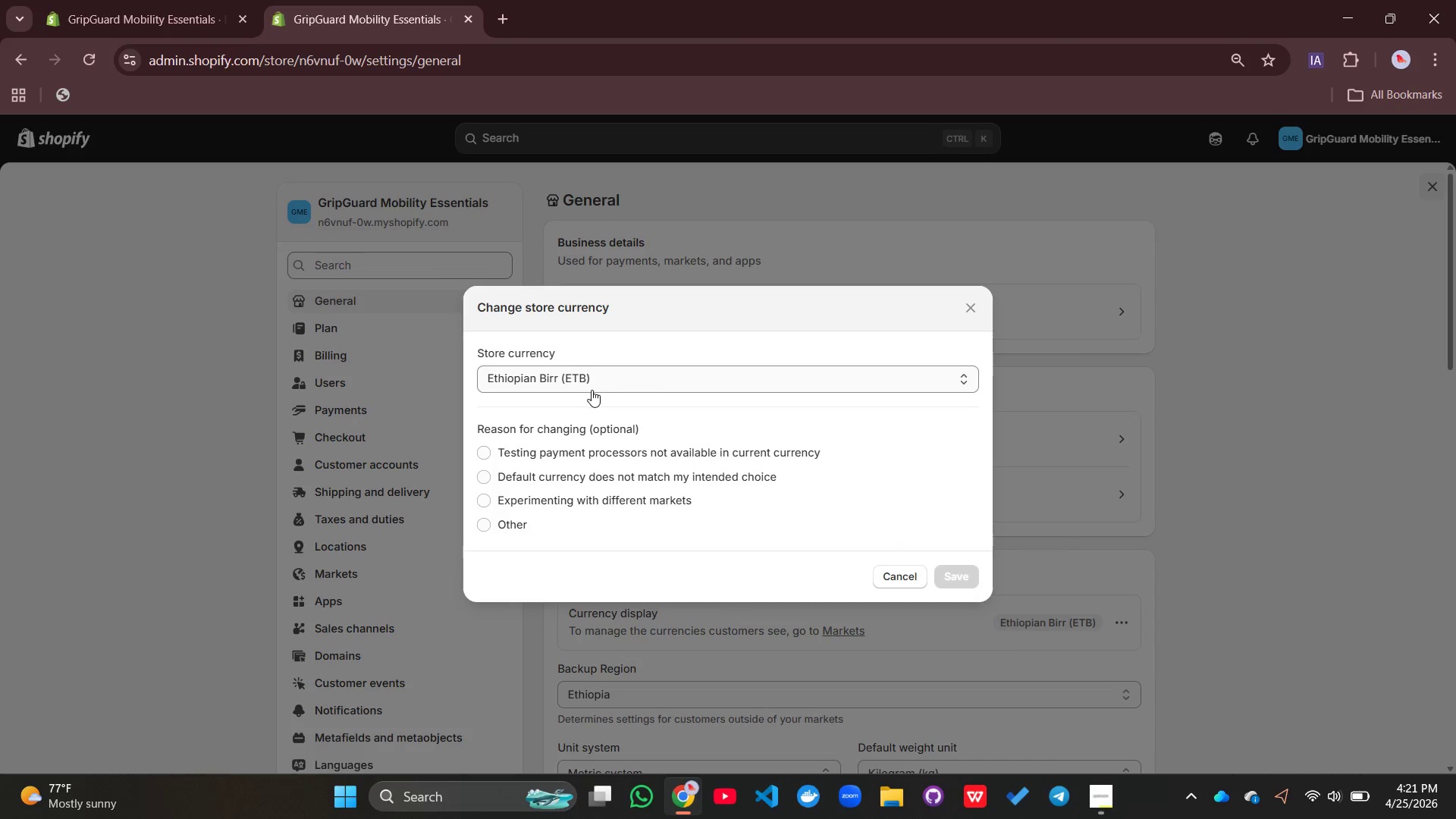 
left_click([595, 378])
 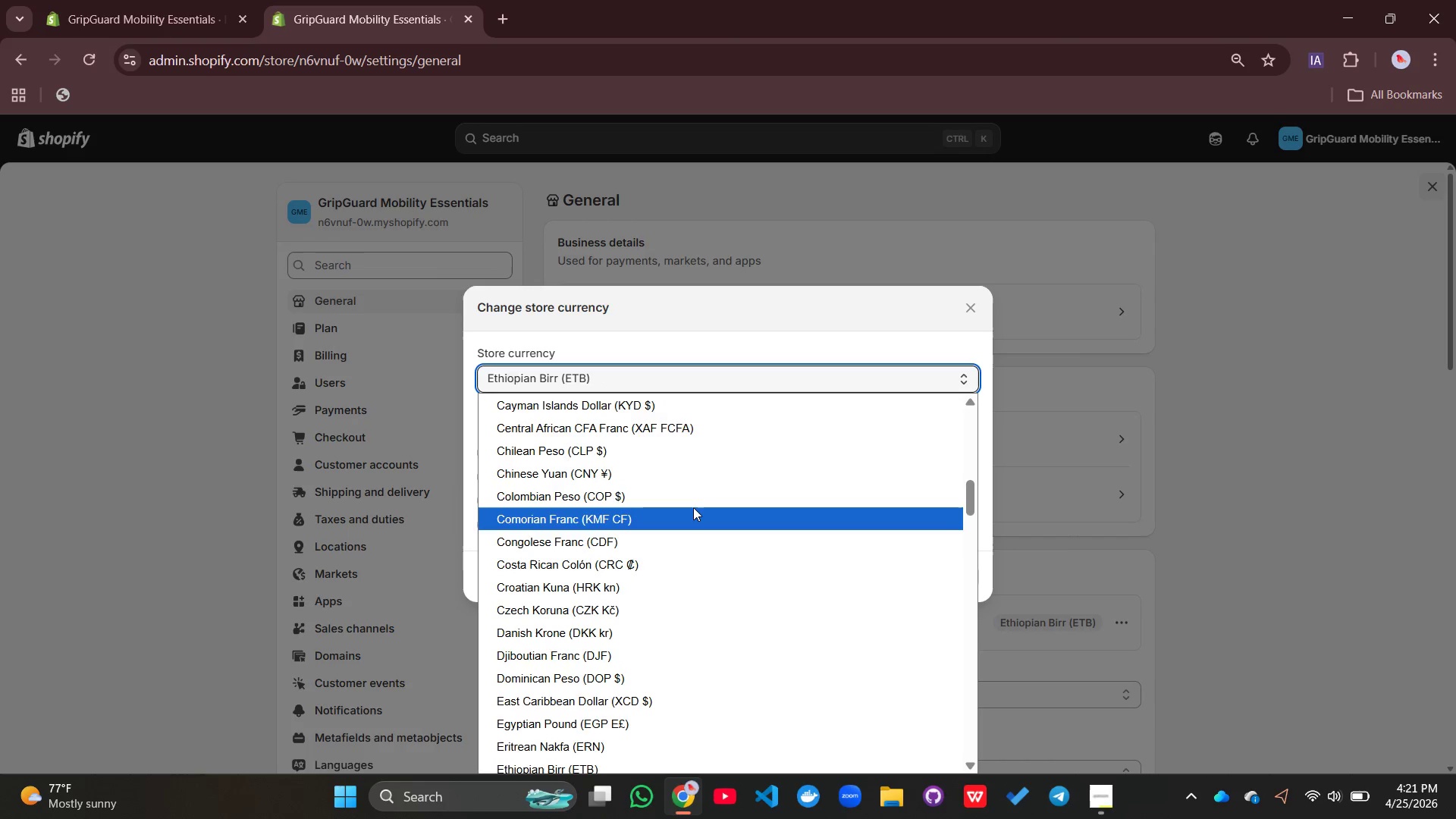 
scroll: coordinate [684, 614], scroll_direction: up, amount: 8.0
 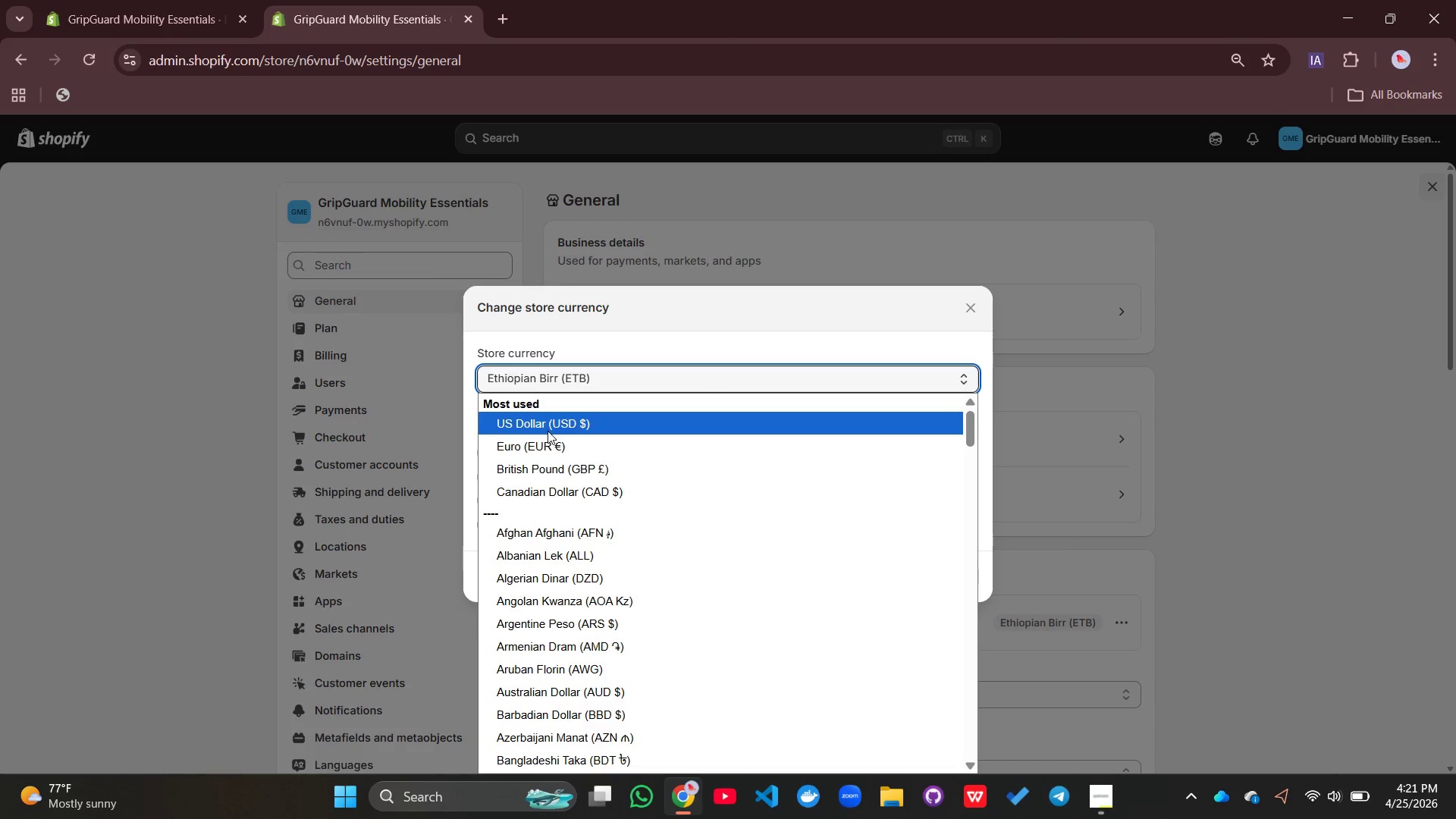 
left_click([548, 431])
 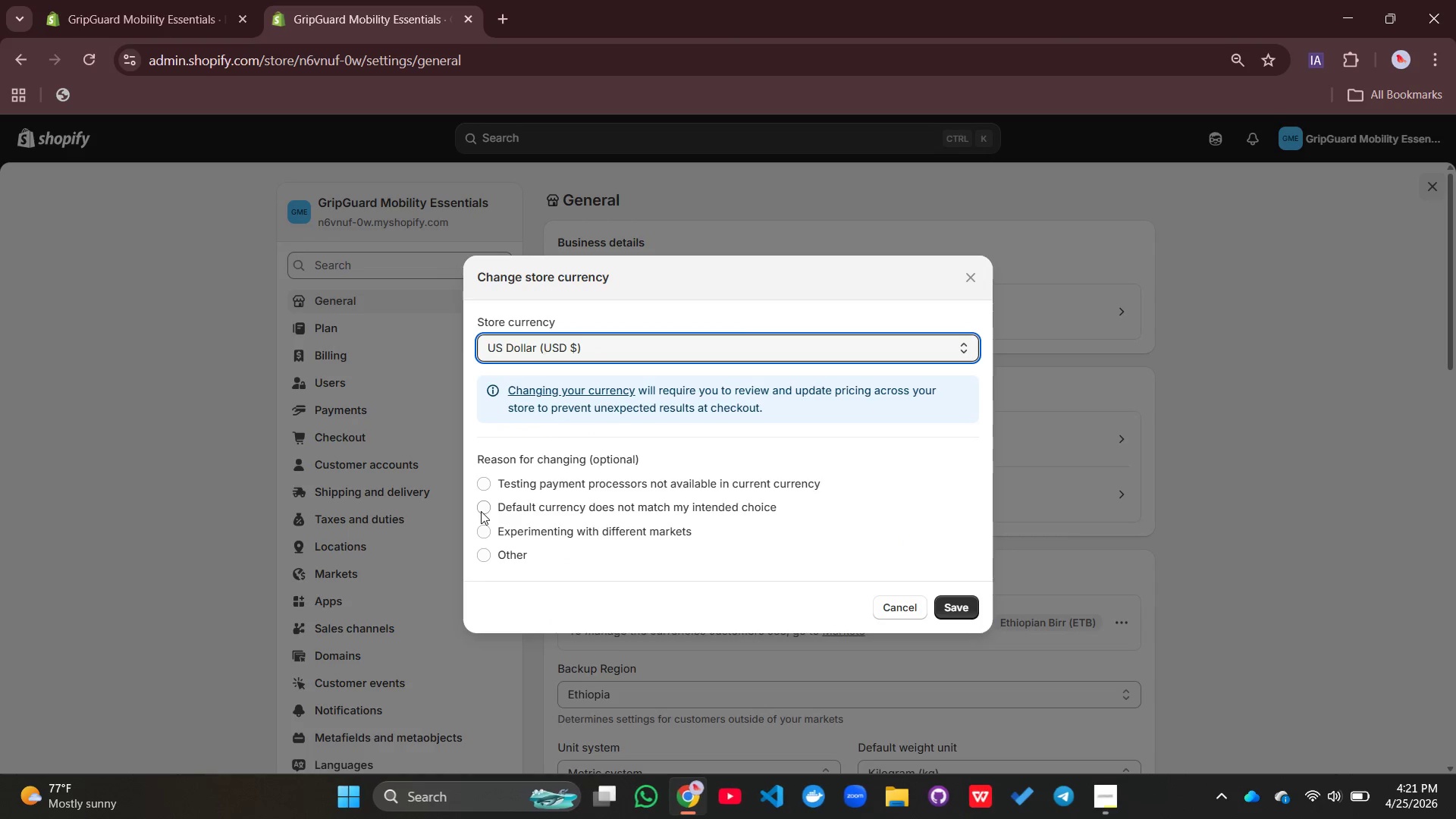 
left_click([481, 511])
 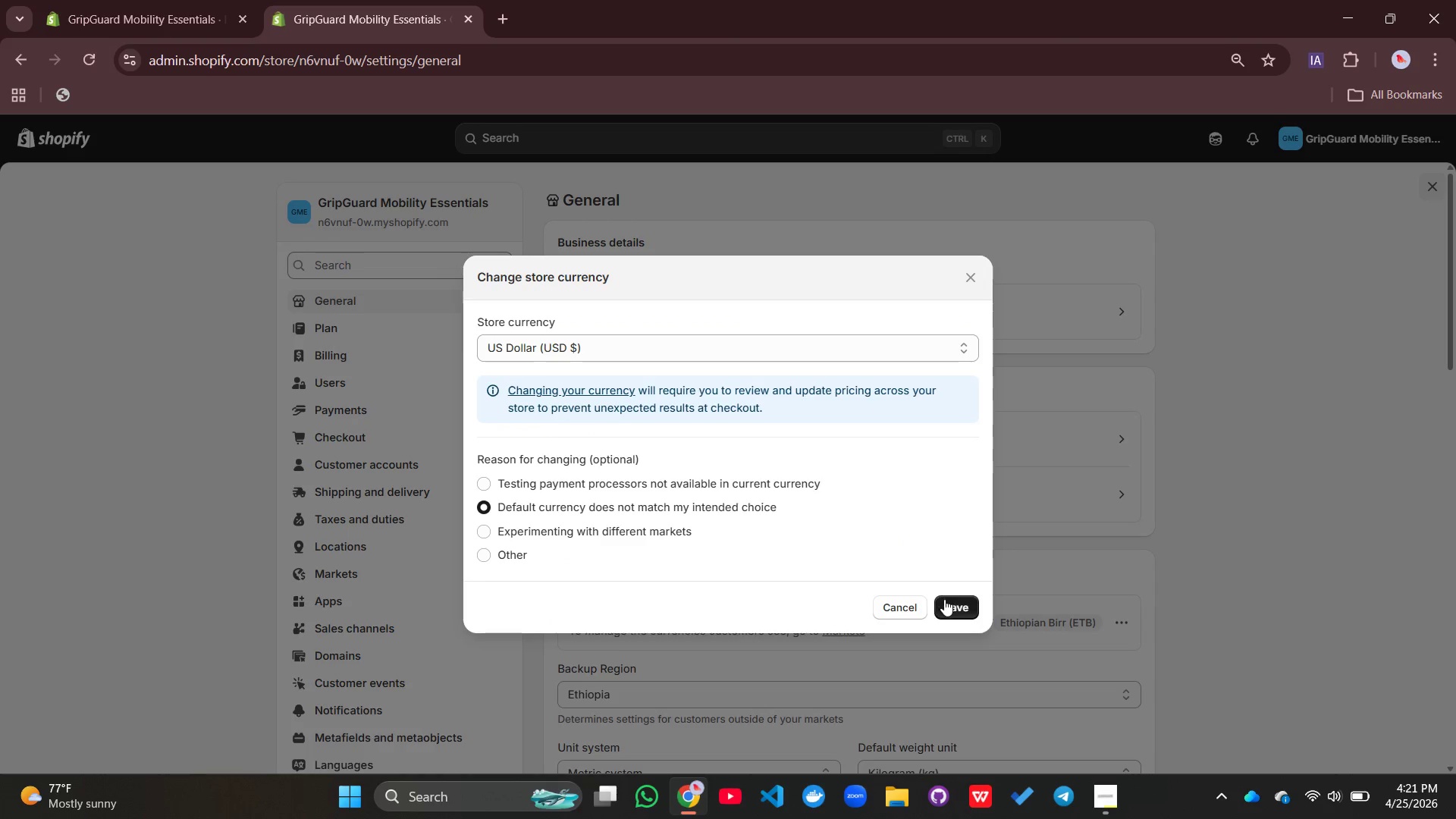 
left_click([952, 602])
 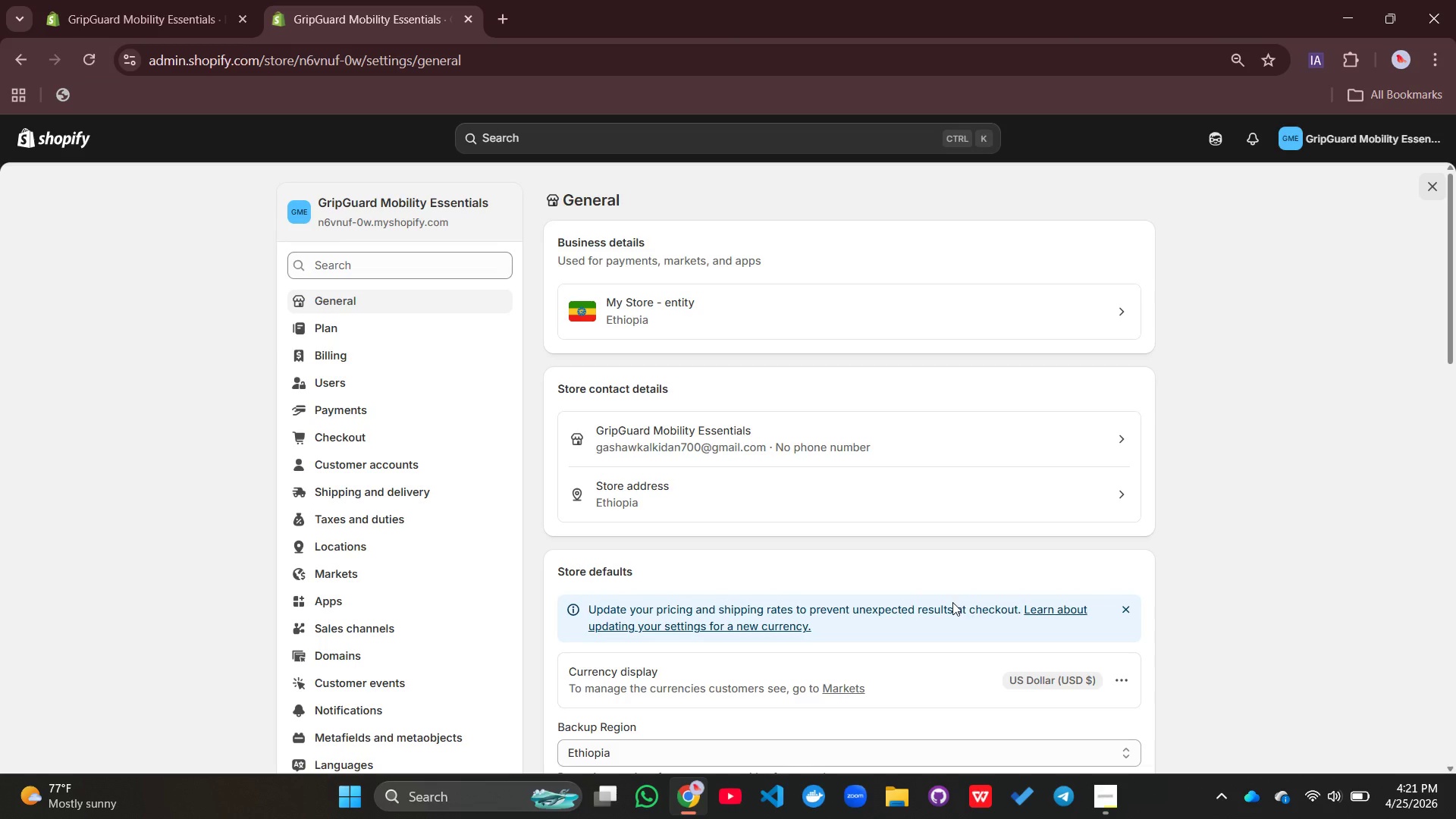 
wait(16.5)
 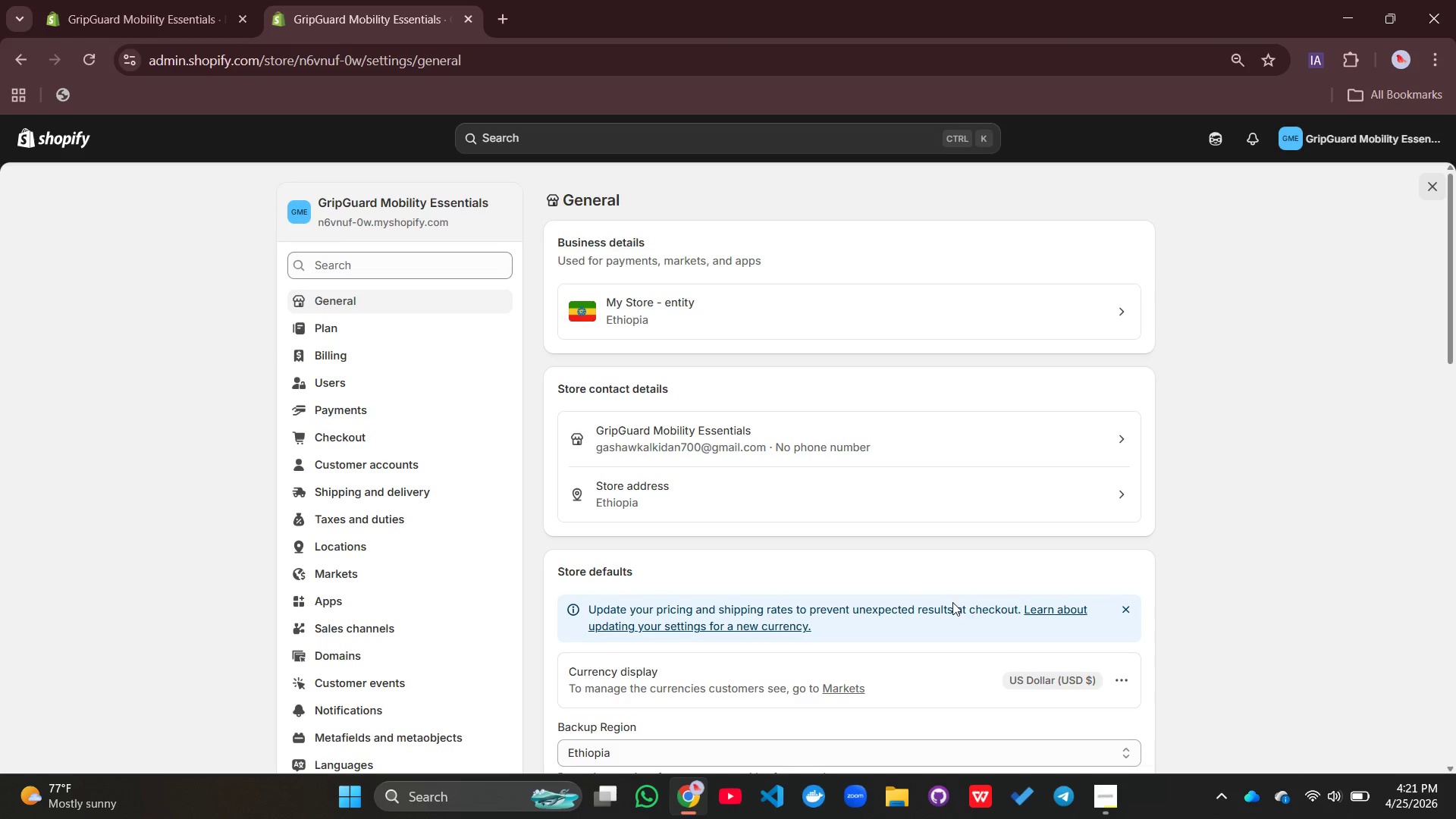 
left_click([883, 408])
 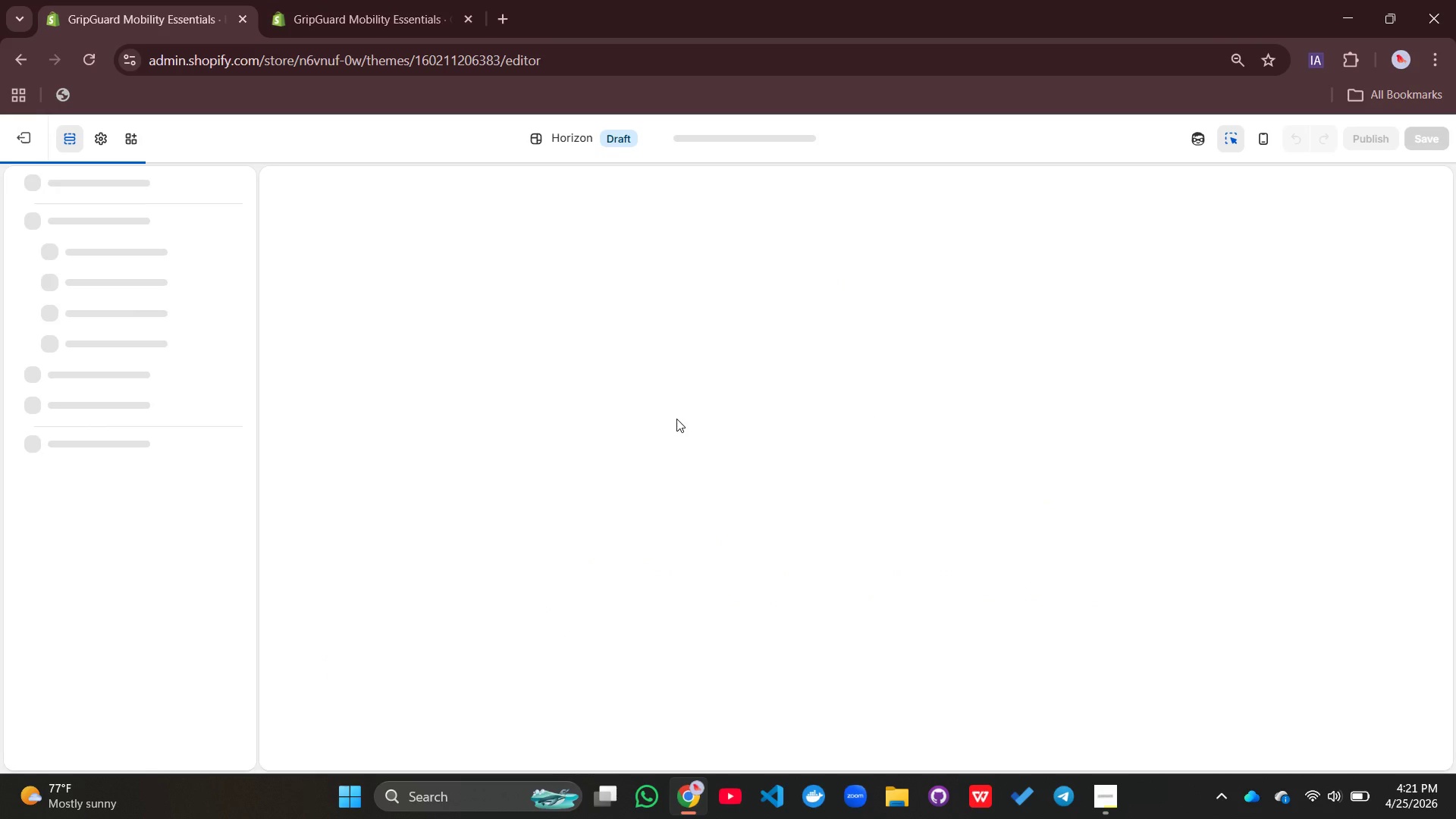 
scroll: coordinate [897, 637], scroll_direction: down, amount: 7.0
 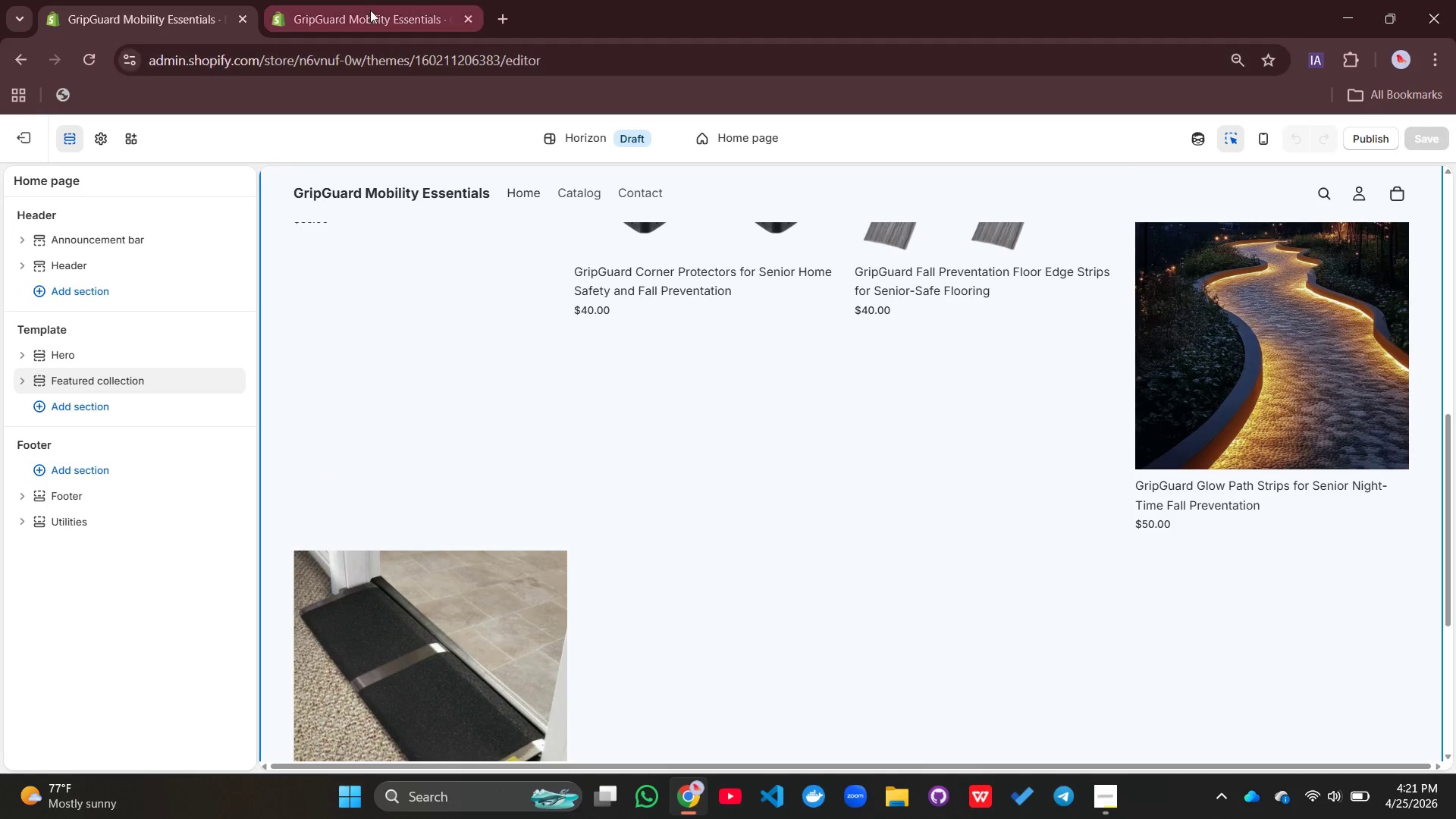 
left_click([369, 9])
 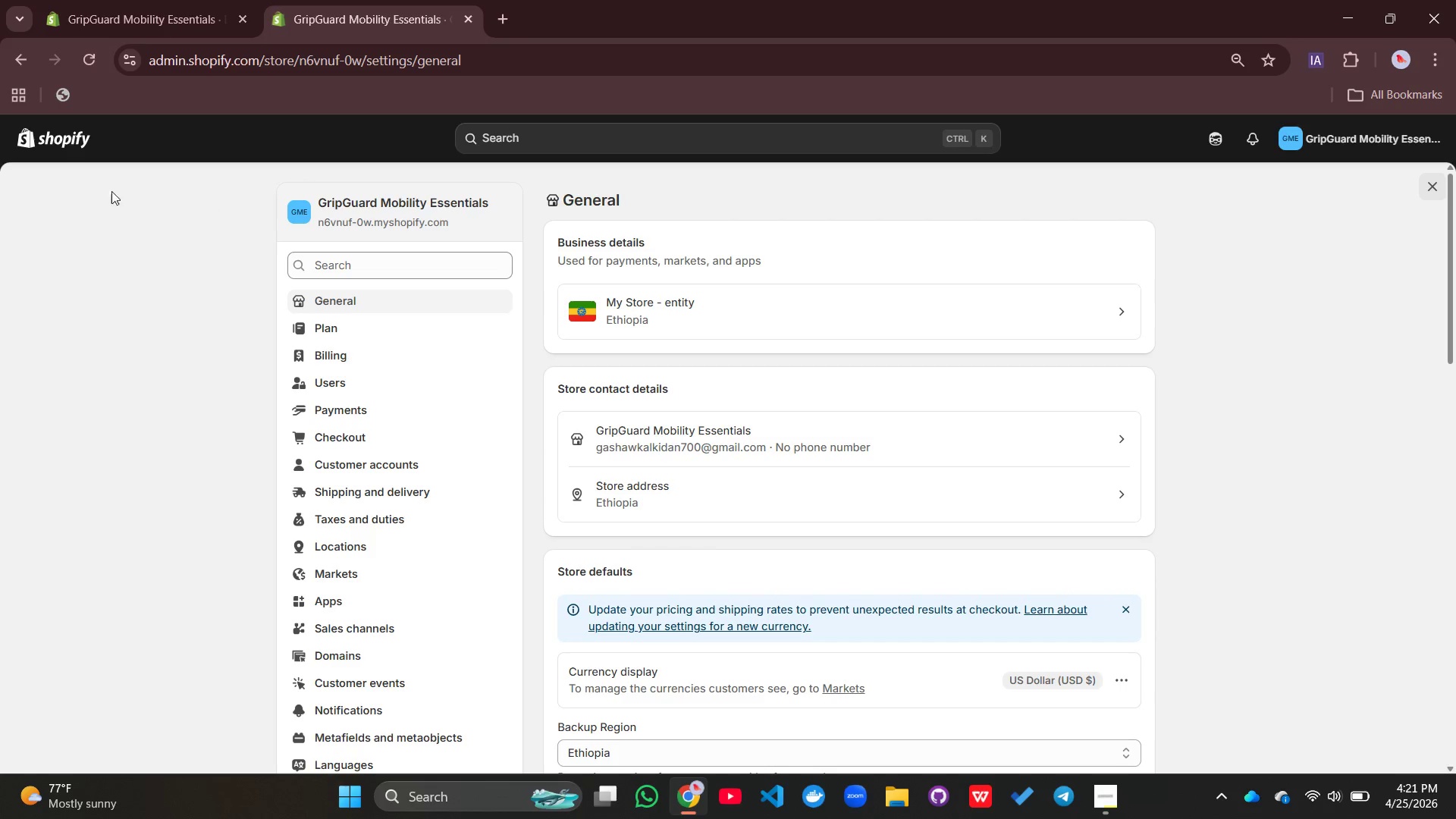 
left_click([73, 140])
 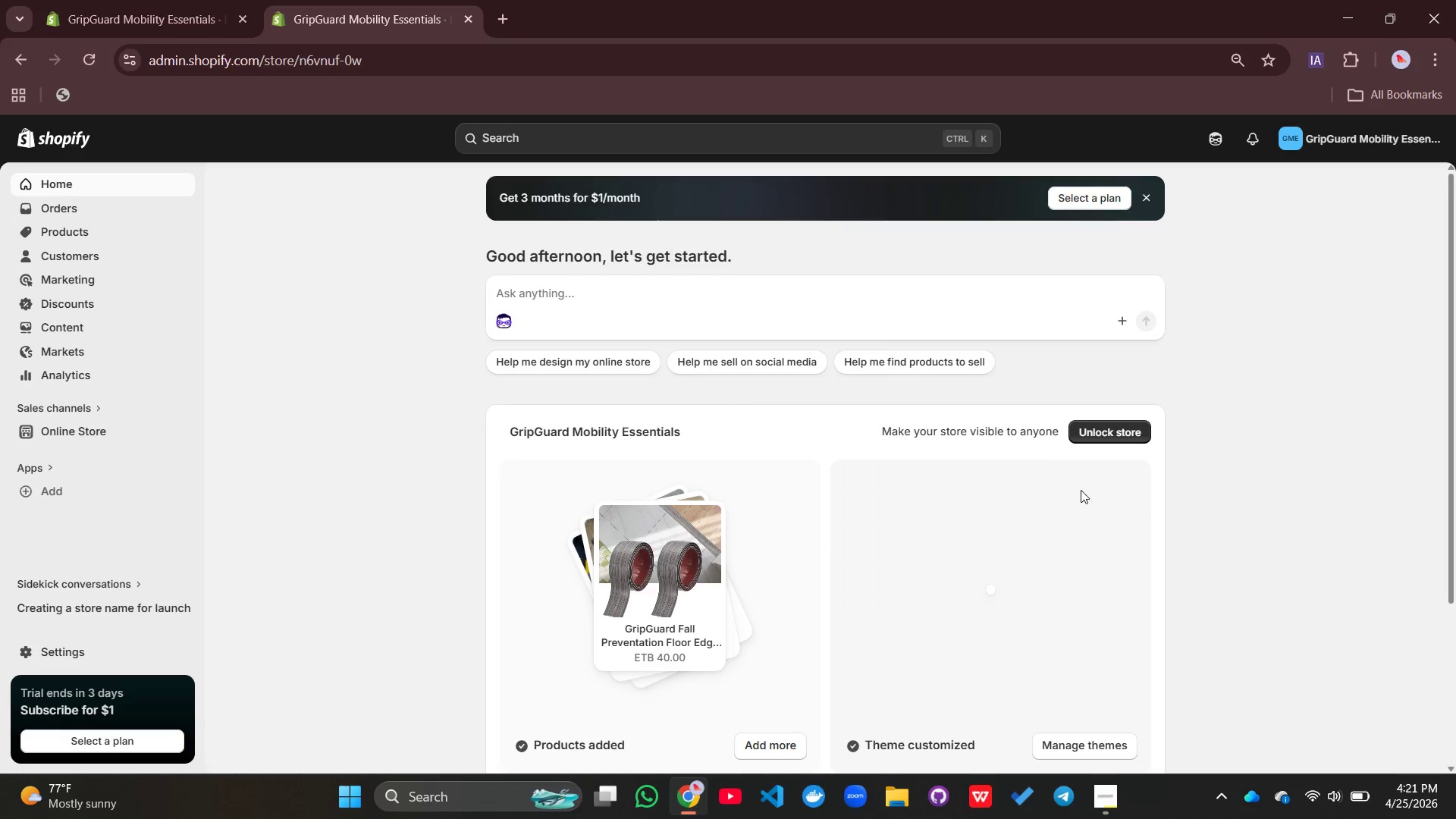 
scroll: coordinate [936, 433], scroll_direction: none, amount: 0.0
 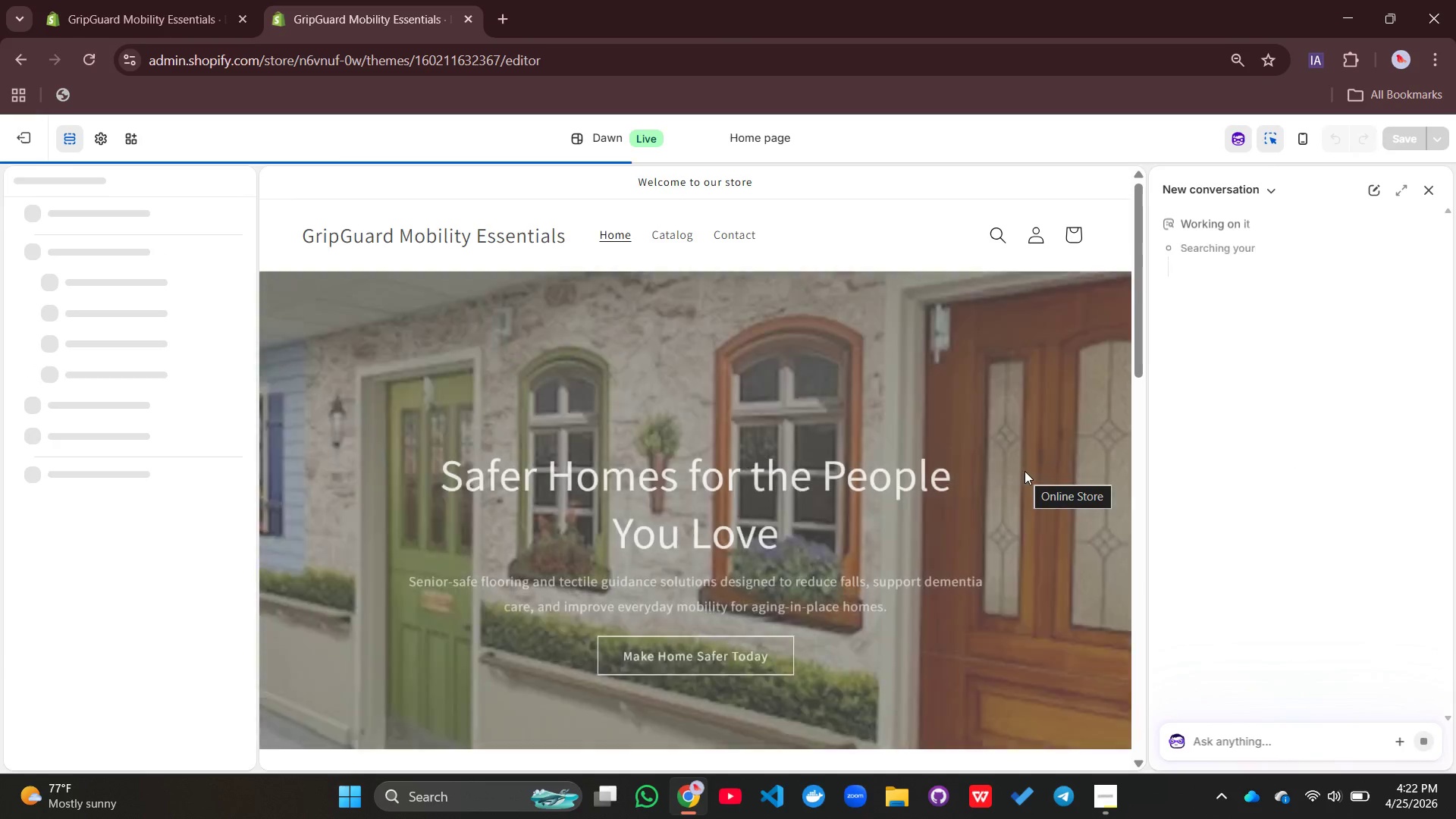 
wait(11.12)
 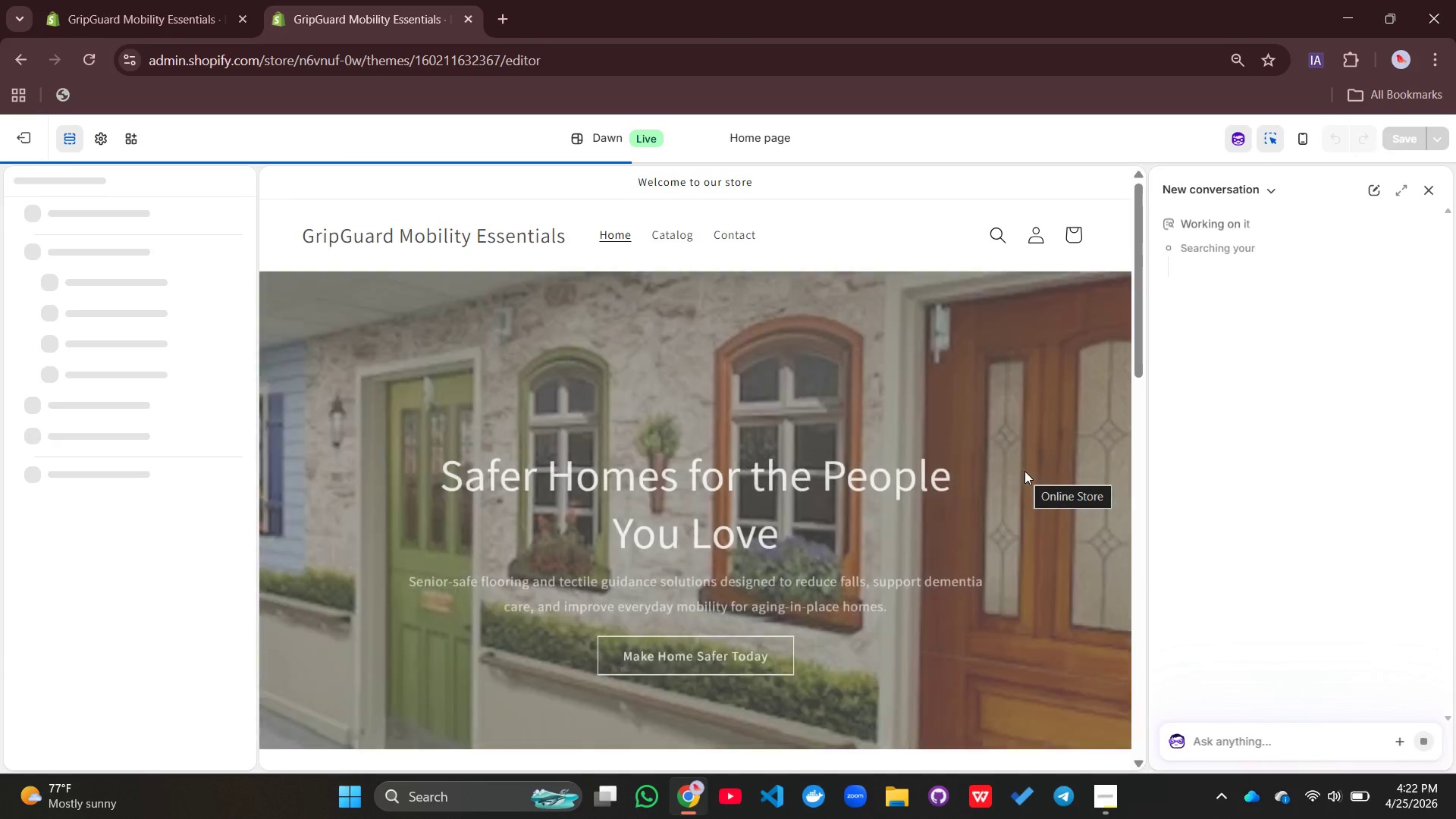 
scroll: coordinate [1025, 471], scroll_direction: down, amount: 2.0
 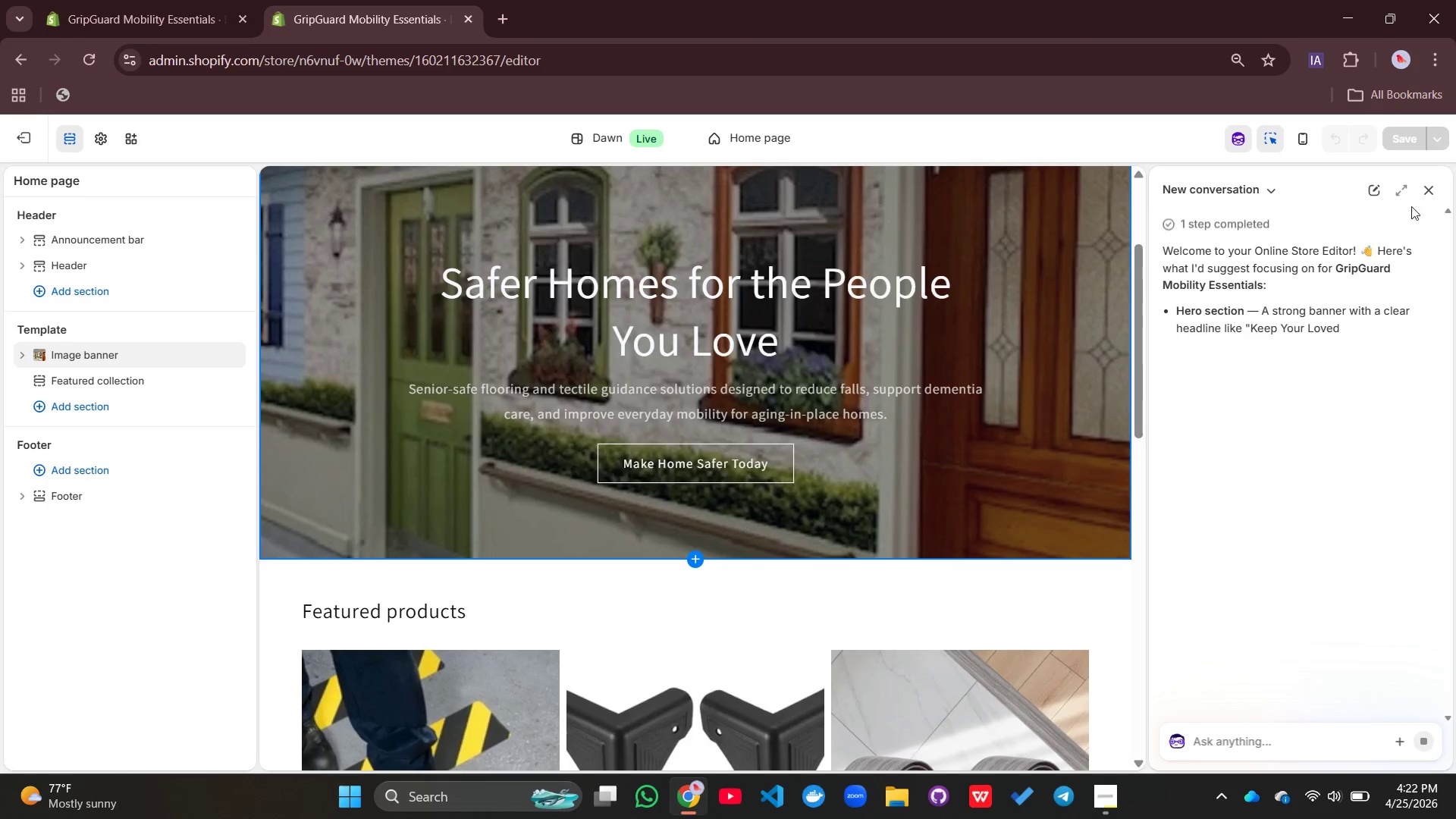 
left_click([1430, 180])
 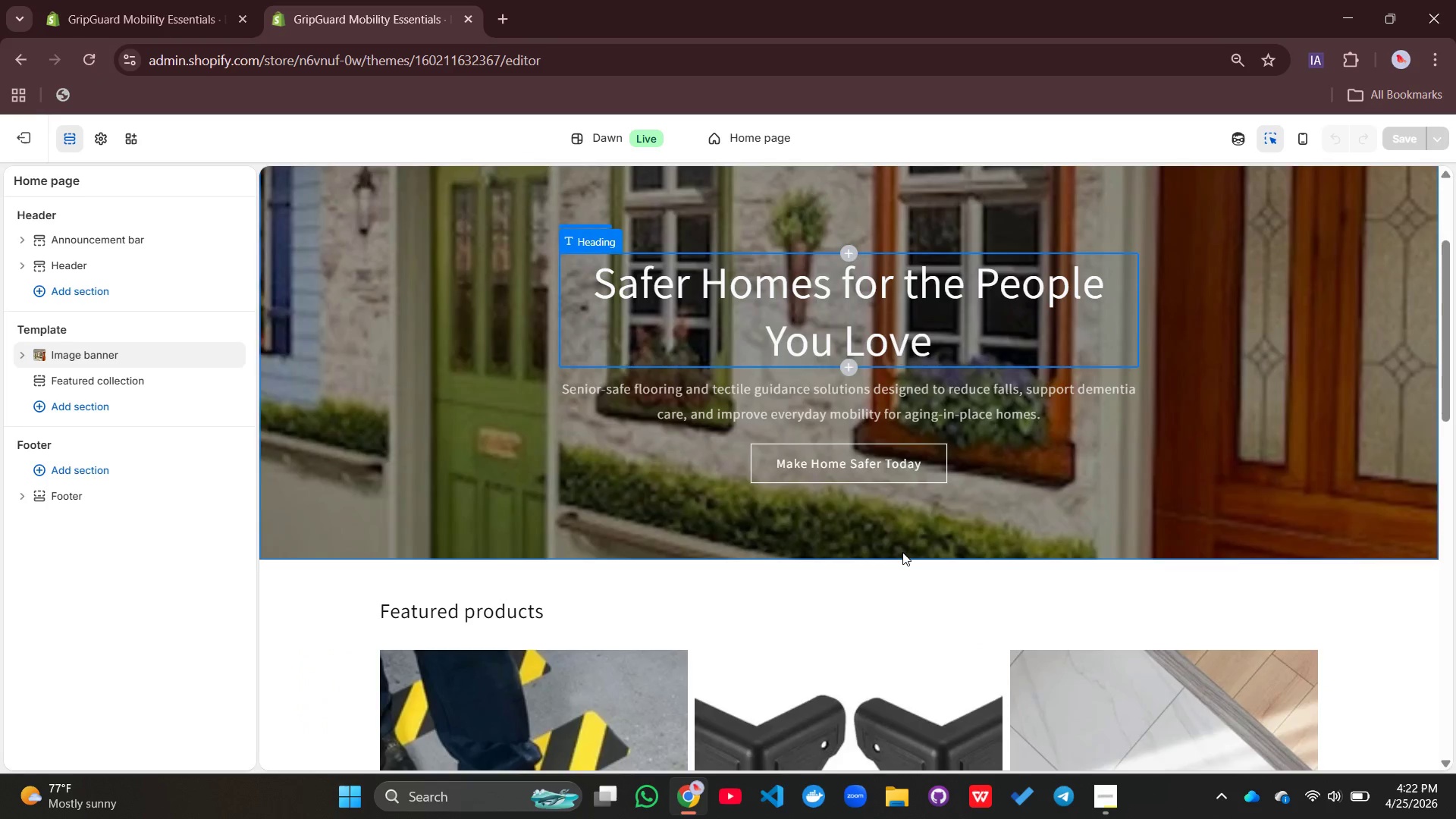 
scroll: coordinate [902, 553], scroll_direction: down, amount: 6.0
 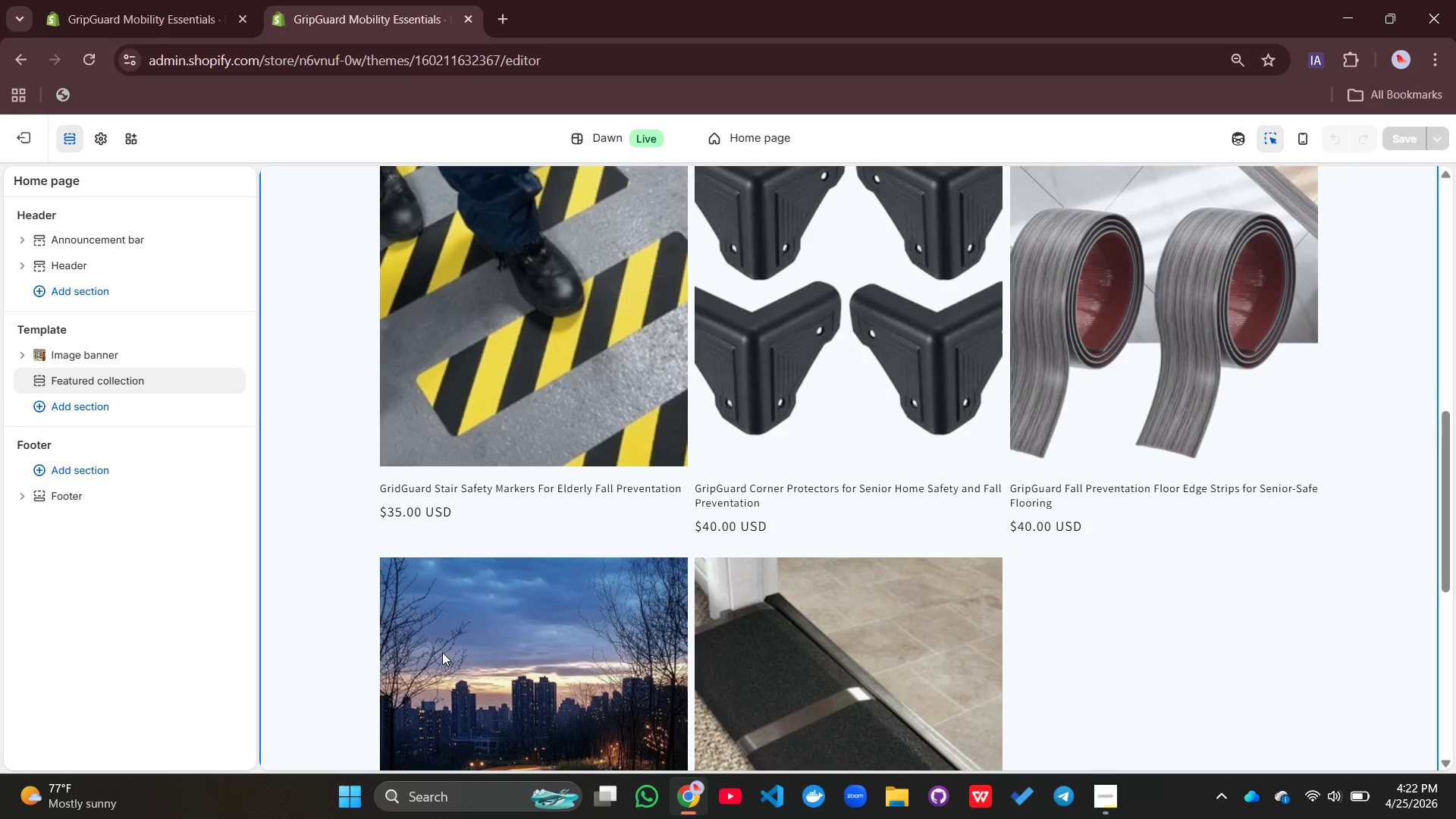 
scroll: coordinate [554, 500], scroll_direction: up, amount: 4.0
 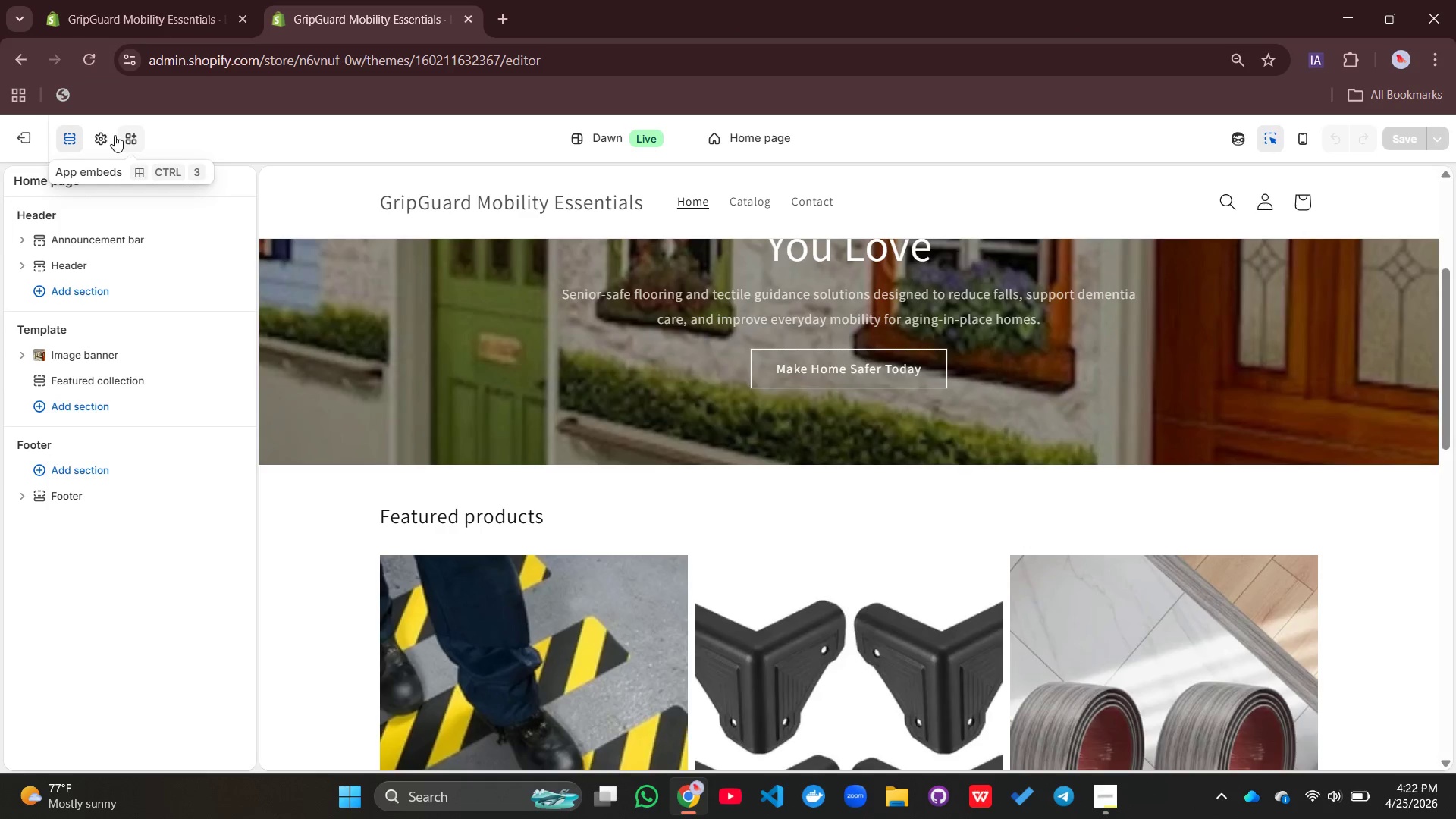 
left_click([22, 135])
 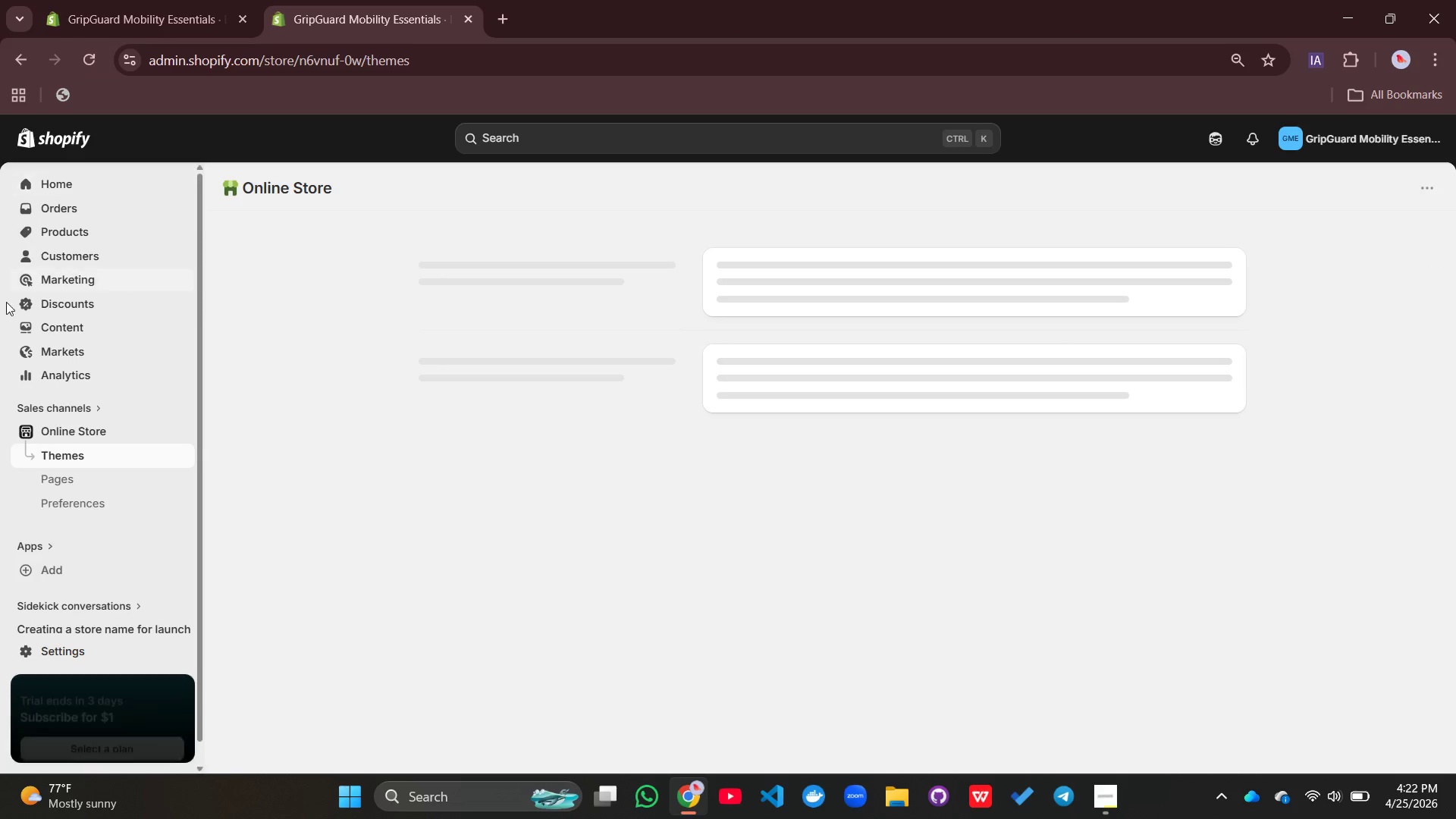 
mouse_move([108, 479])
 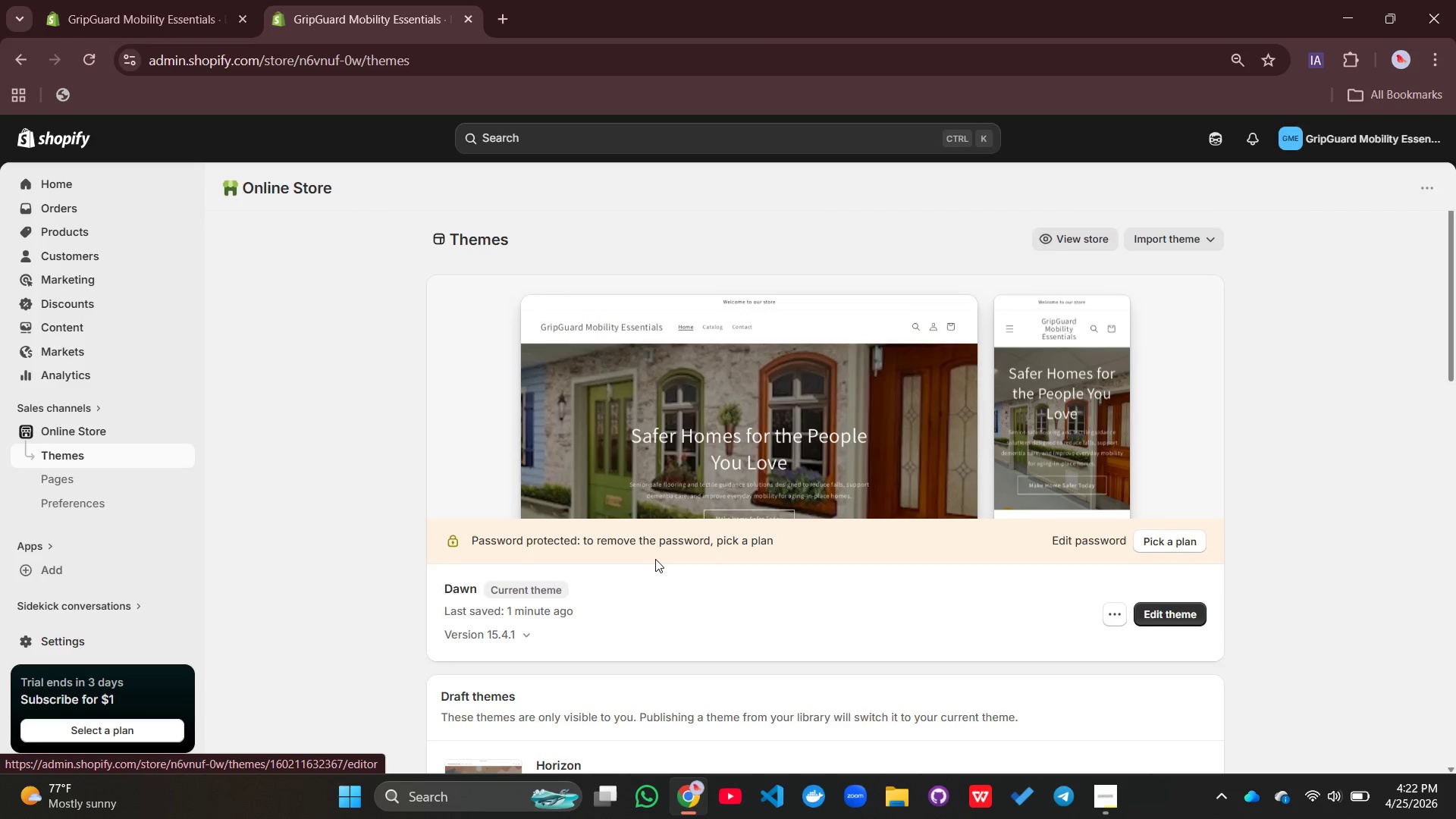 
scroll: coordinate [96, 522], scroll_direction: down, amount: 5.0
 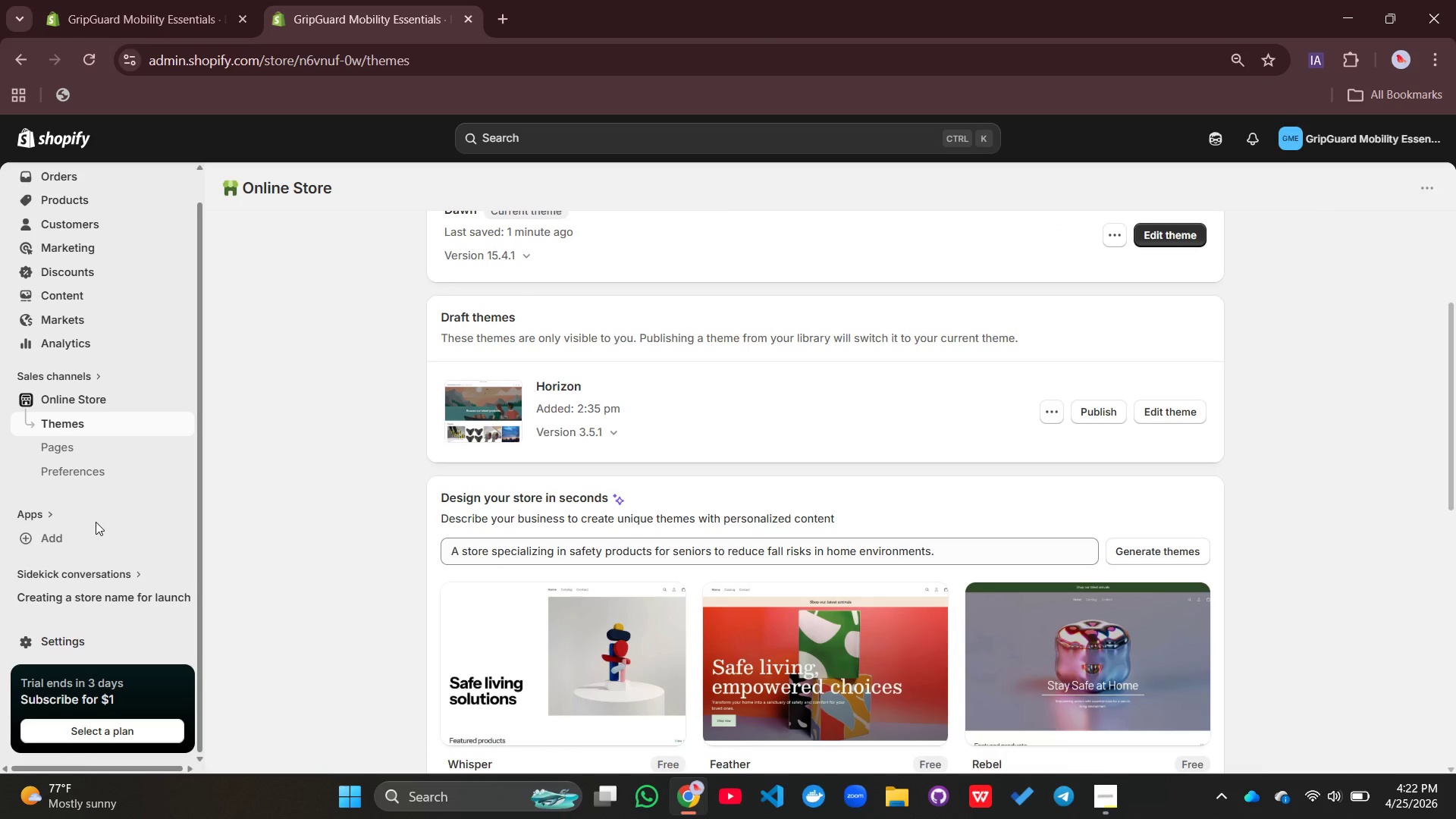 
scroll: coordinate [104, 234], scroll_direction: up, amount: 9.0
 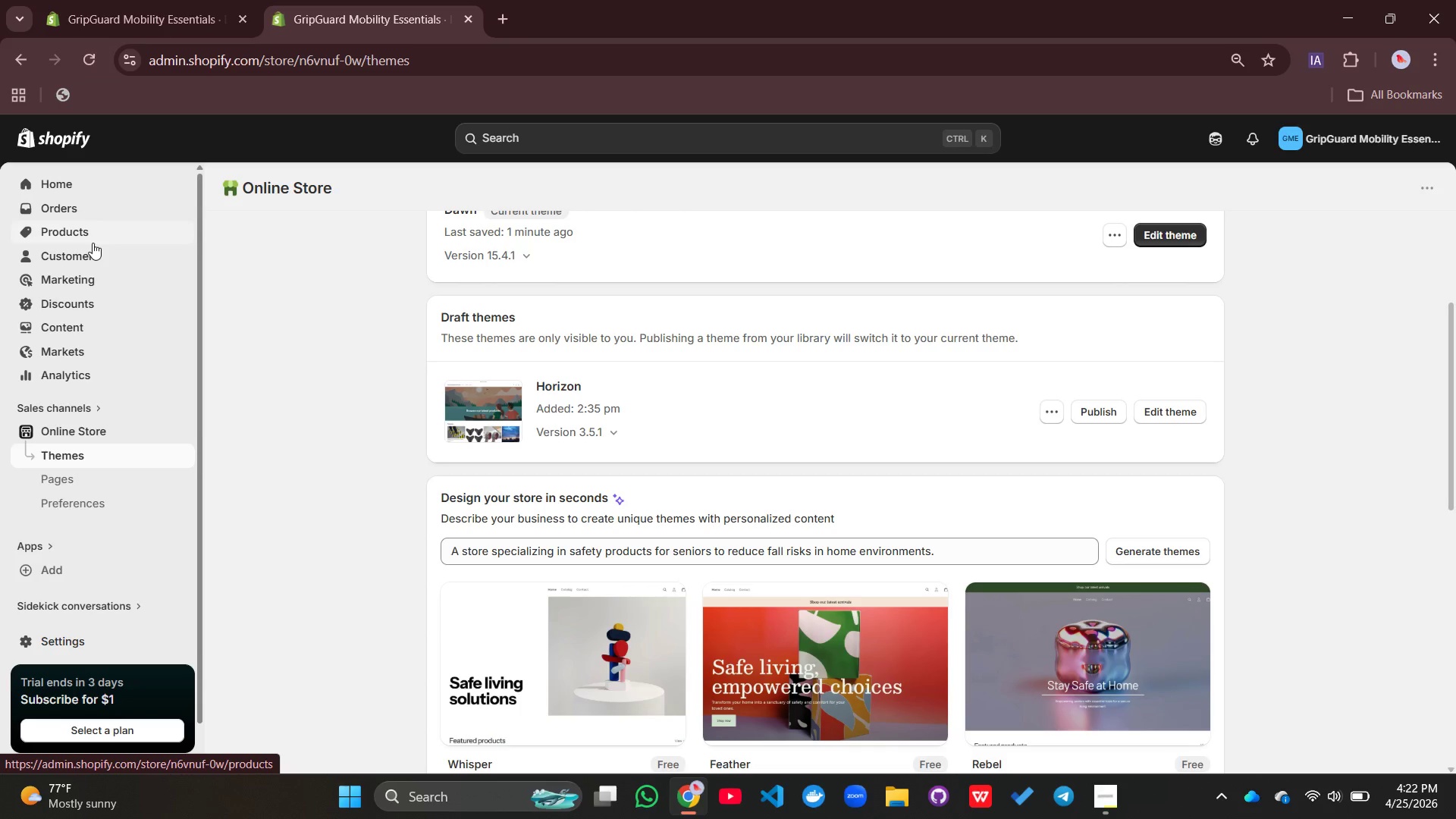 
left_click([93, 243])
 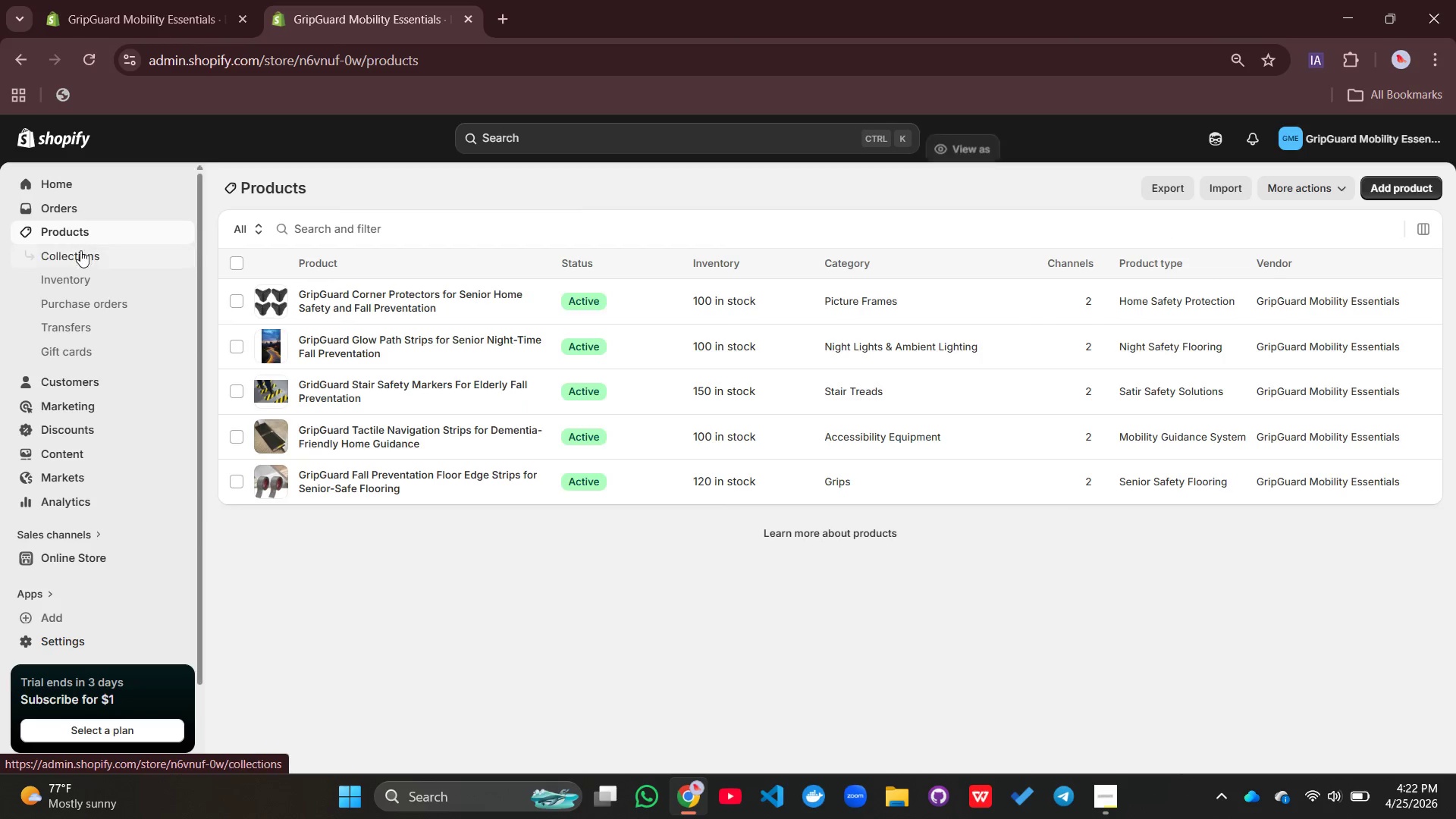 
left_click([80, 251])
 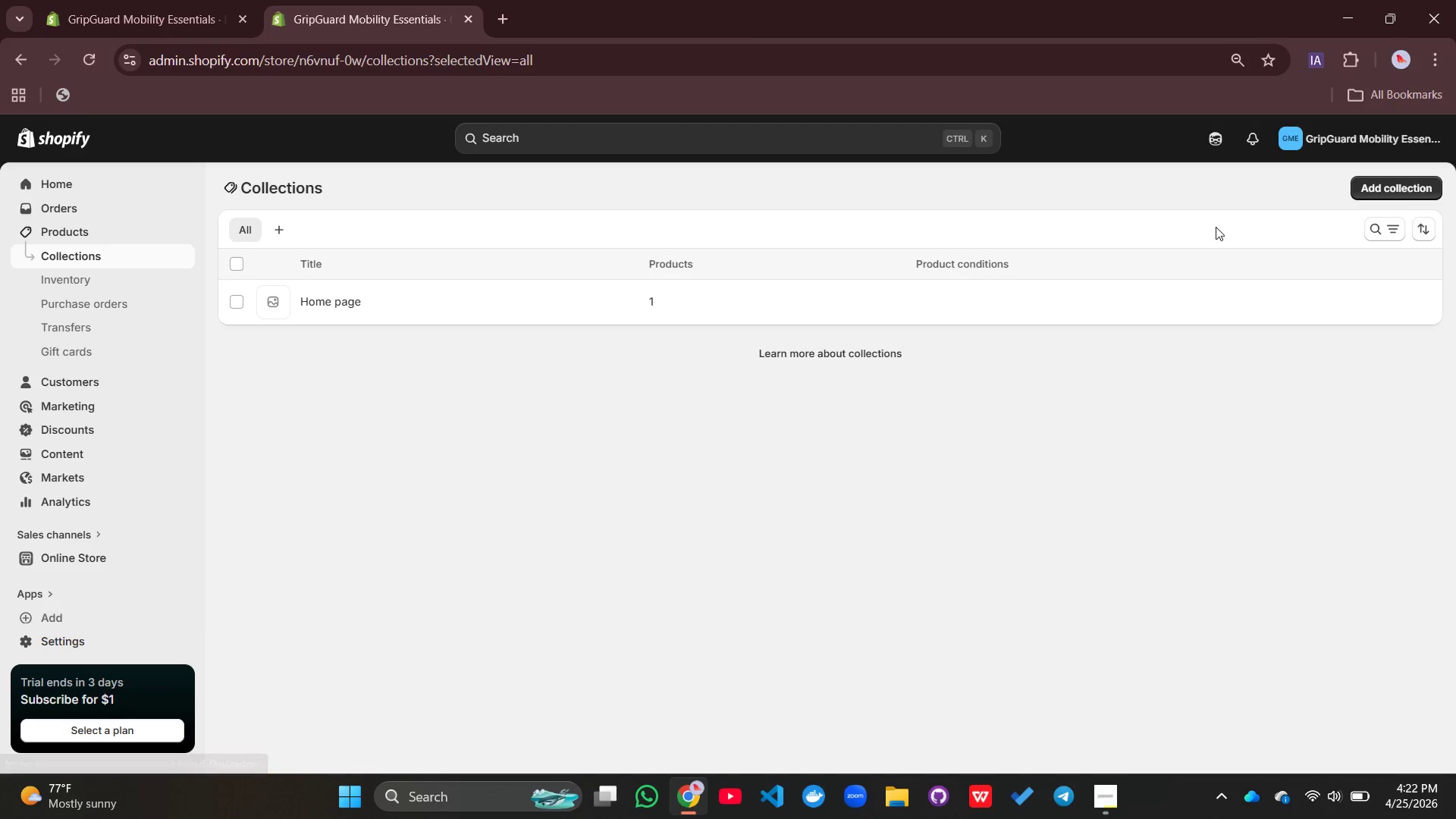 
left_click([1373, 177])
 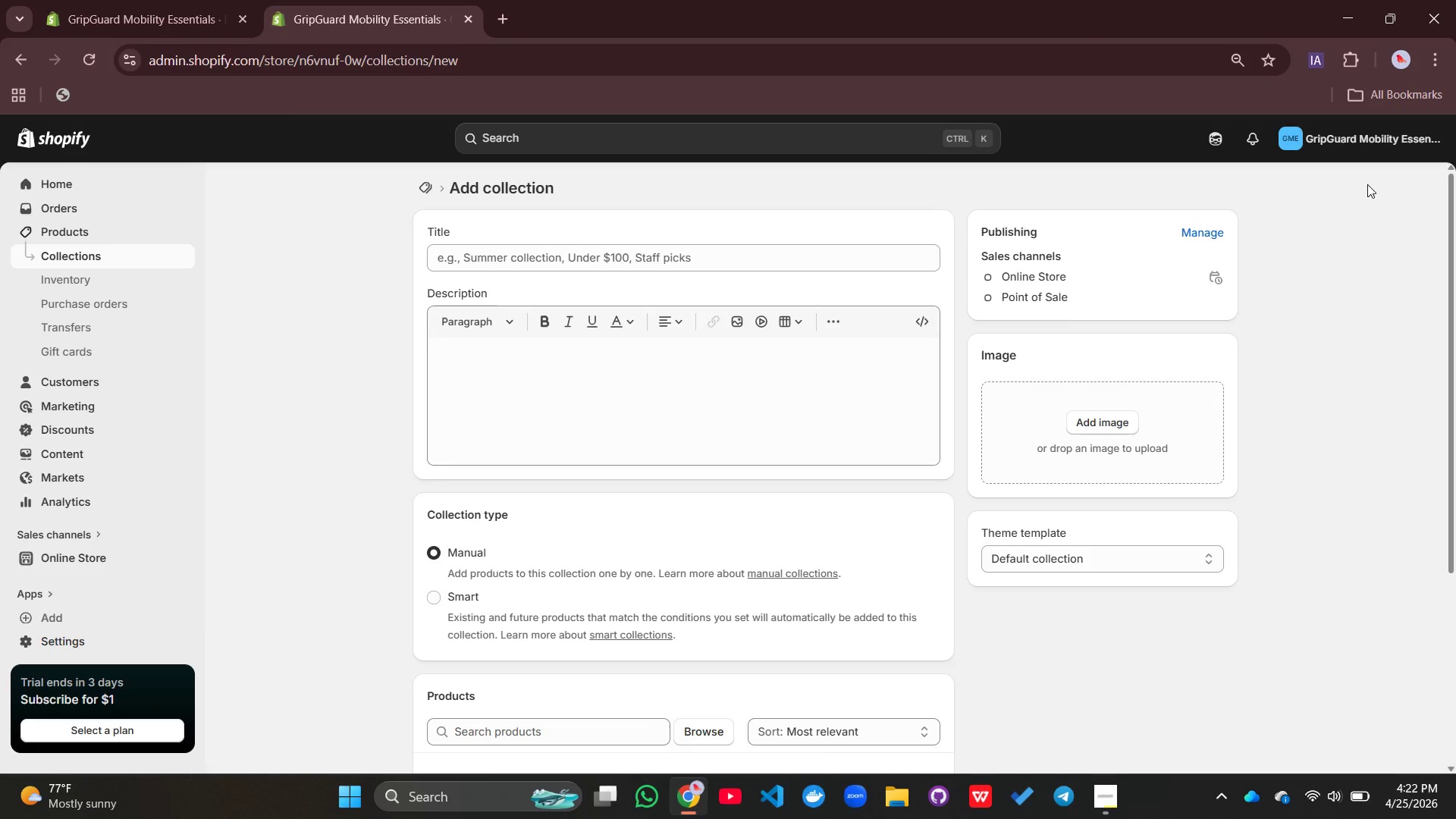 
wait(10.2)
 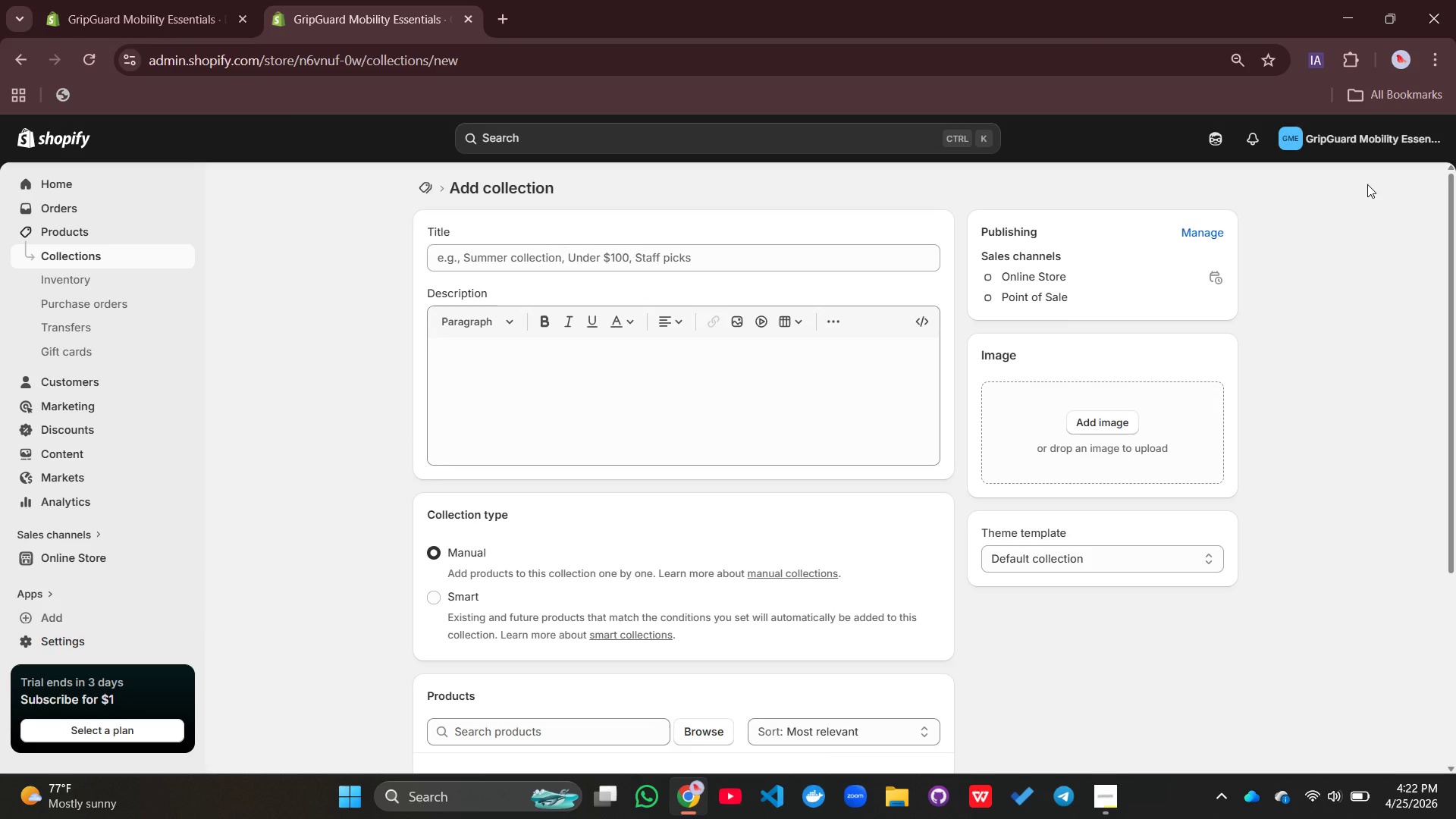 
type(Senior Fall Preventation & HOme)
key(Backspace)
key(Backspace)
key(Backspace)
key(Backspace)
type(Home Safety)
 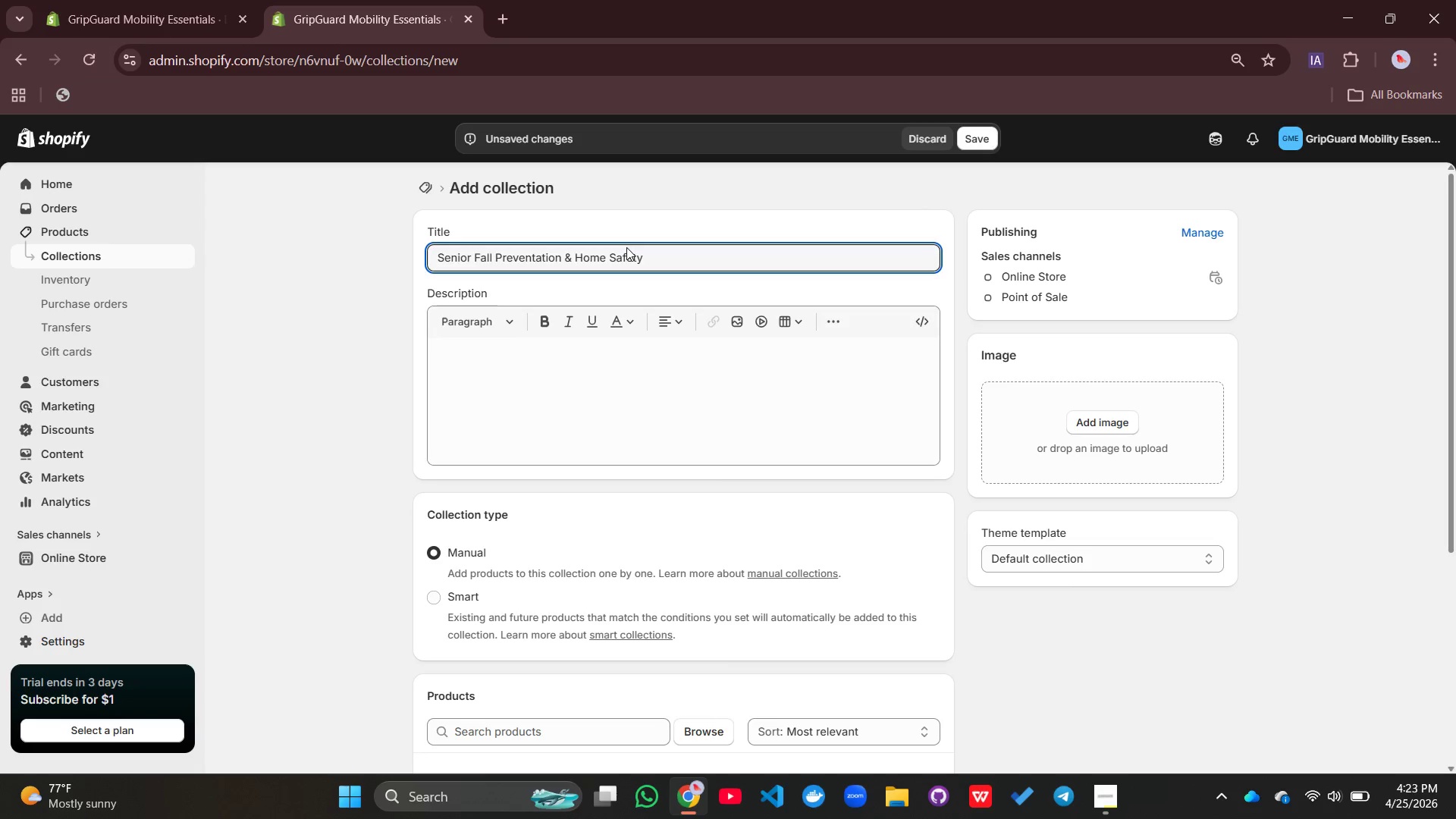 
scroll: coordinate [536, 492], scroll_direction: down, amount: 1.0
 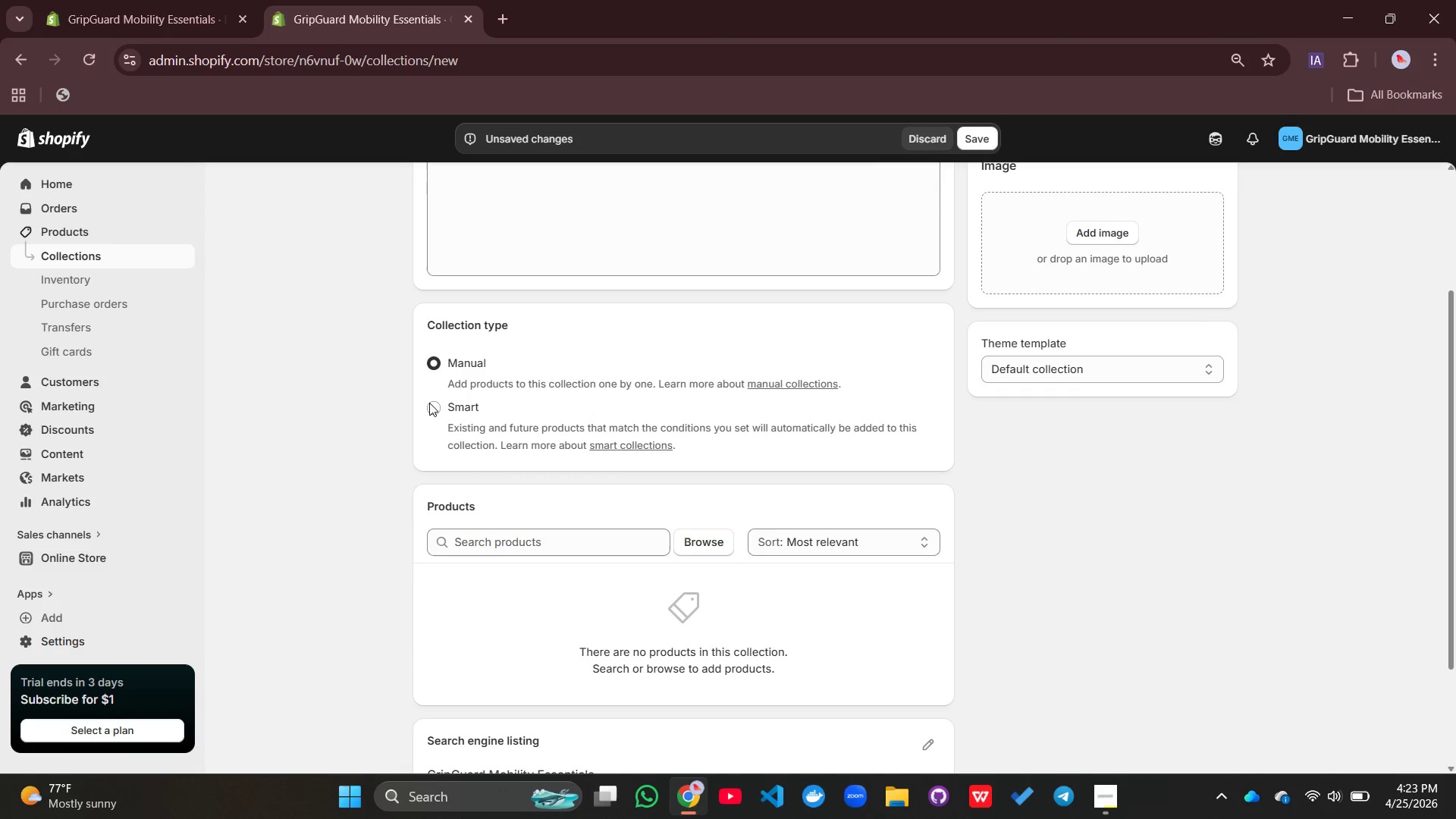 
left_click([424, 406])
 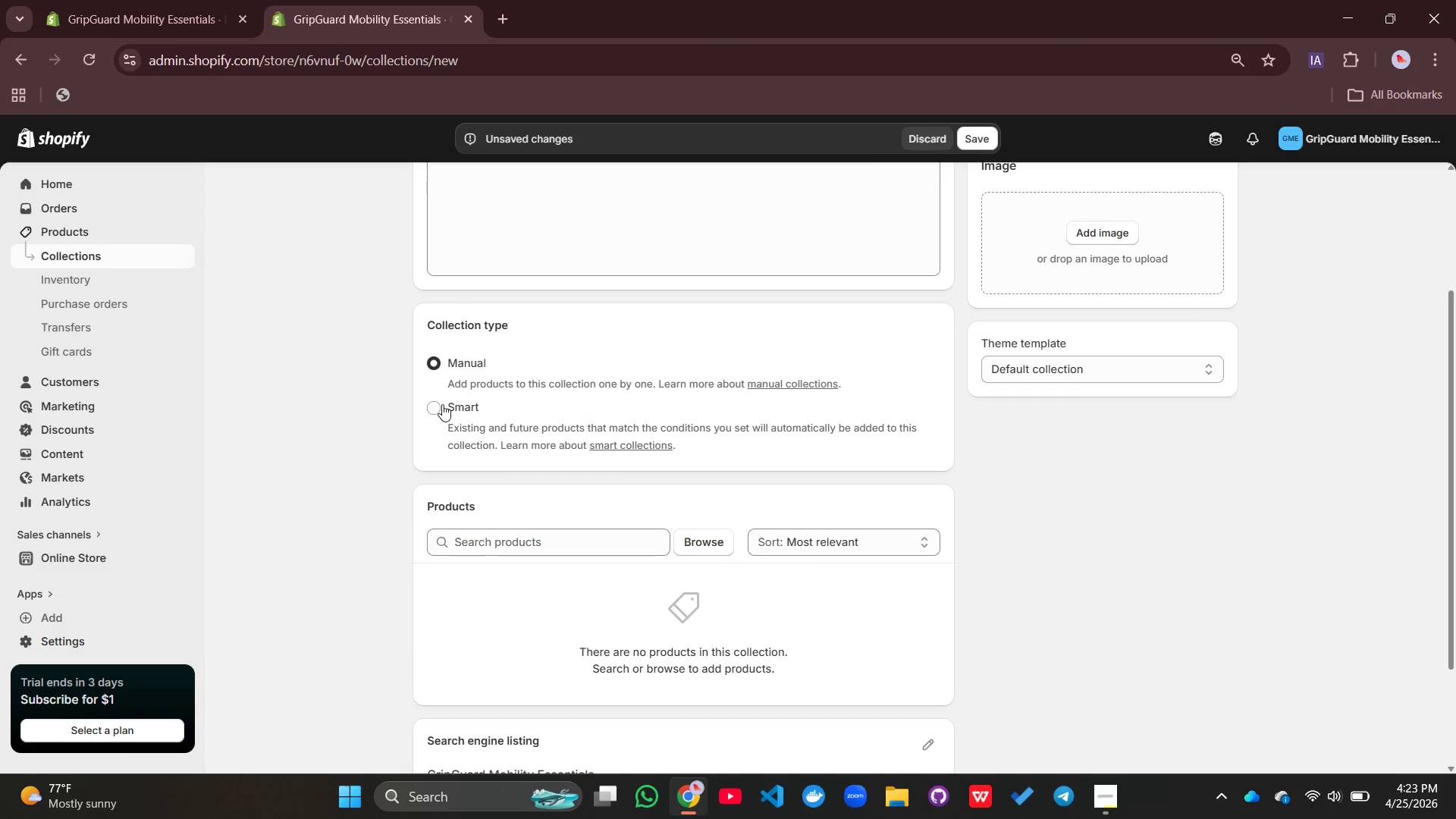 
left_click([443, 404])
 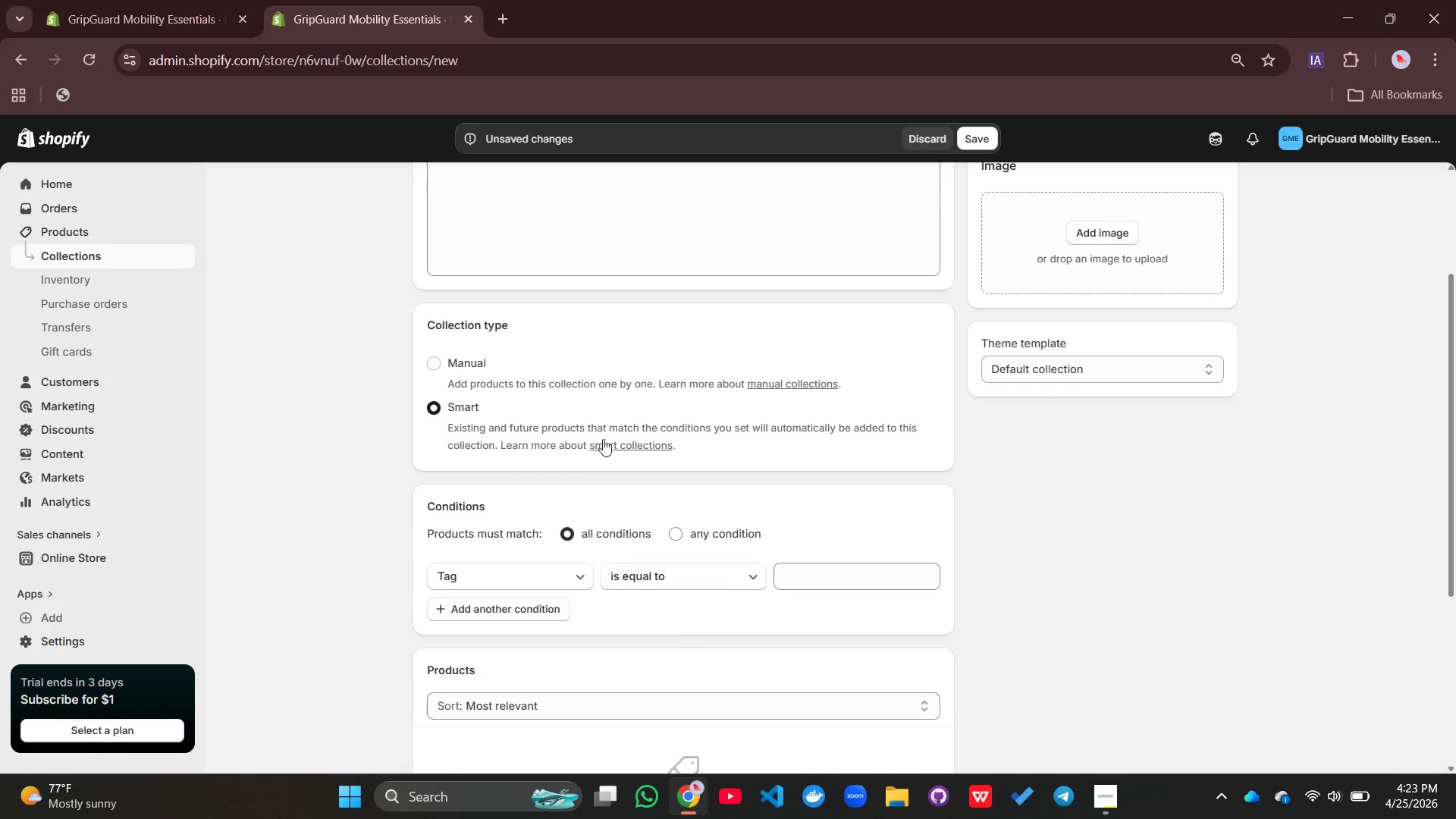 
scroll: coordinate [603, 439], scroll_direction: down, amount: 2.0
 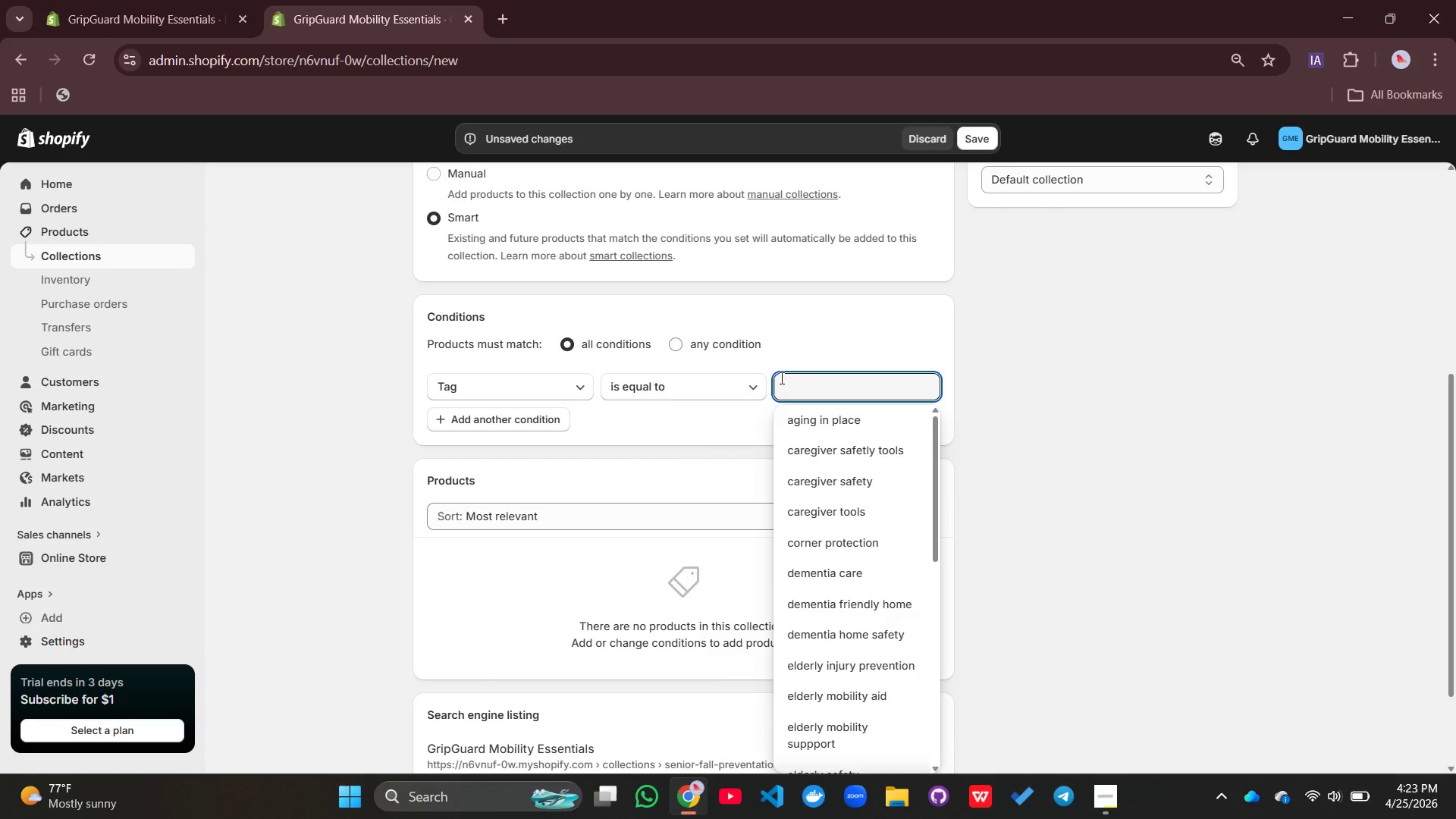 
wait(6.28)
 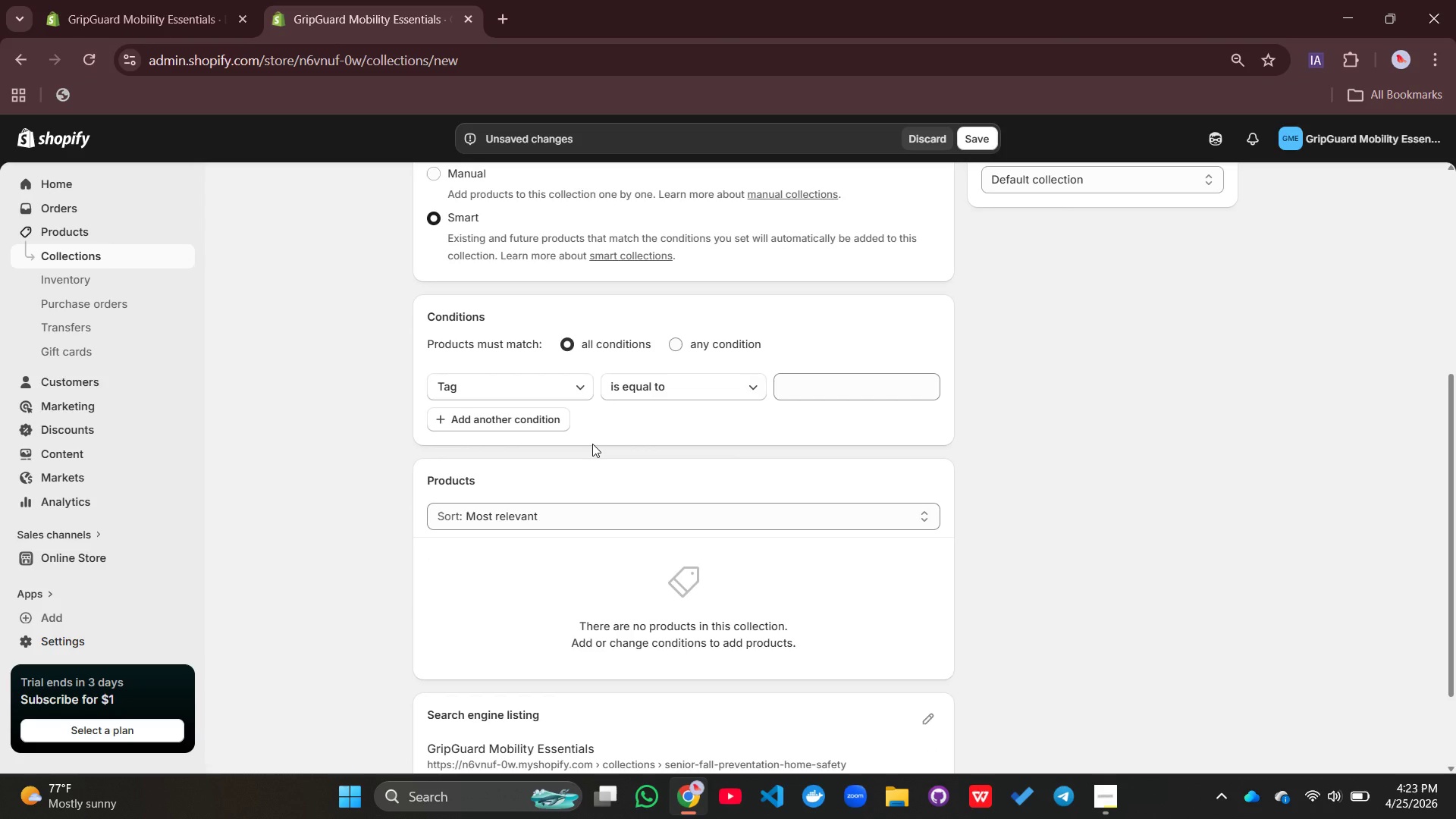 
key(Shift+F)
 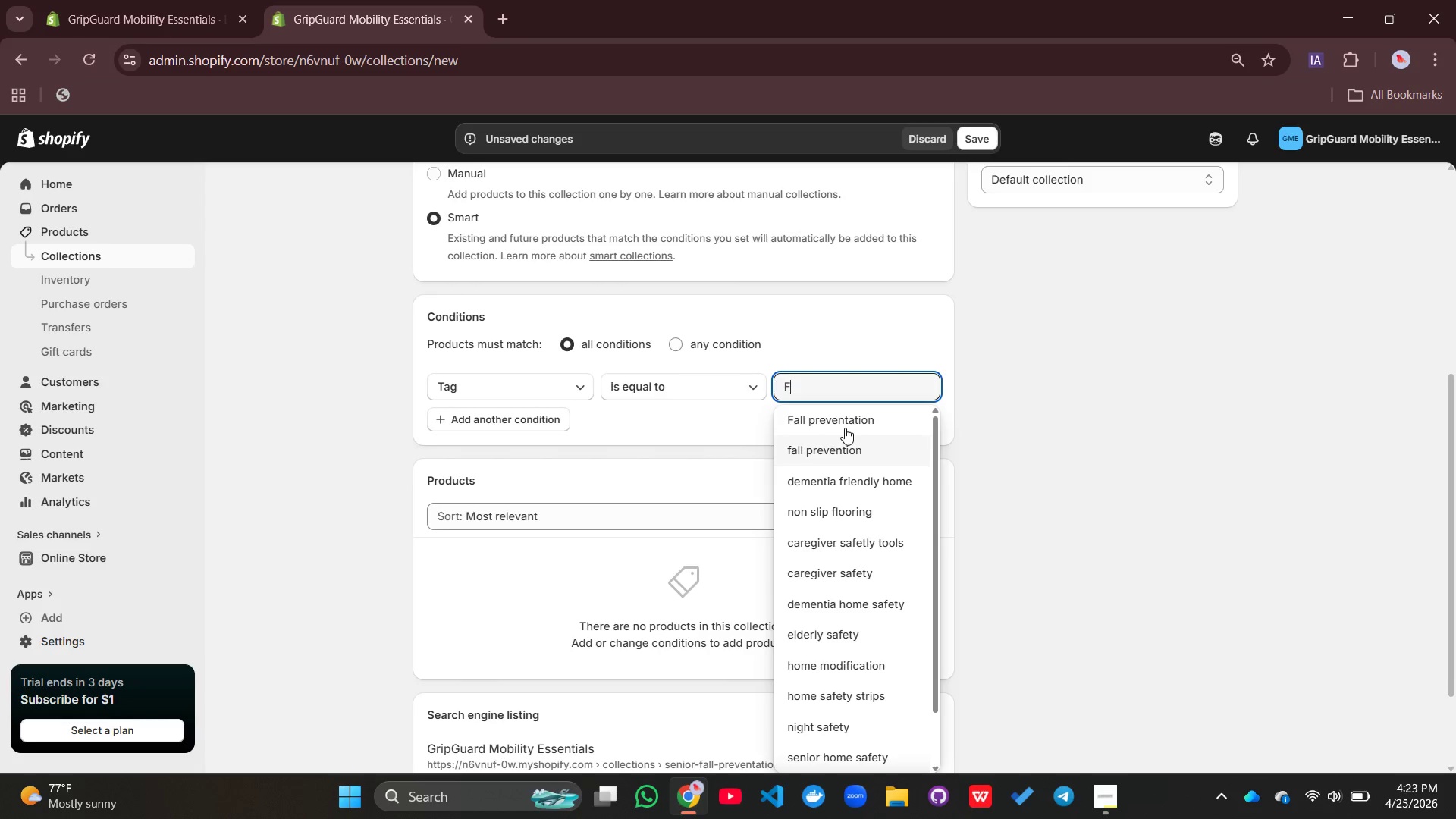 
left_click([832, 452])
 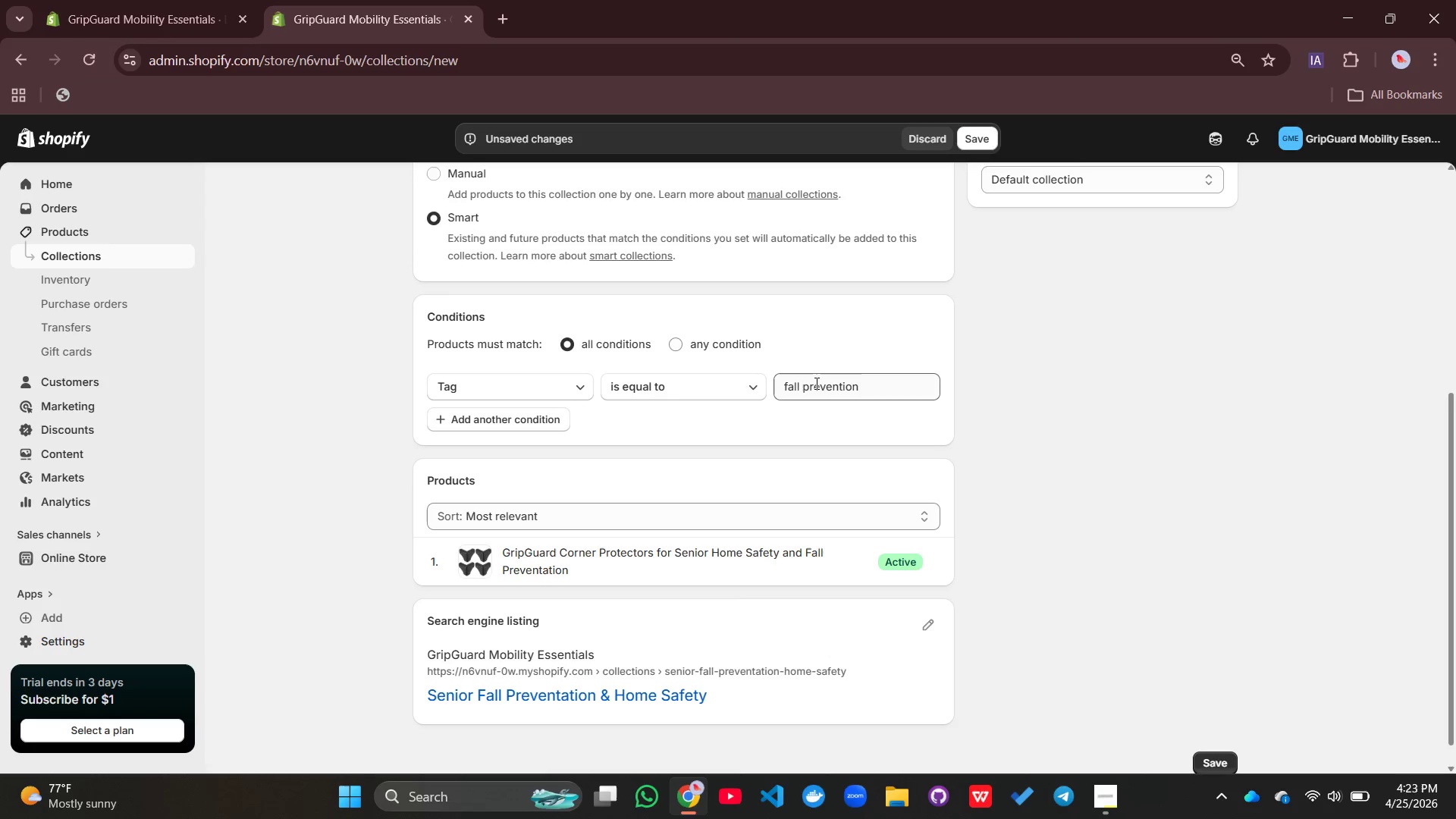 
left_click([788, 388])
 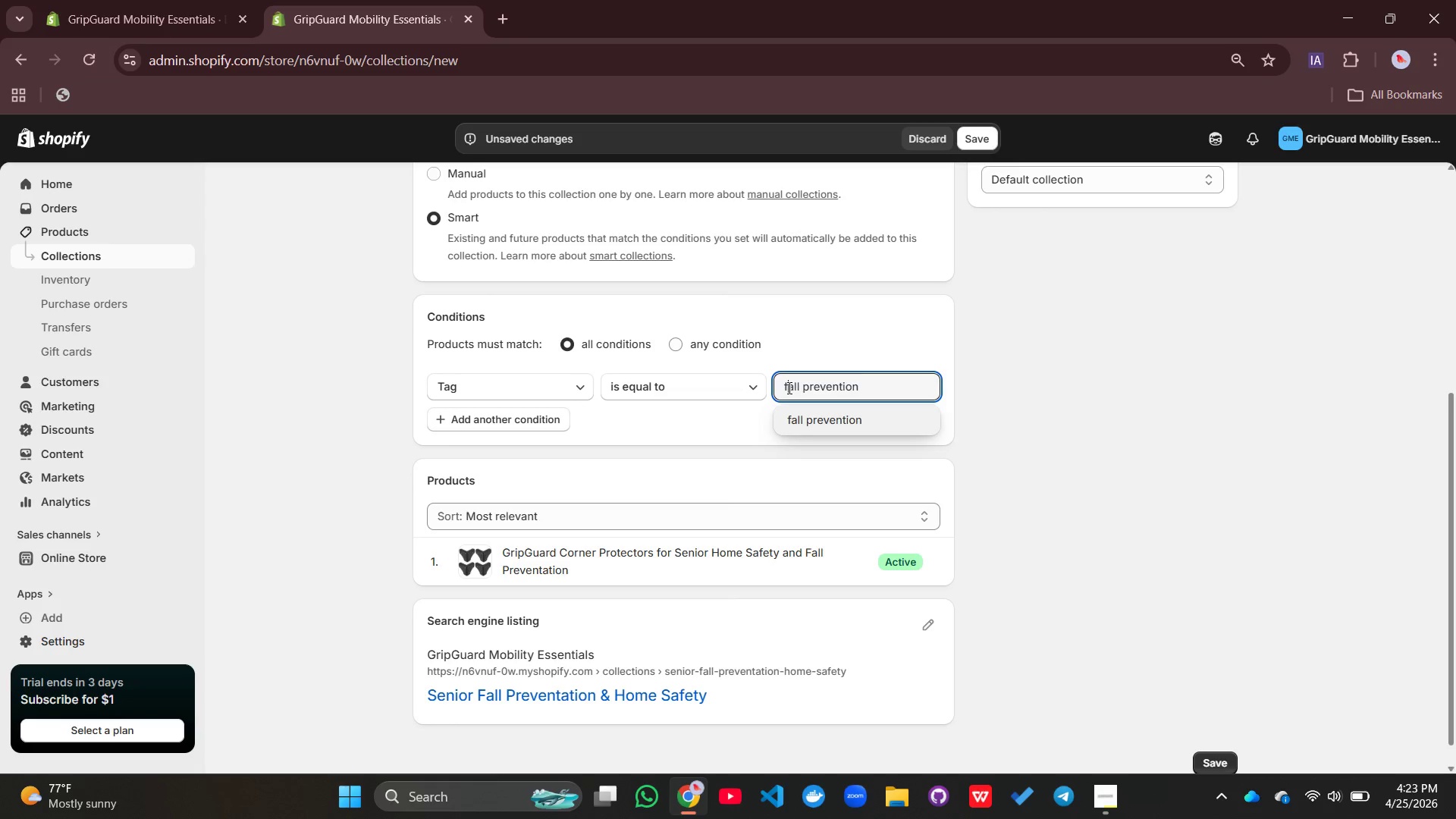 
key(Backspace)
 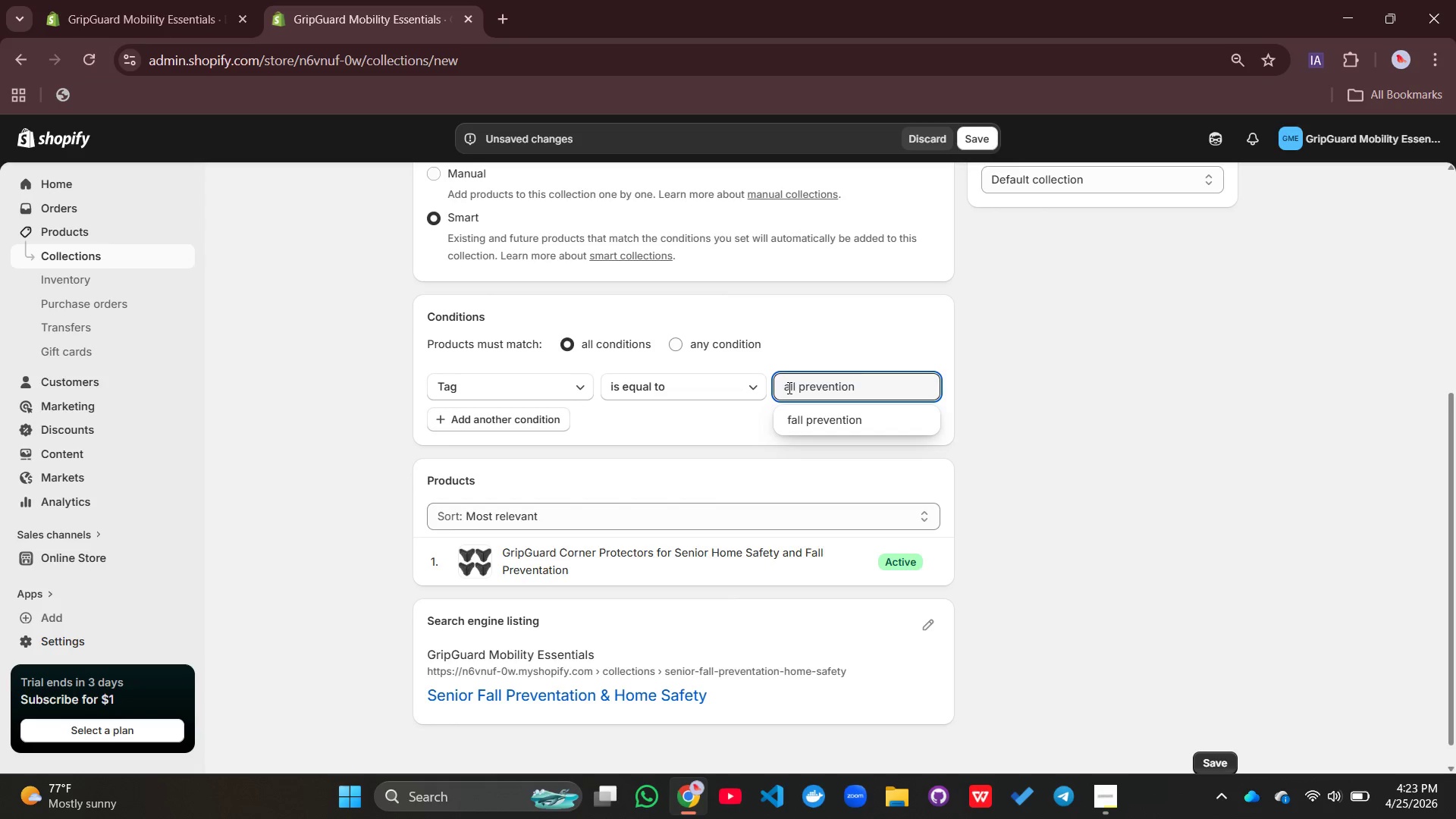 
key(Shift+F)
 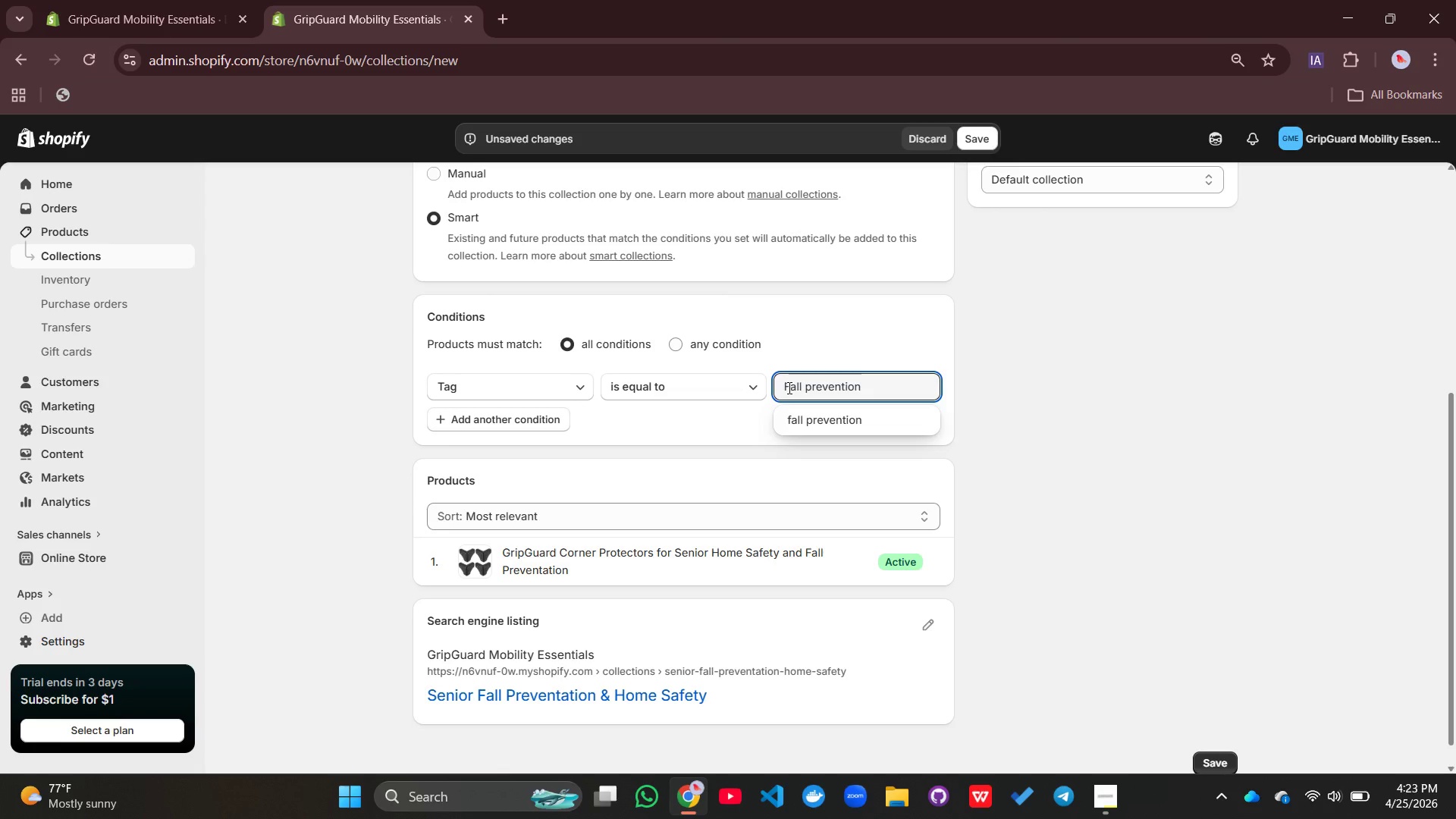 
key(Enter)
 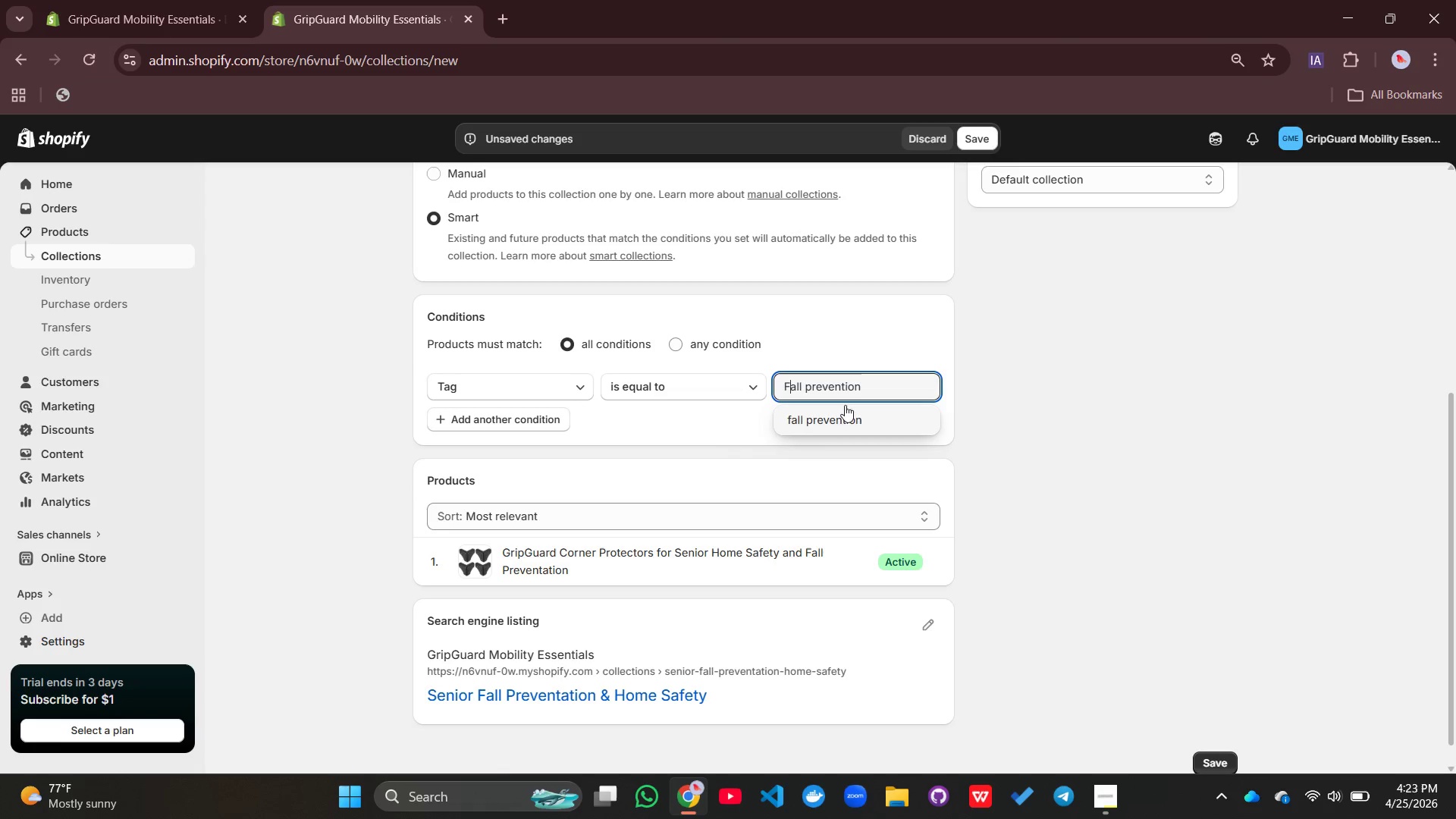 
left_click([1037, 414])
 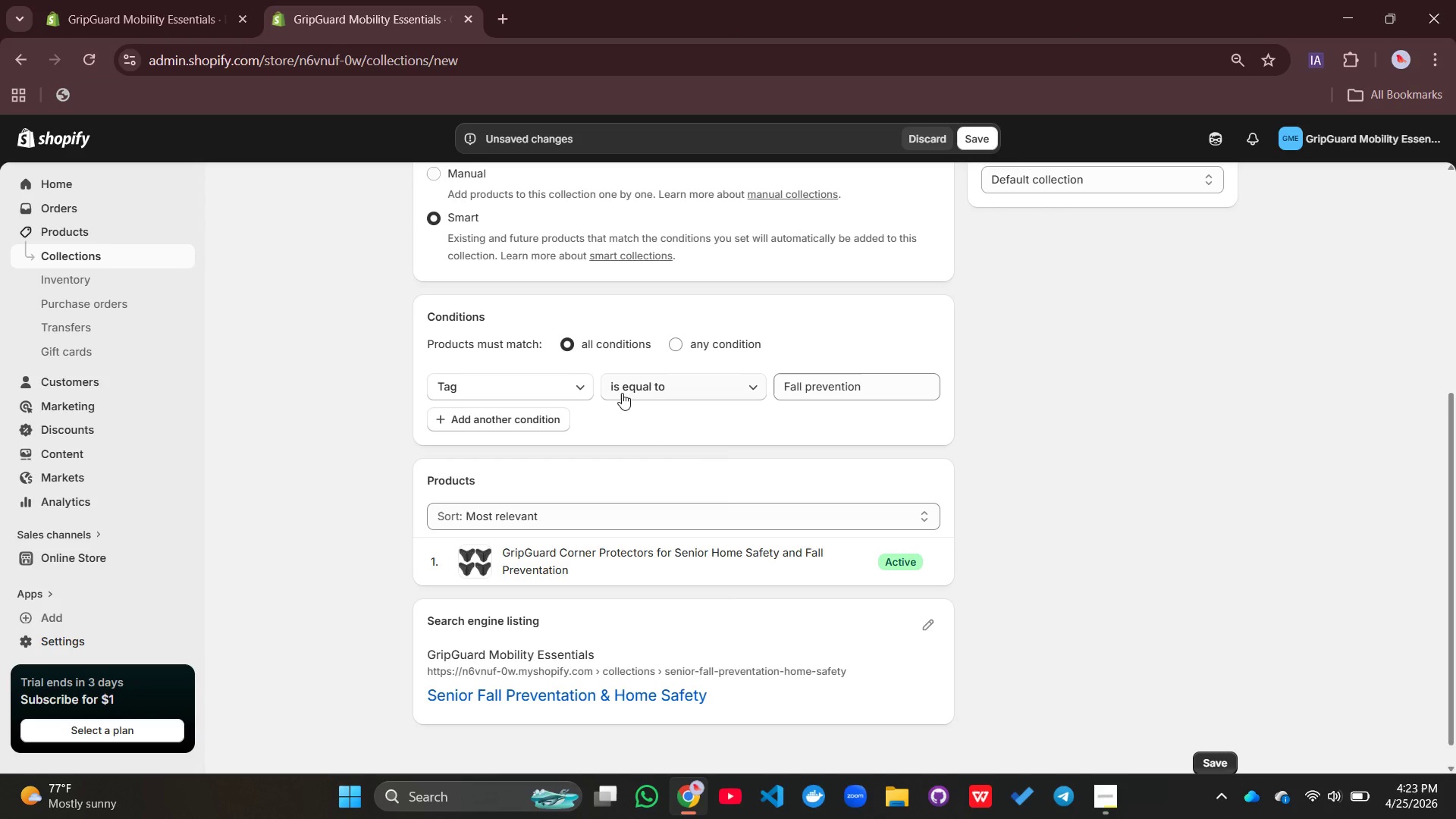 
left_click([537, 419])
 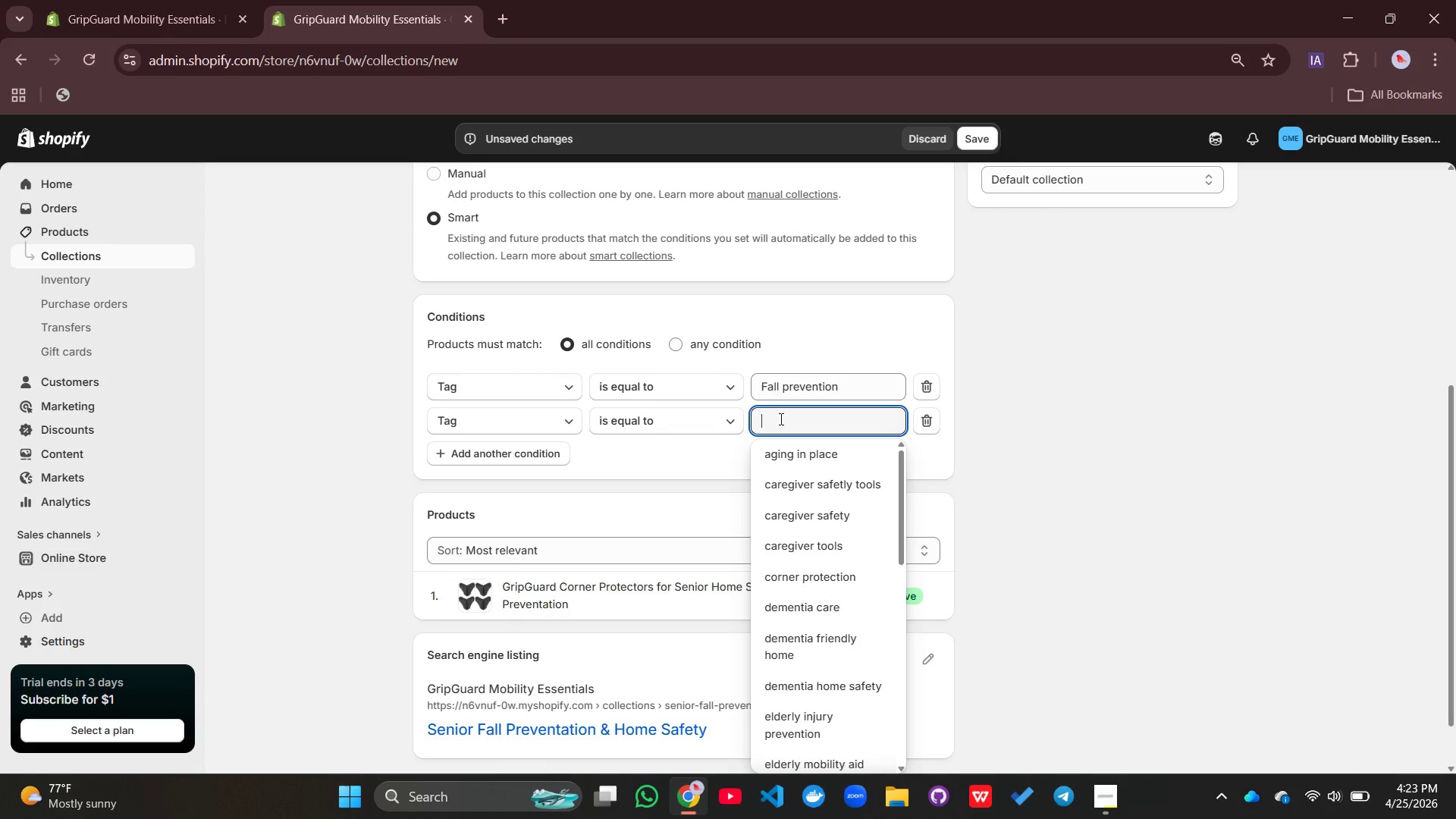 
type(seniot)
key(Backspace)
type(r)
 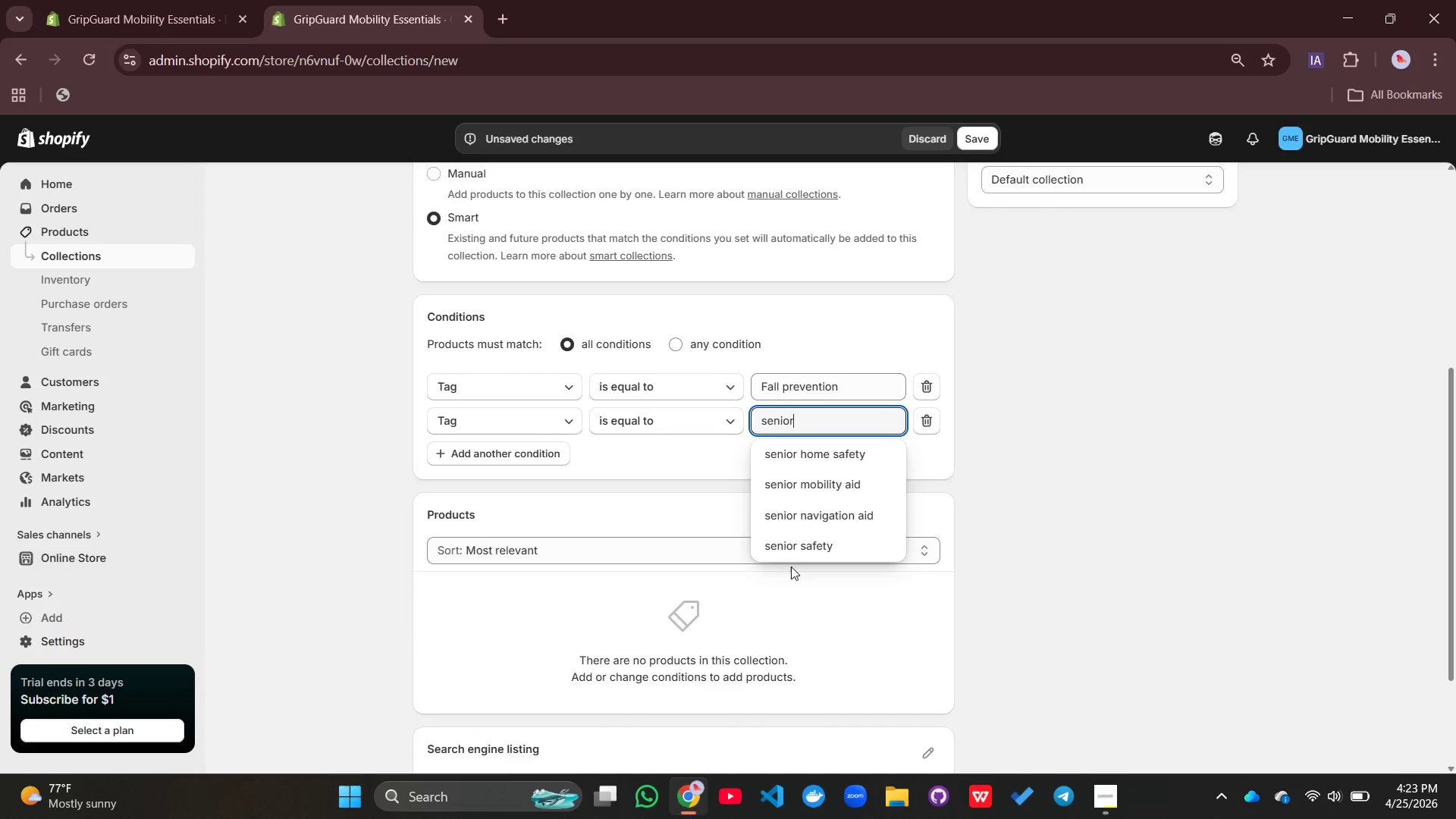 
left_click([798, 544])
 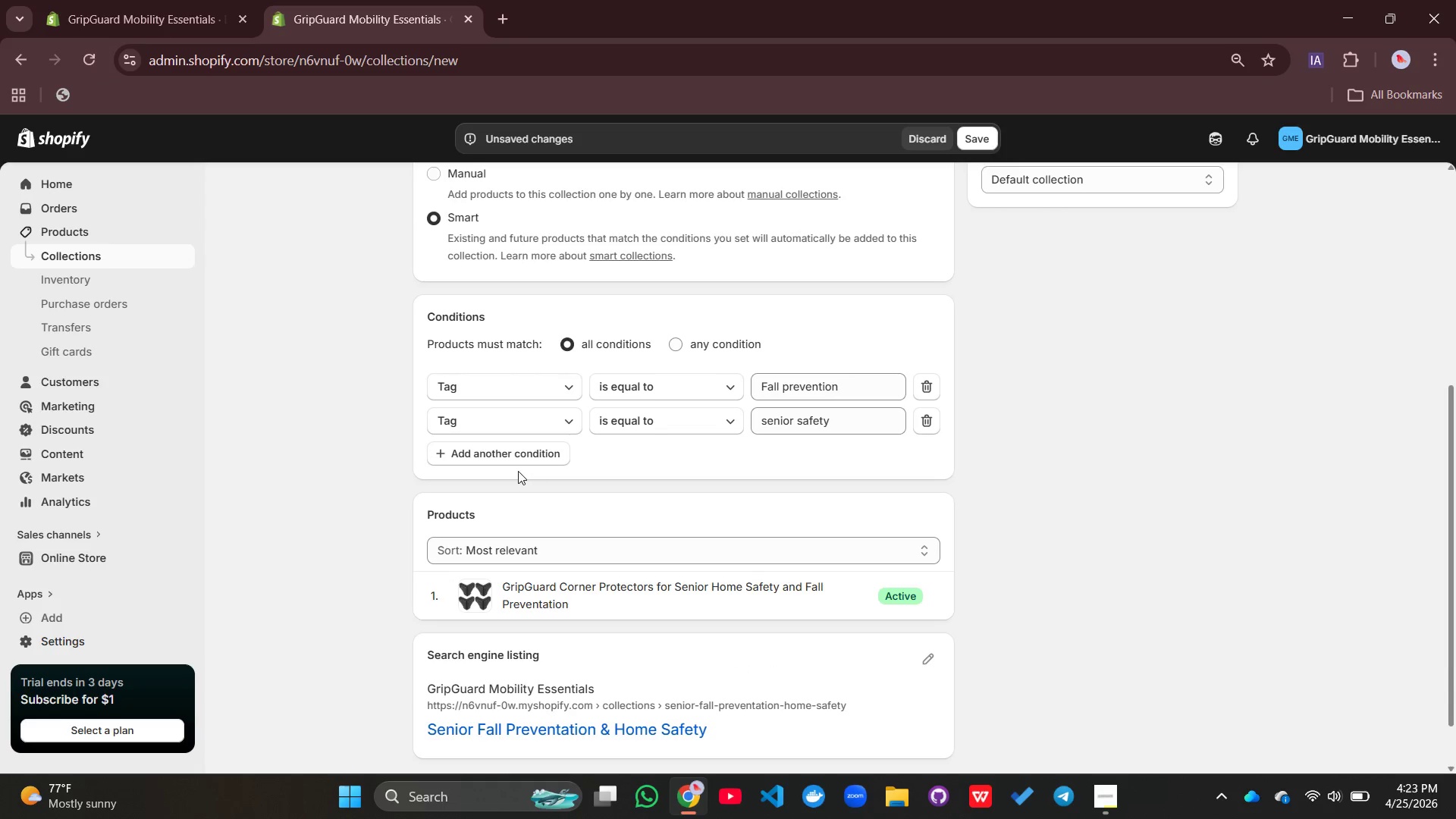 
left_click([481, 457])
 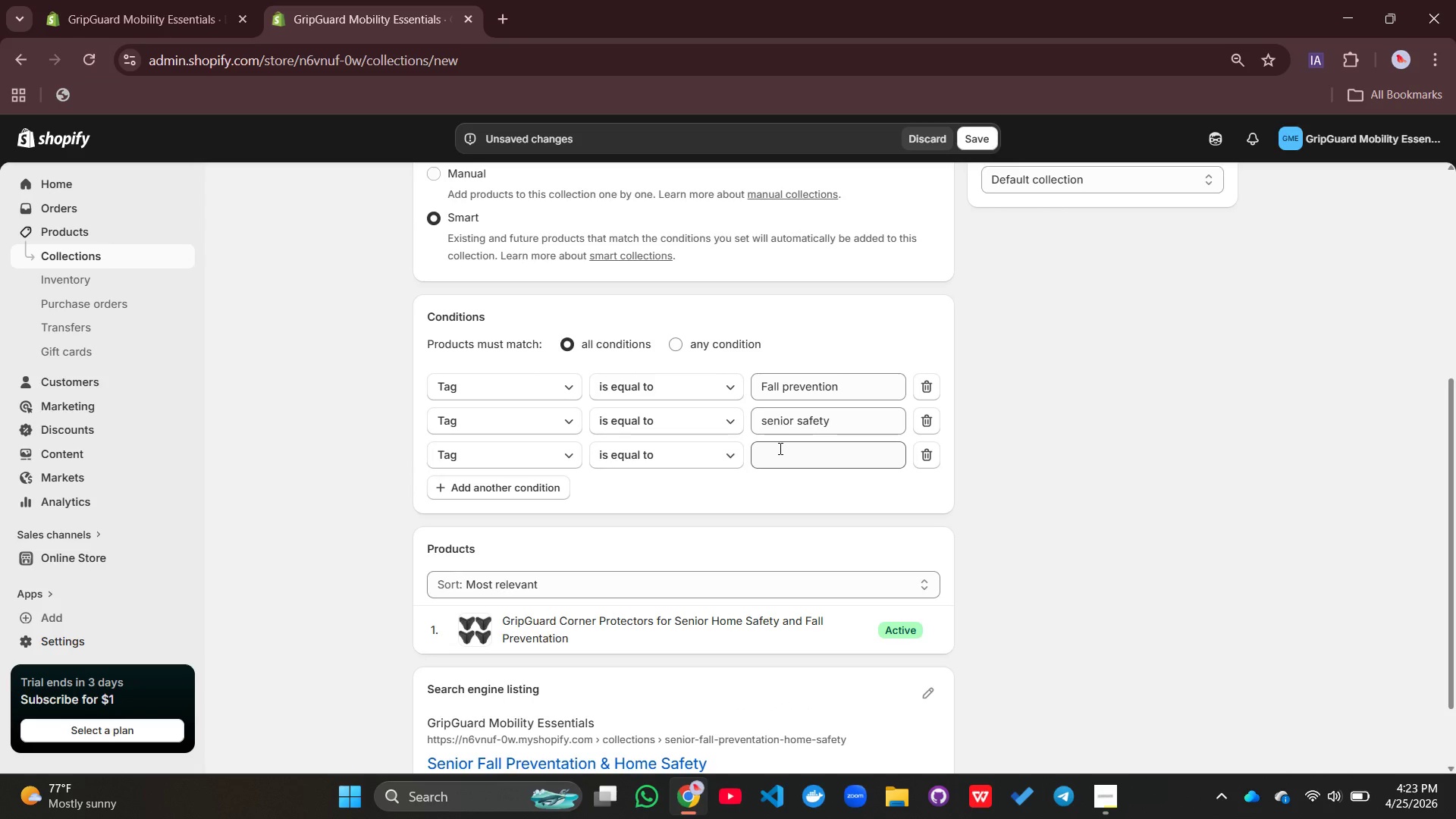 
left_click([779, 448])
 